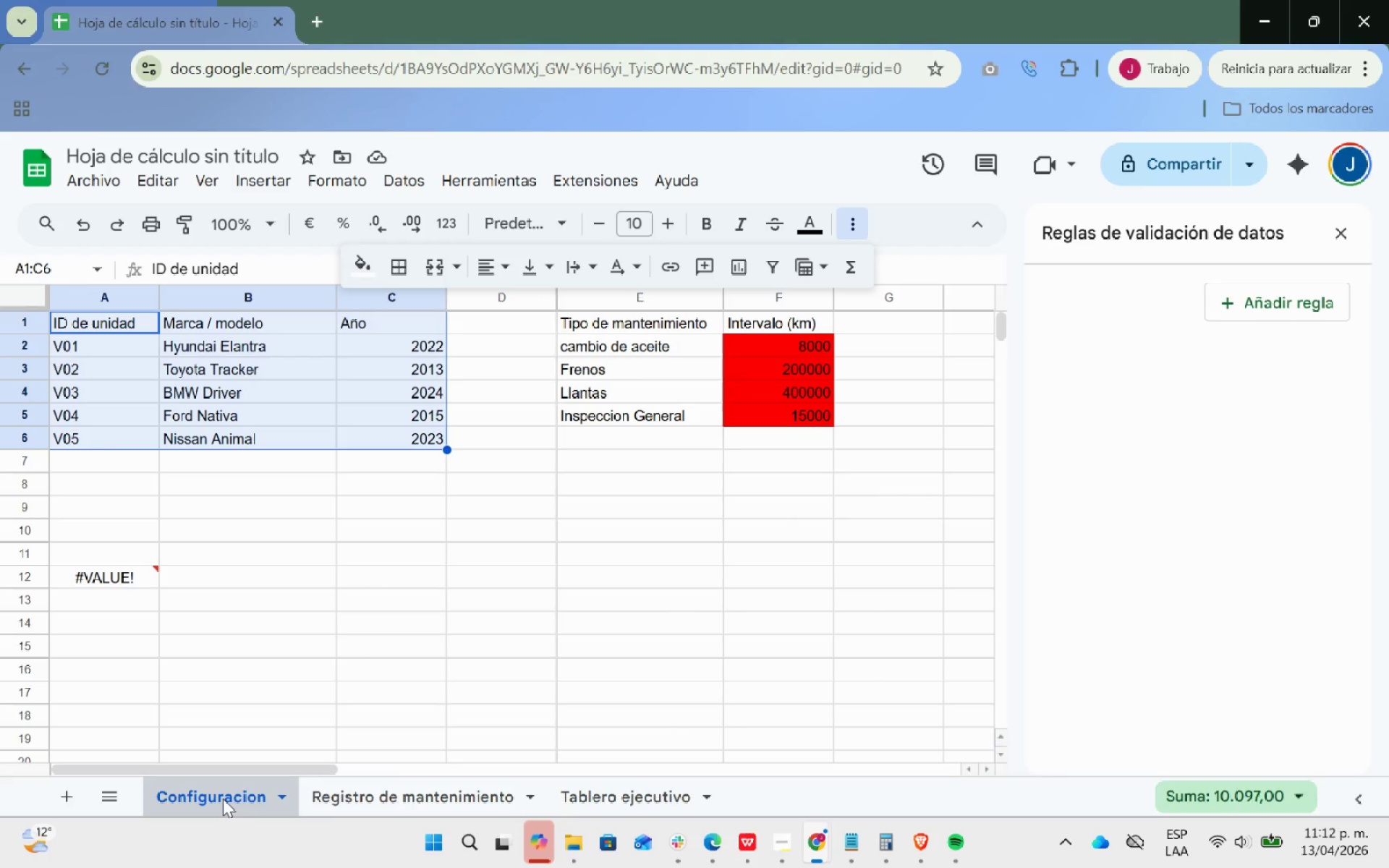 
left_click([406, 266])
 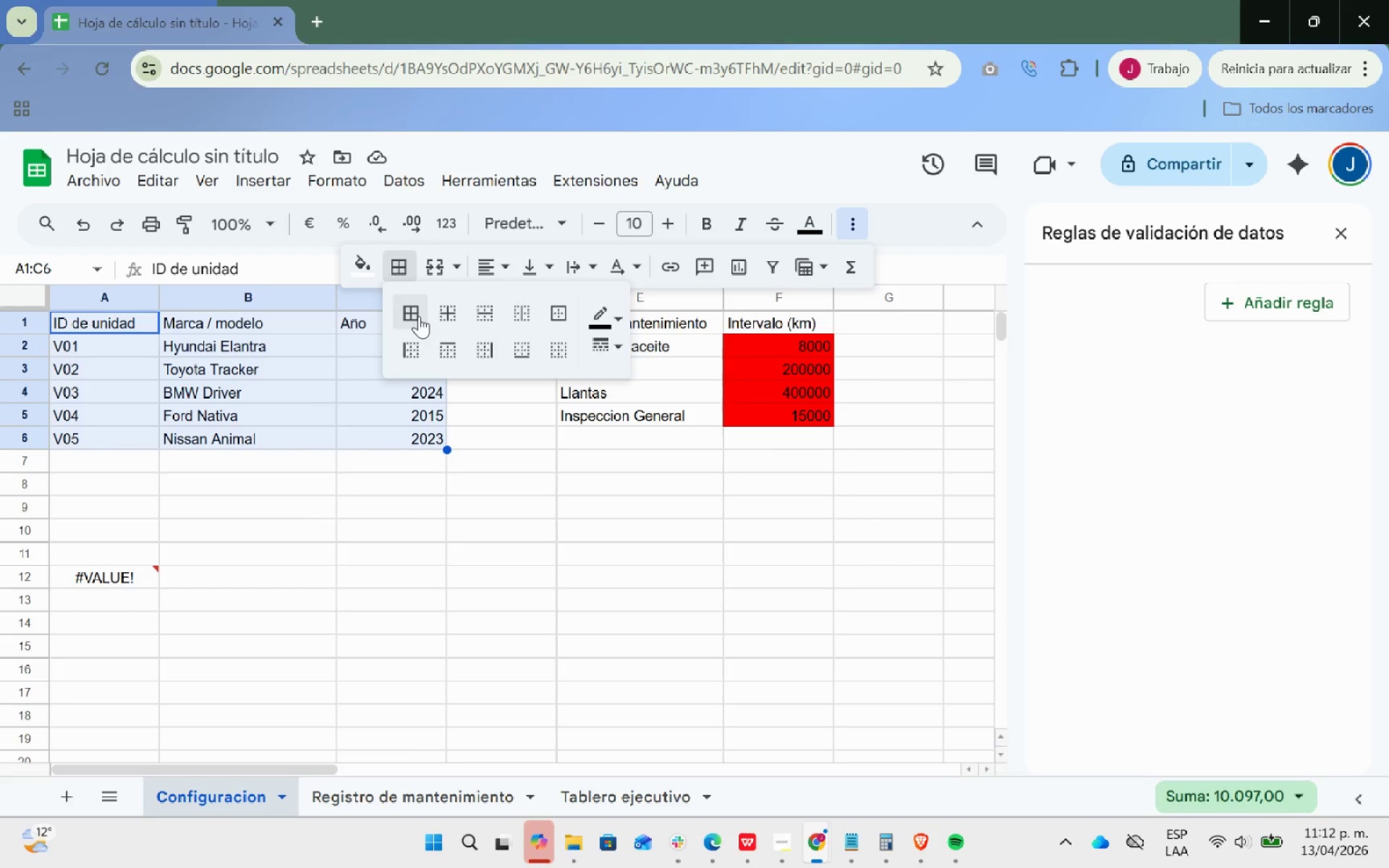 
left_click([419, 316])
 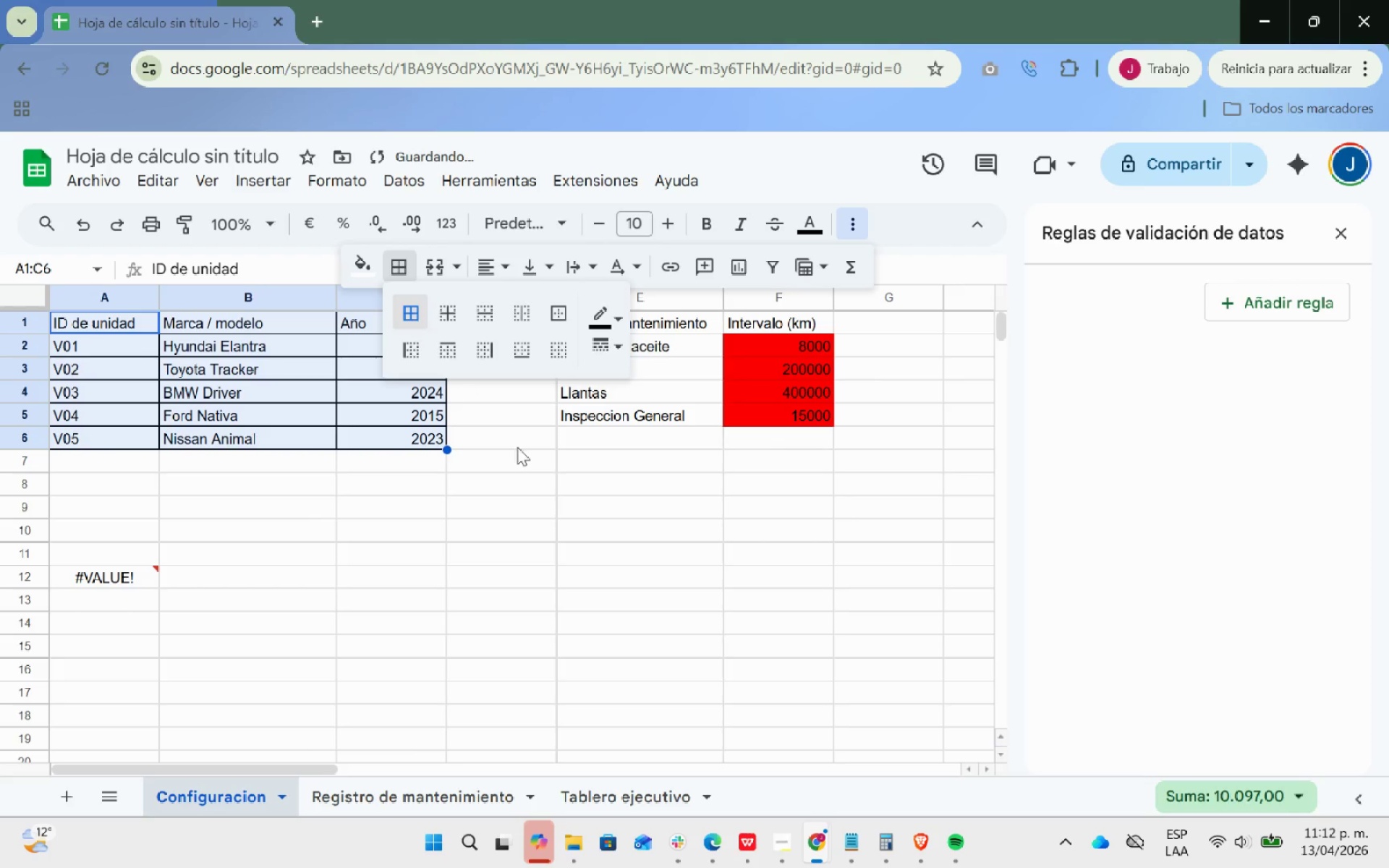 
left_click([537, 464])
 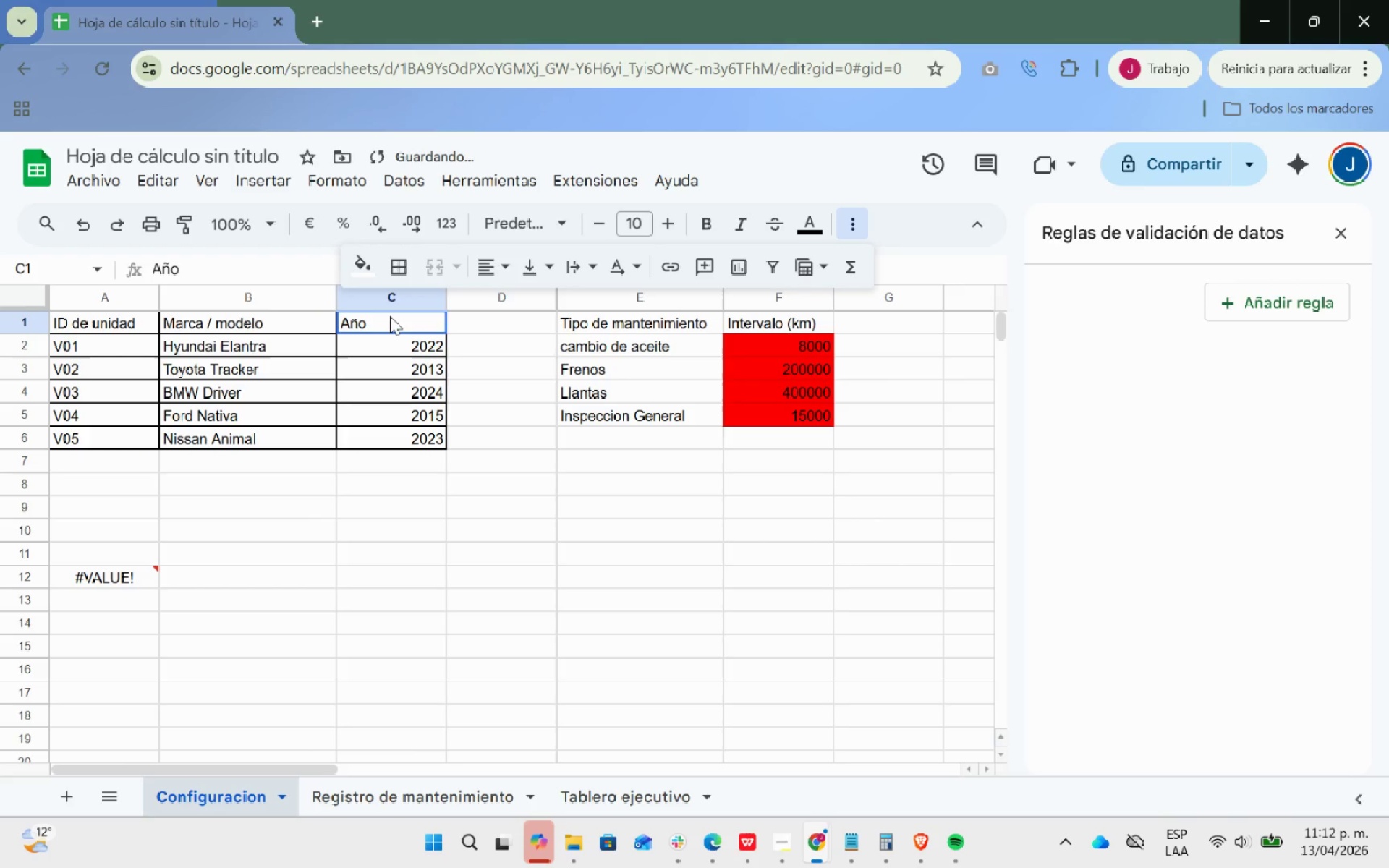 
left_click_drag(start_coordinate=[390, 316], to_coordinate=[97, 319])
 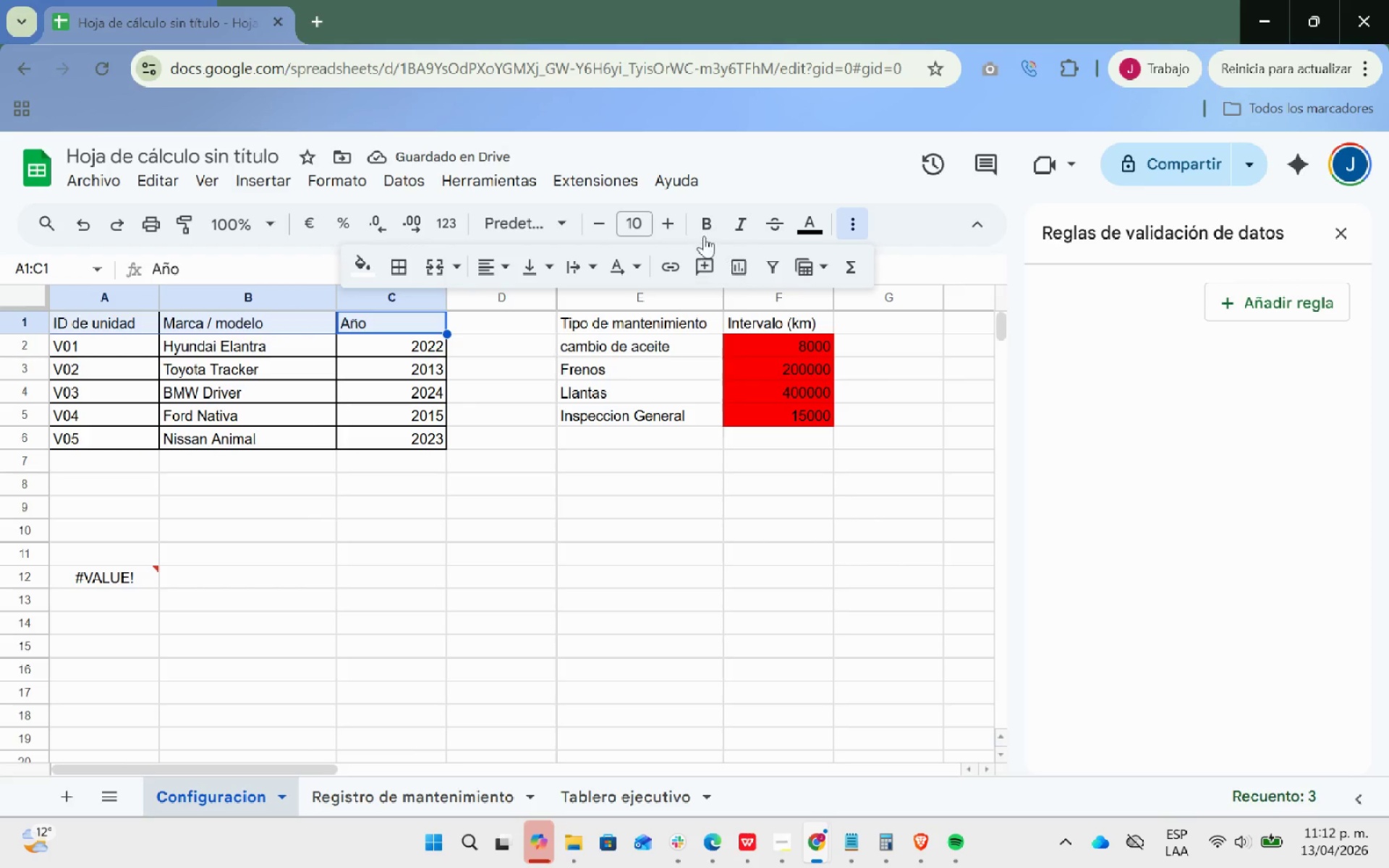 
left_click([700, 221])
 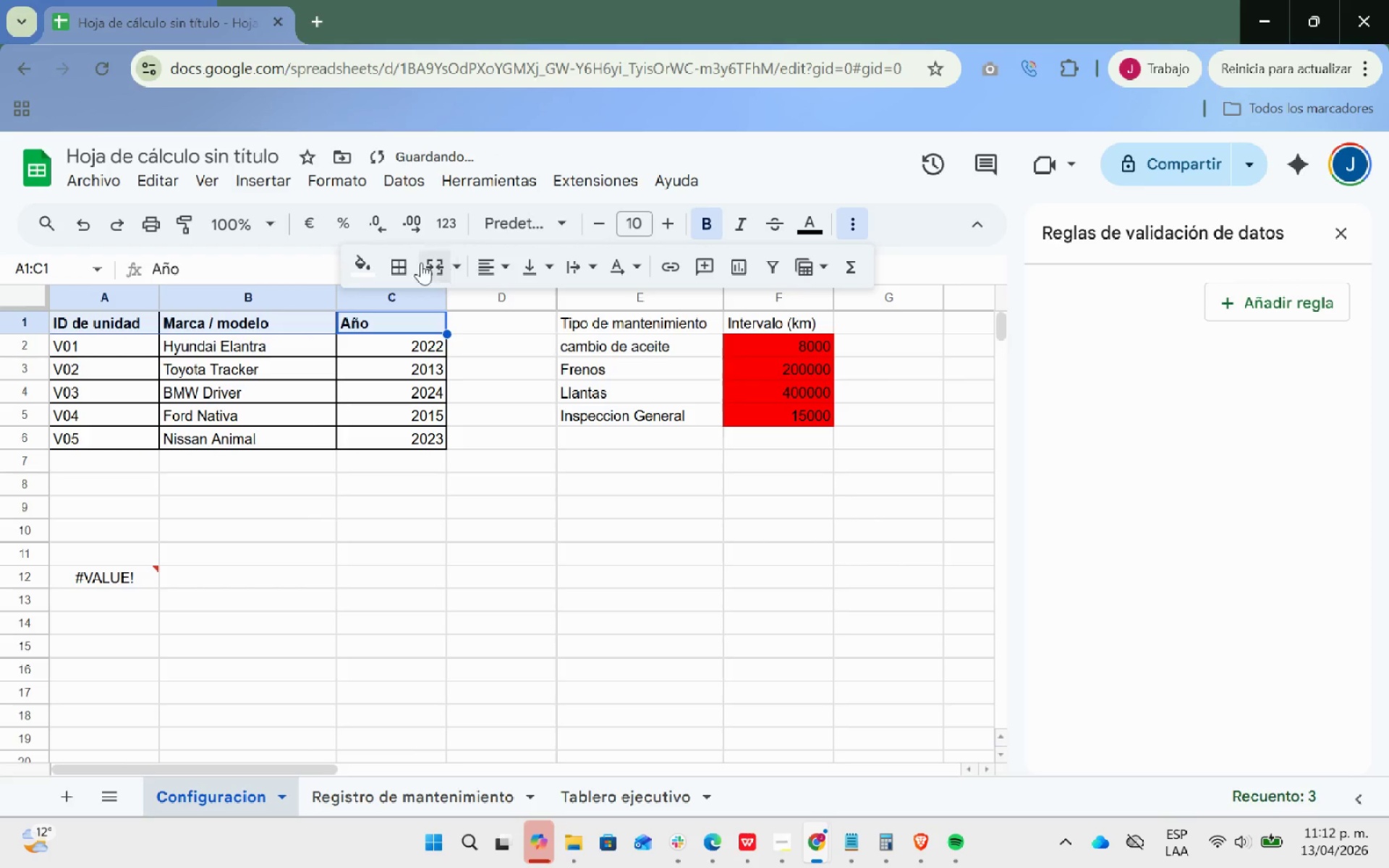 
left_click([370, 262])
 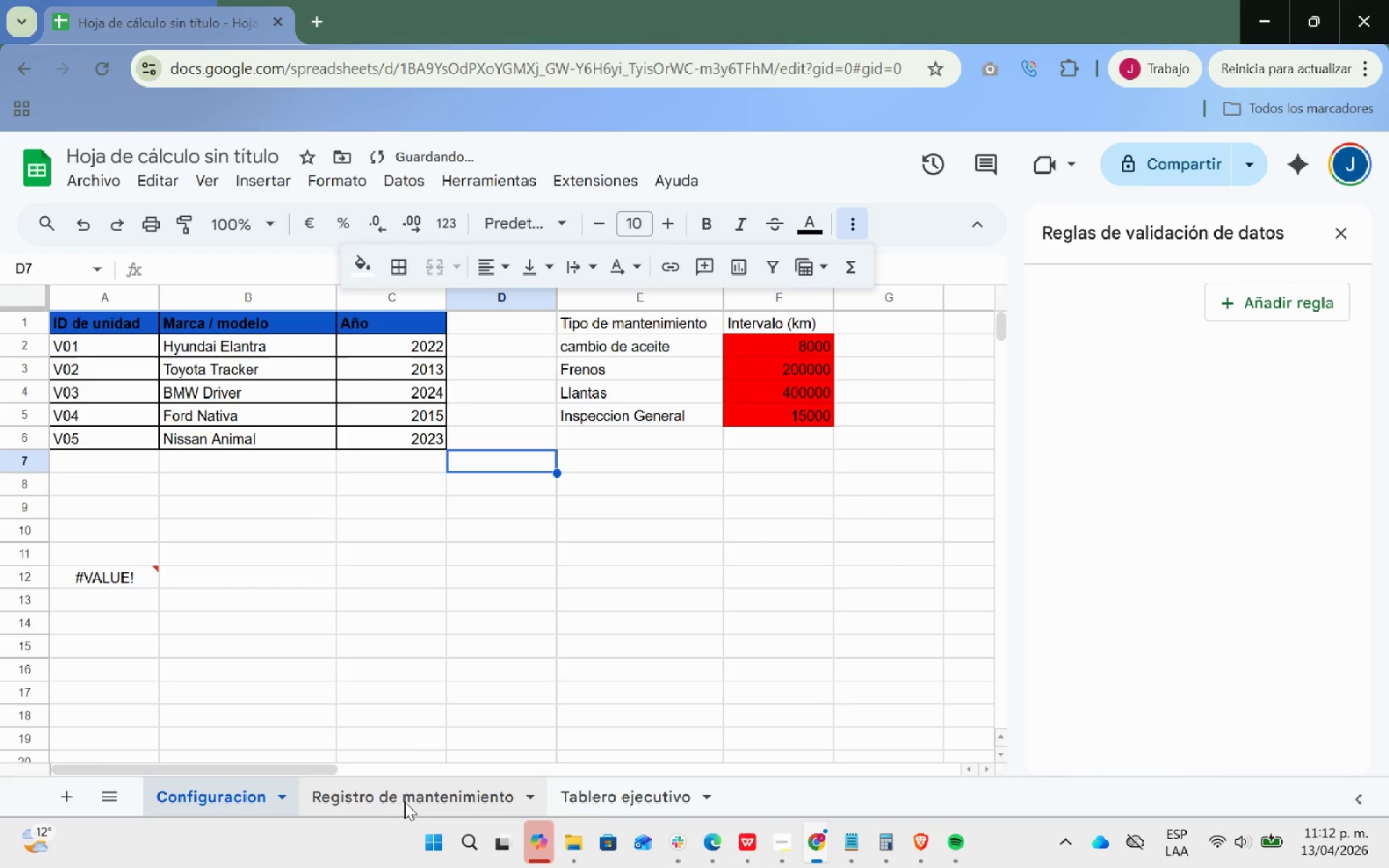 
wait(5.17)
 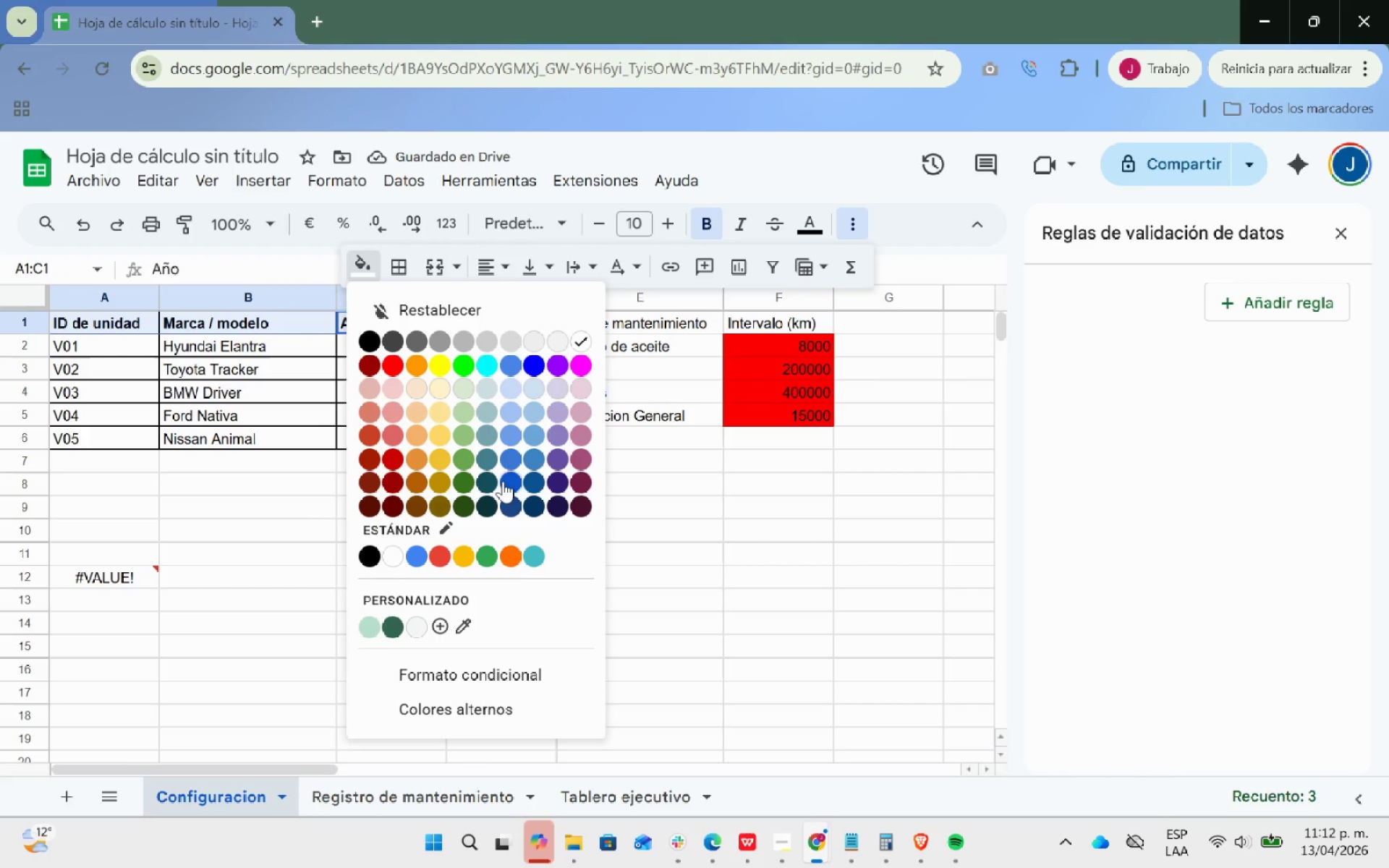 
left_click([222, 784])
 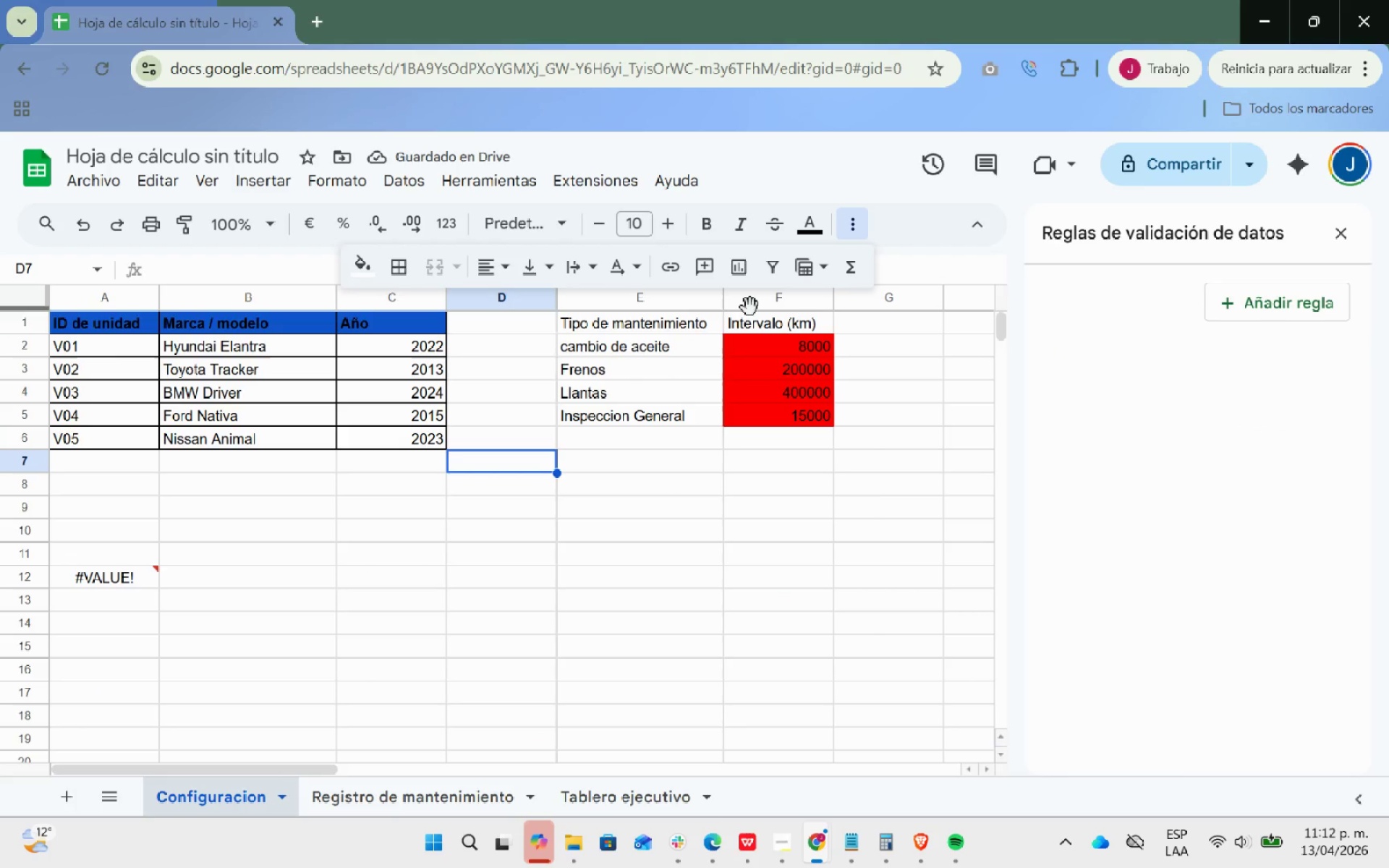 
left_click_drag(start_coordinate=[635, 320], to_coordinate=[781, 318])
 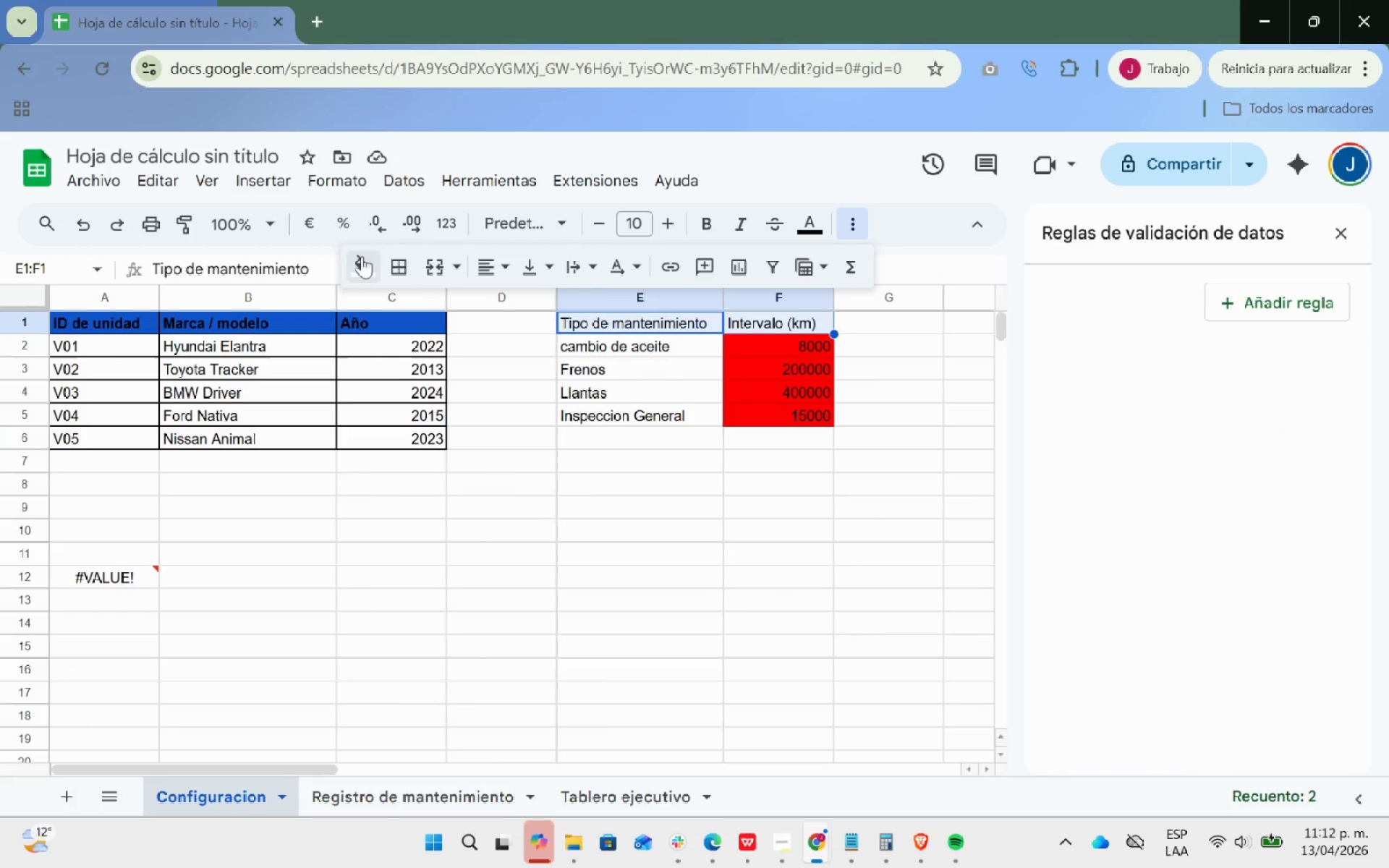 
left_click([362, 256])
 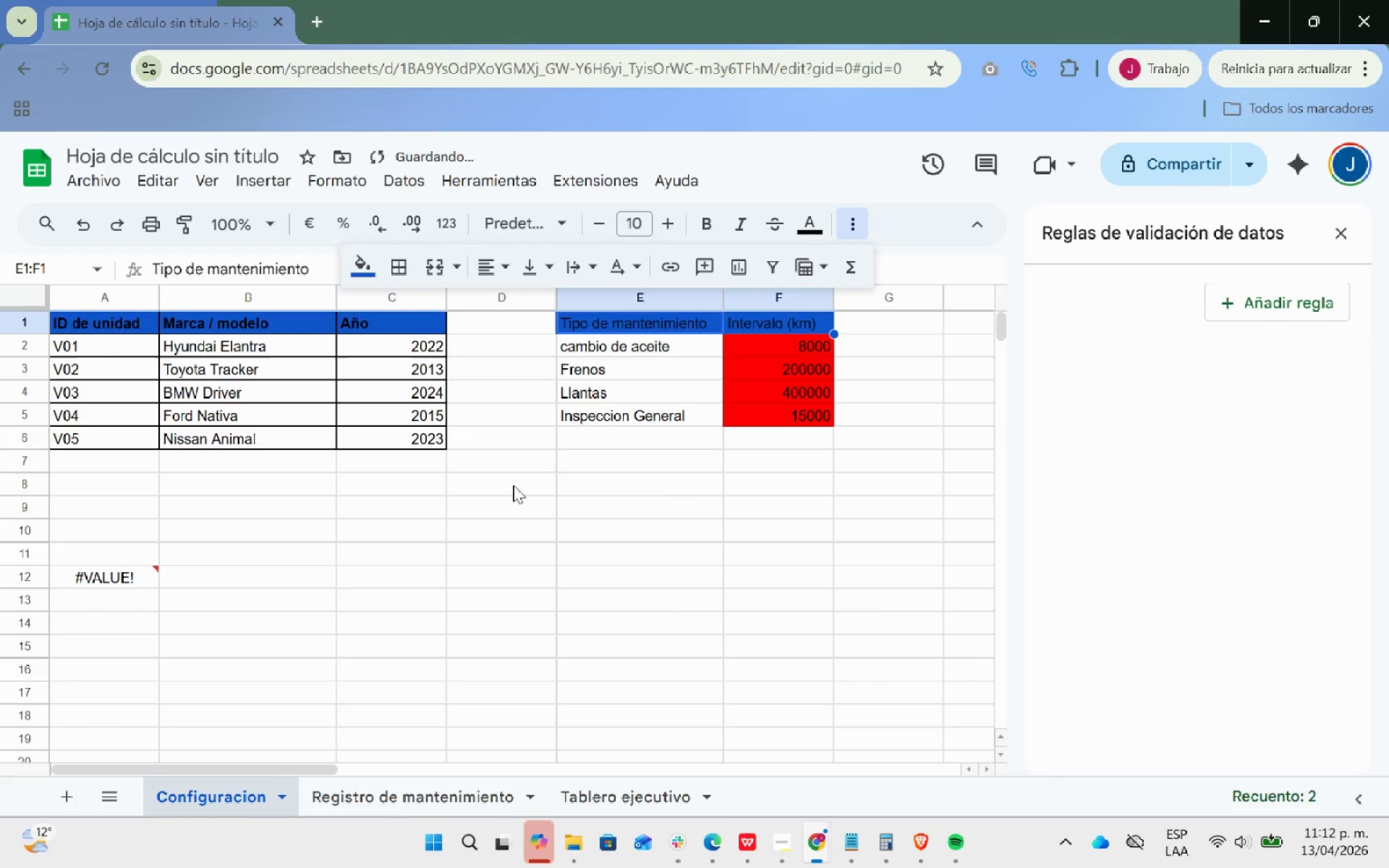 
double_click([776, 515])
 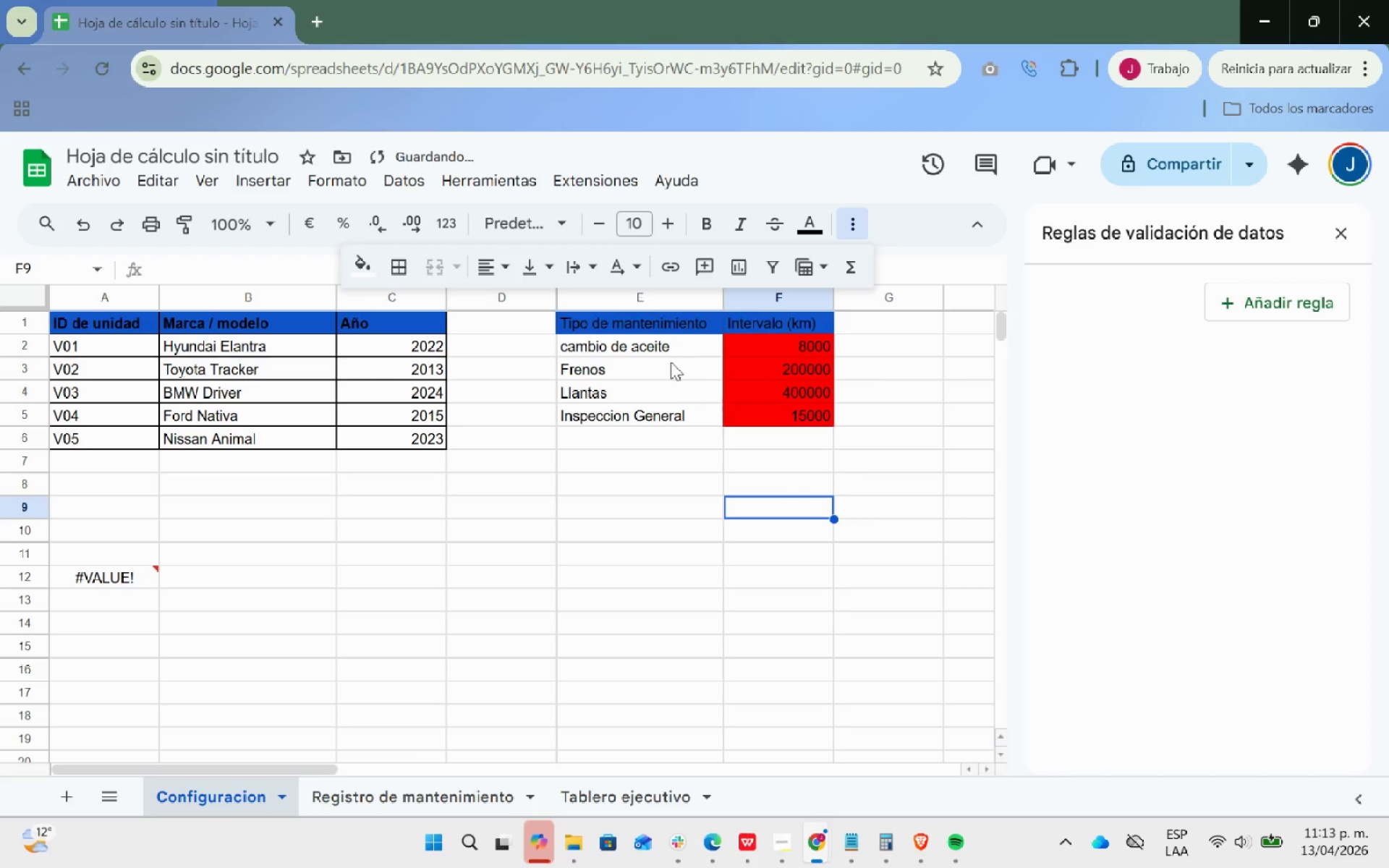 
left_click_drag(start_coordinate=[627, 344], to_coordinate=[781, 417])
 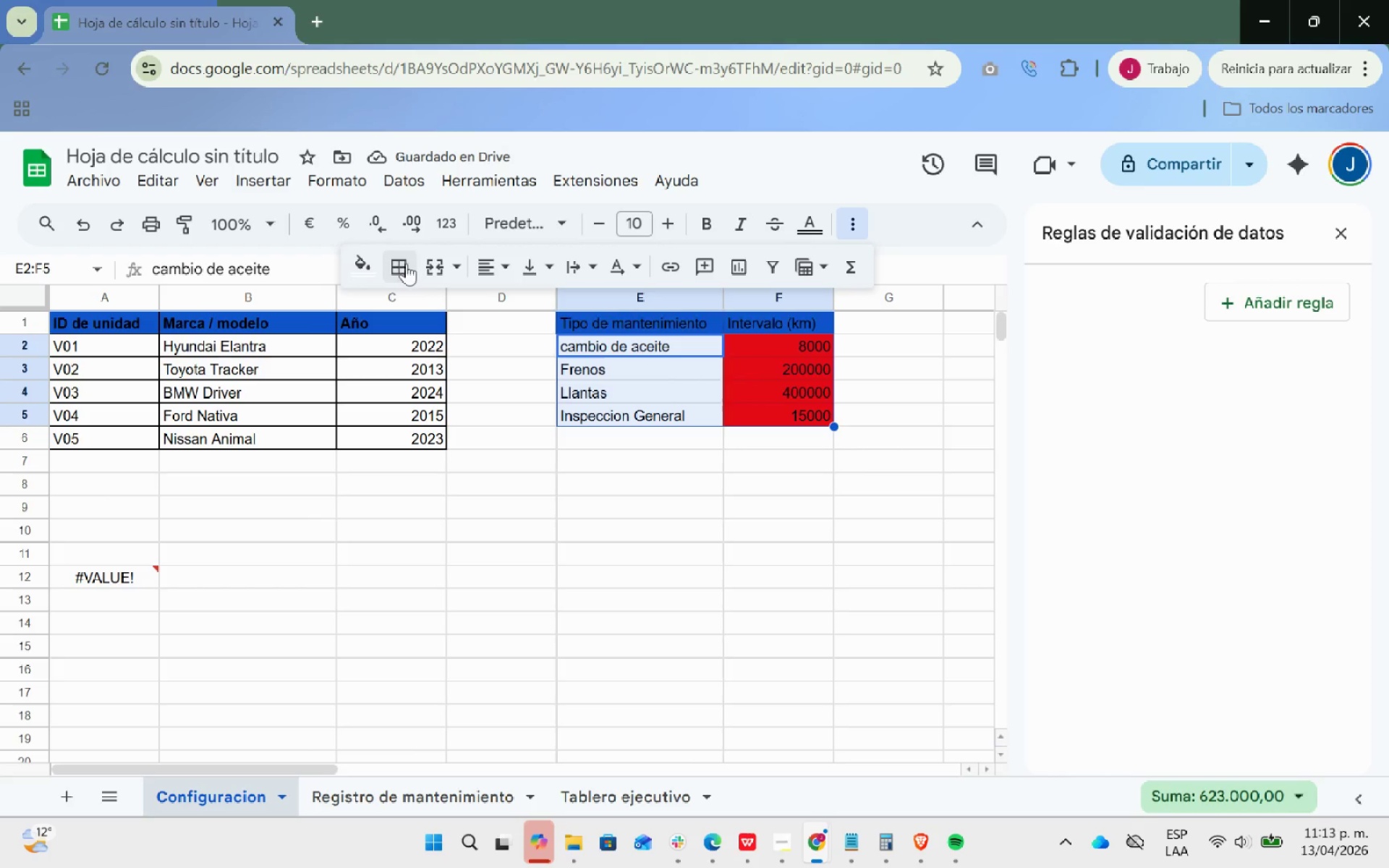 
left_click([404, 264])
 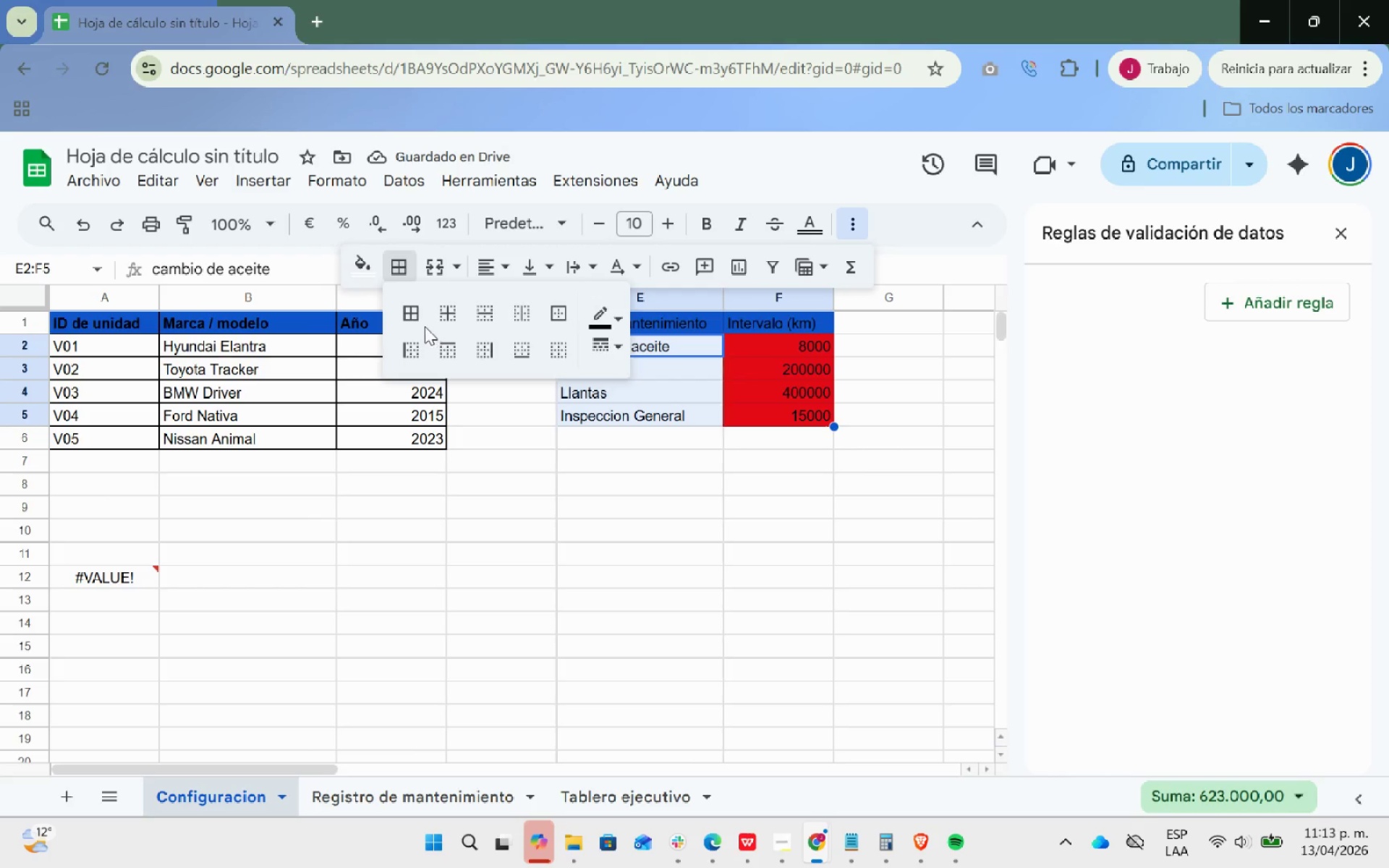 
left_click([402, 308])
 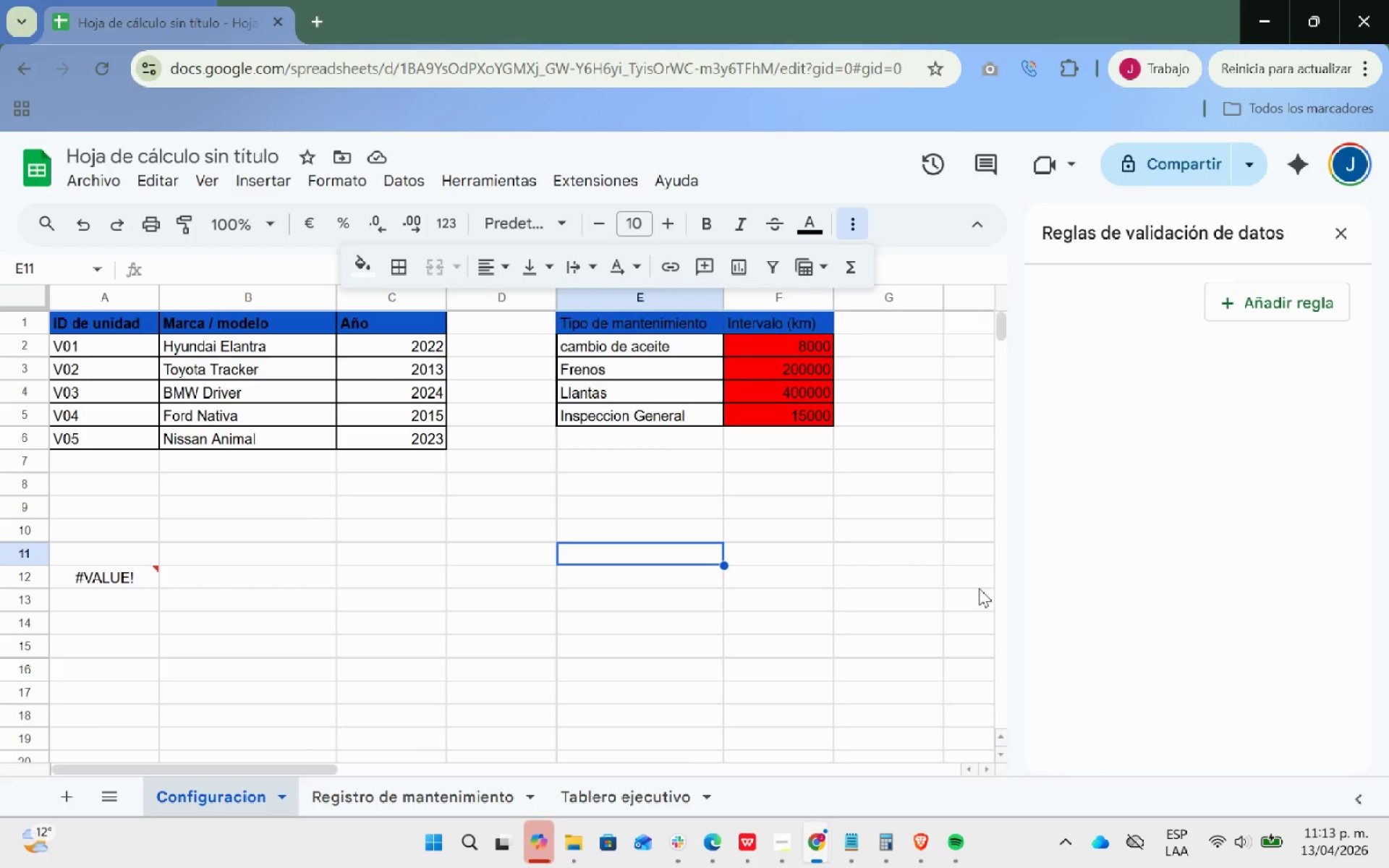 
wait(19.84)
 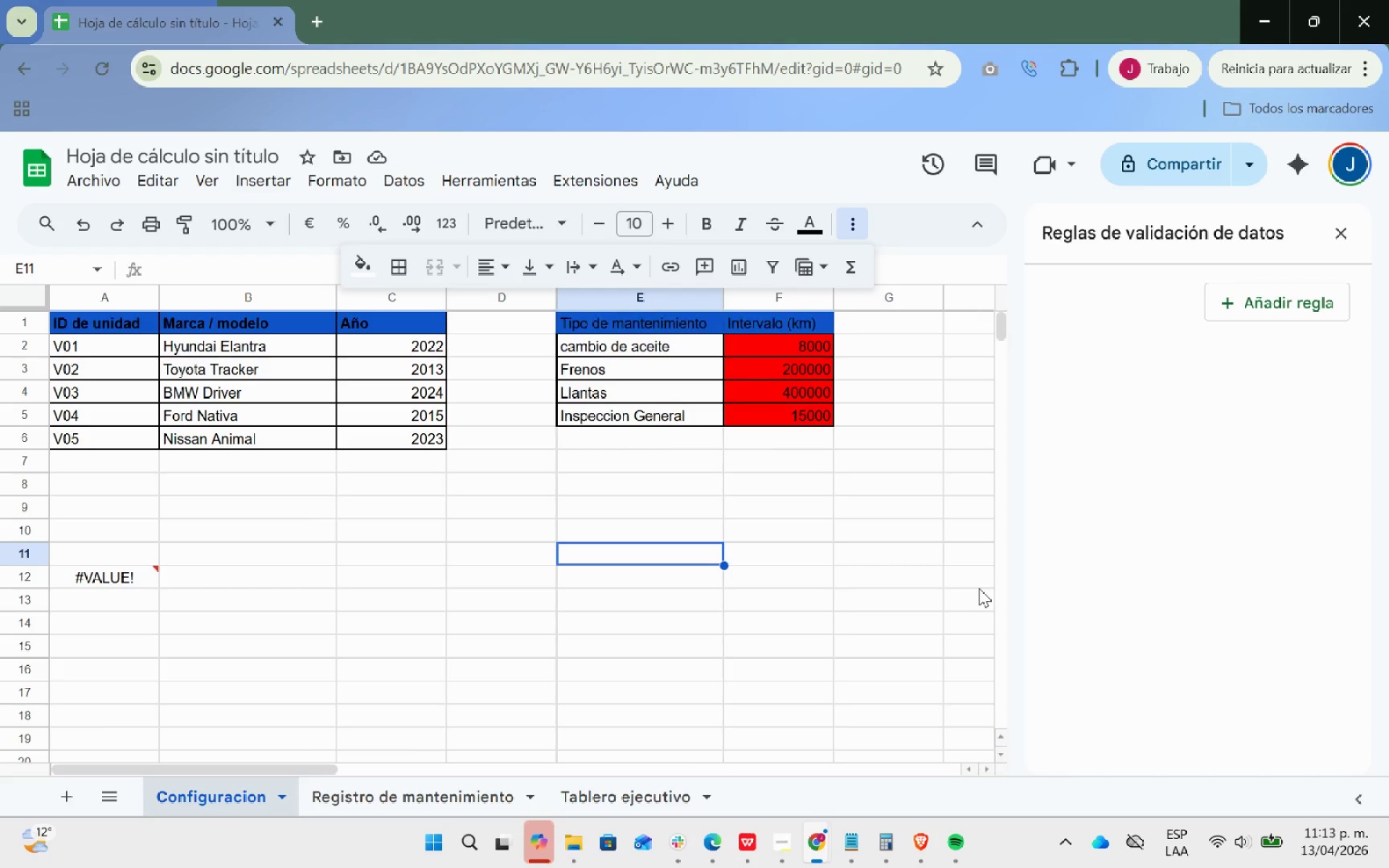 
left_click([362, 810])
 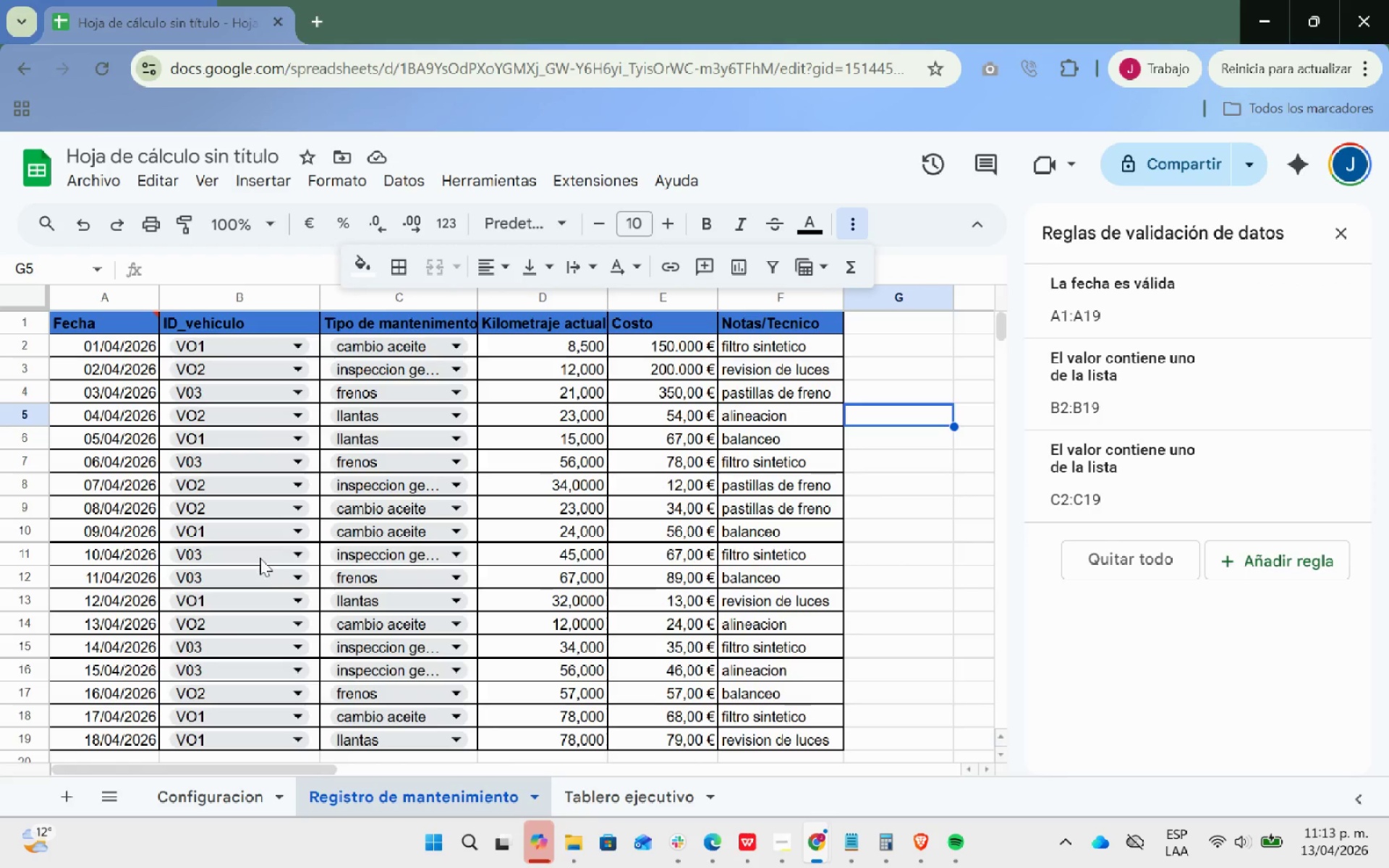 
scroll: coordinate [260, 546], scroll_direction: up, amount: 14.0
 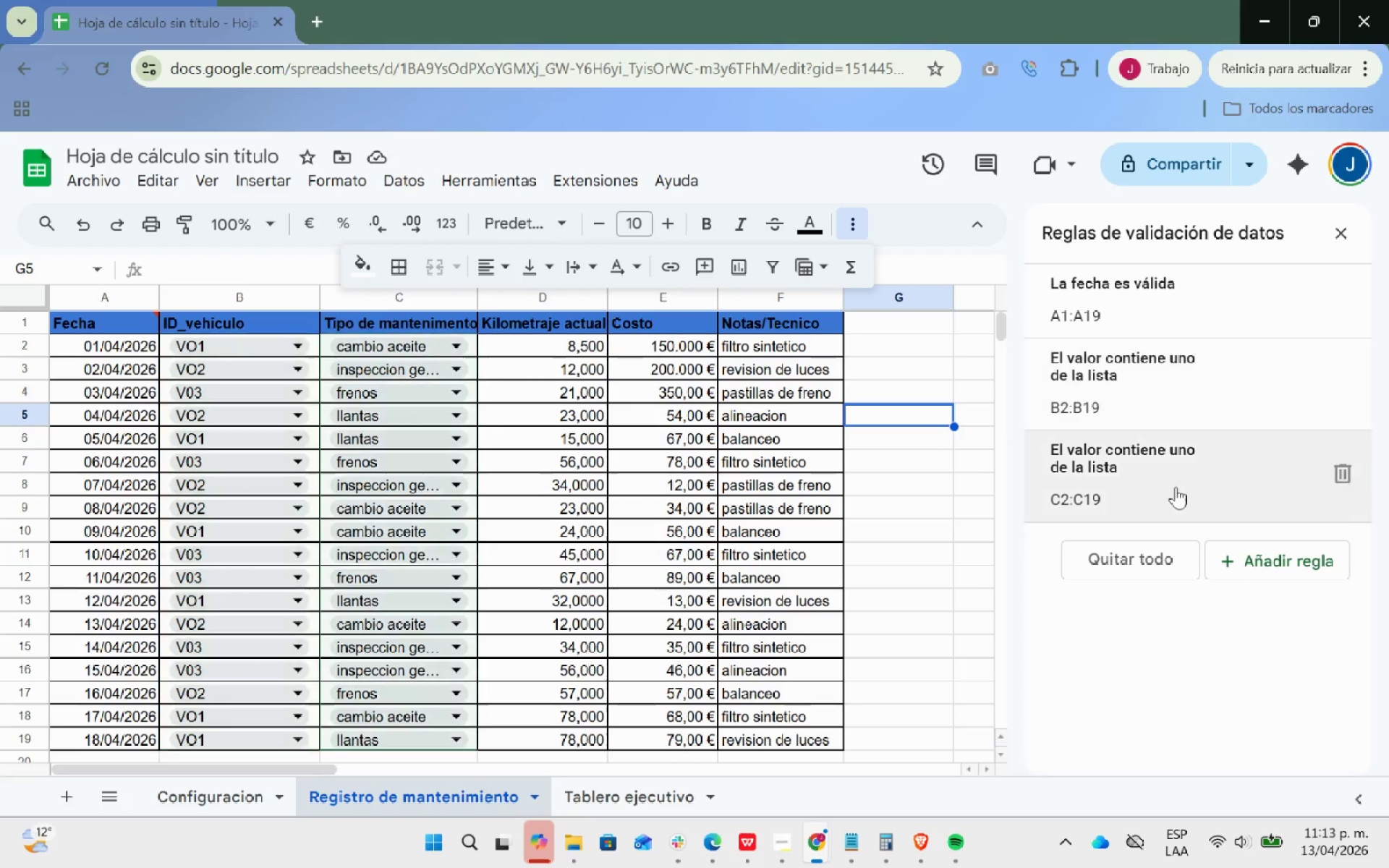 
mouse_move([254, 346])
 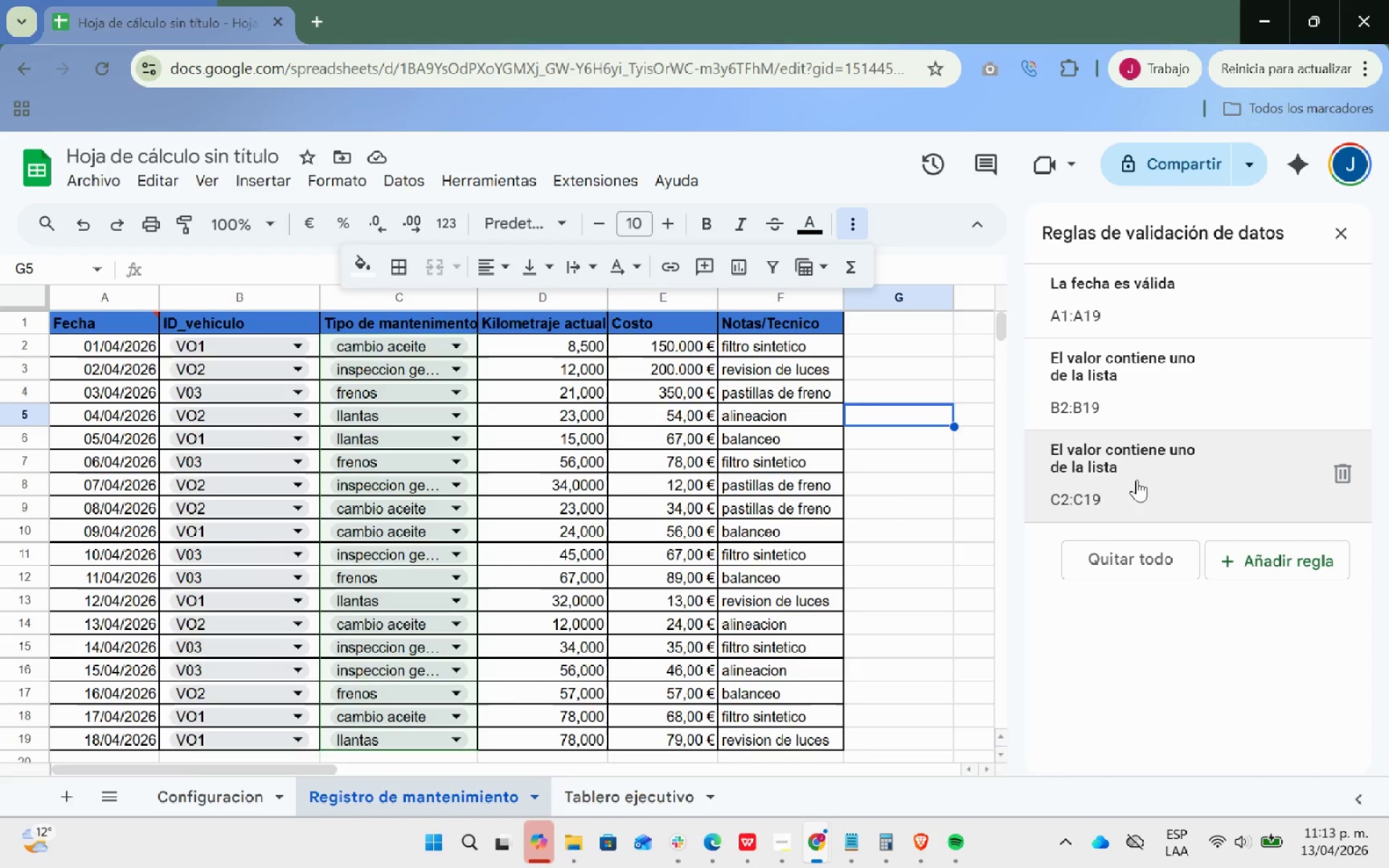 
left_click([1137, 480])
 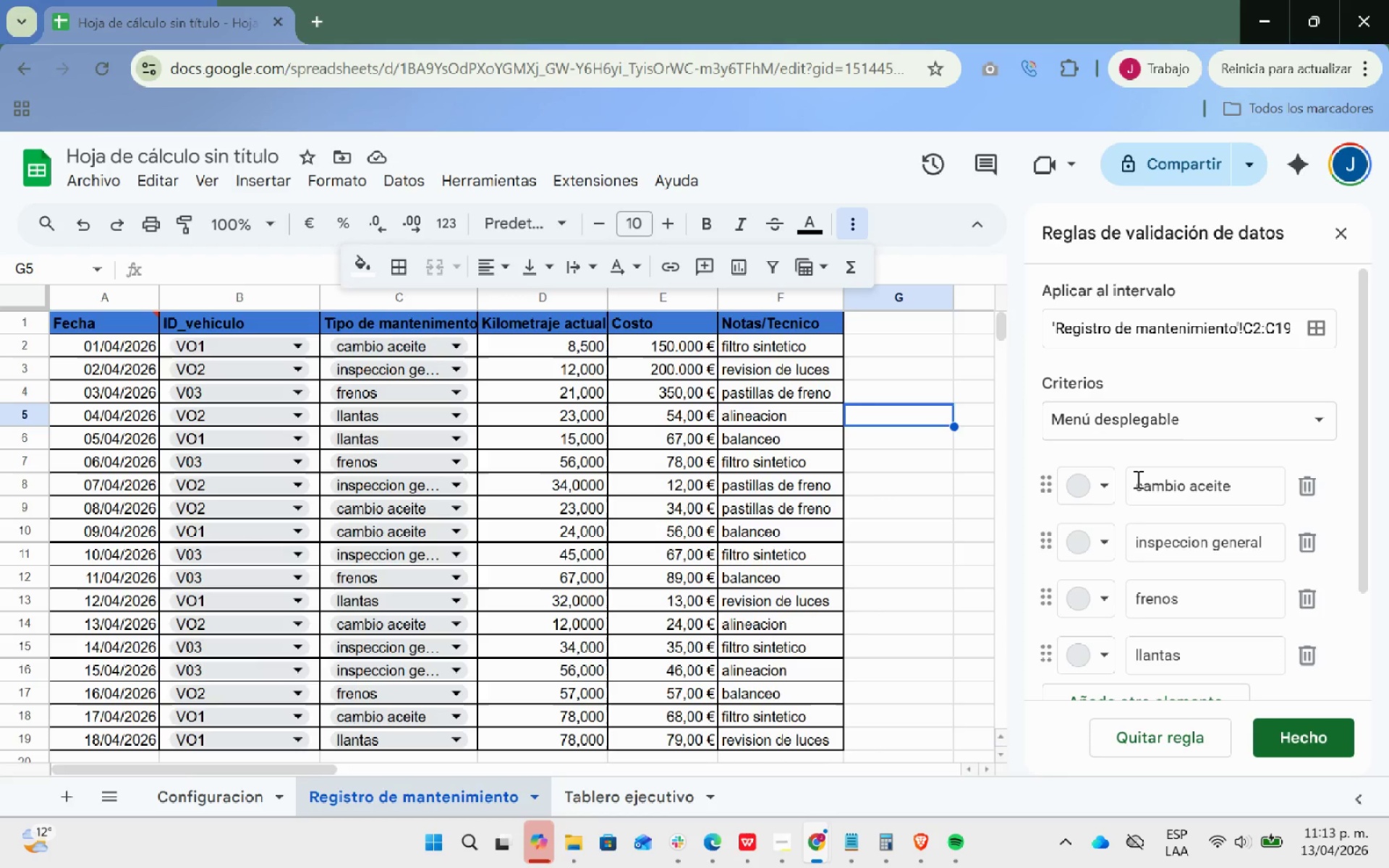 
scroll: coordinate [1311, 493], scroll_direction: up, amount: 5.0
 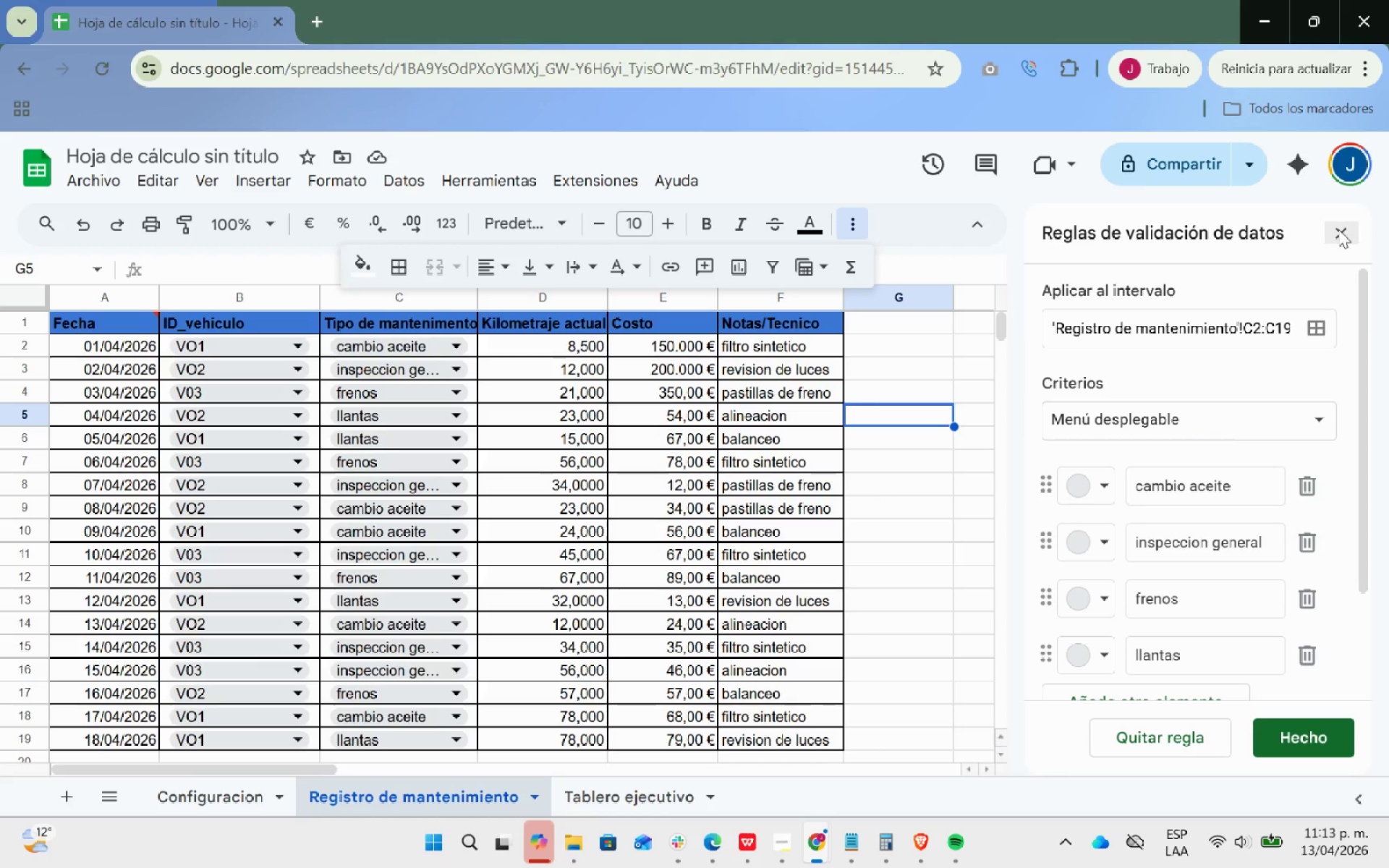 
left_click([1338, 229])
 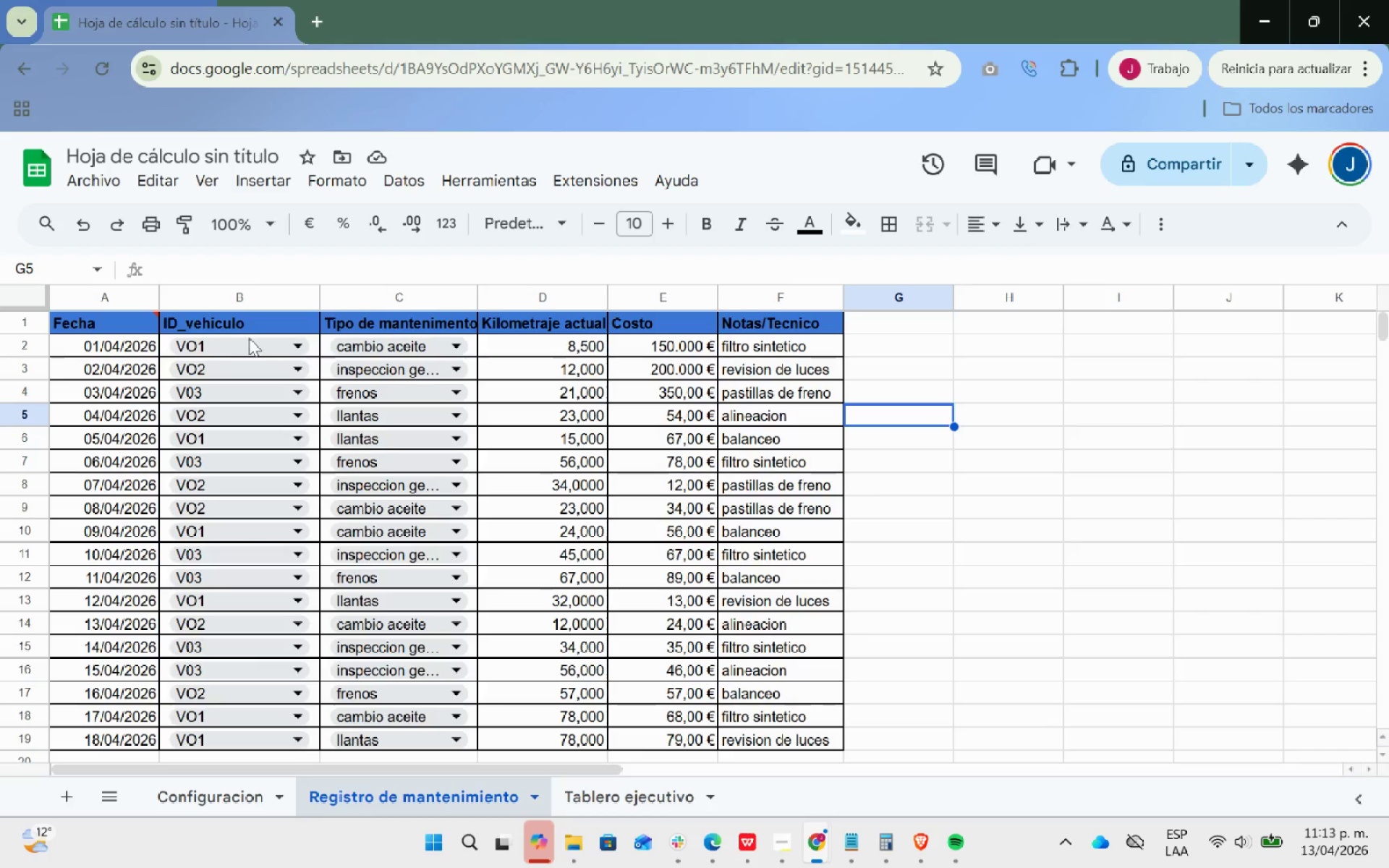 
left_click([234, 341])
 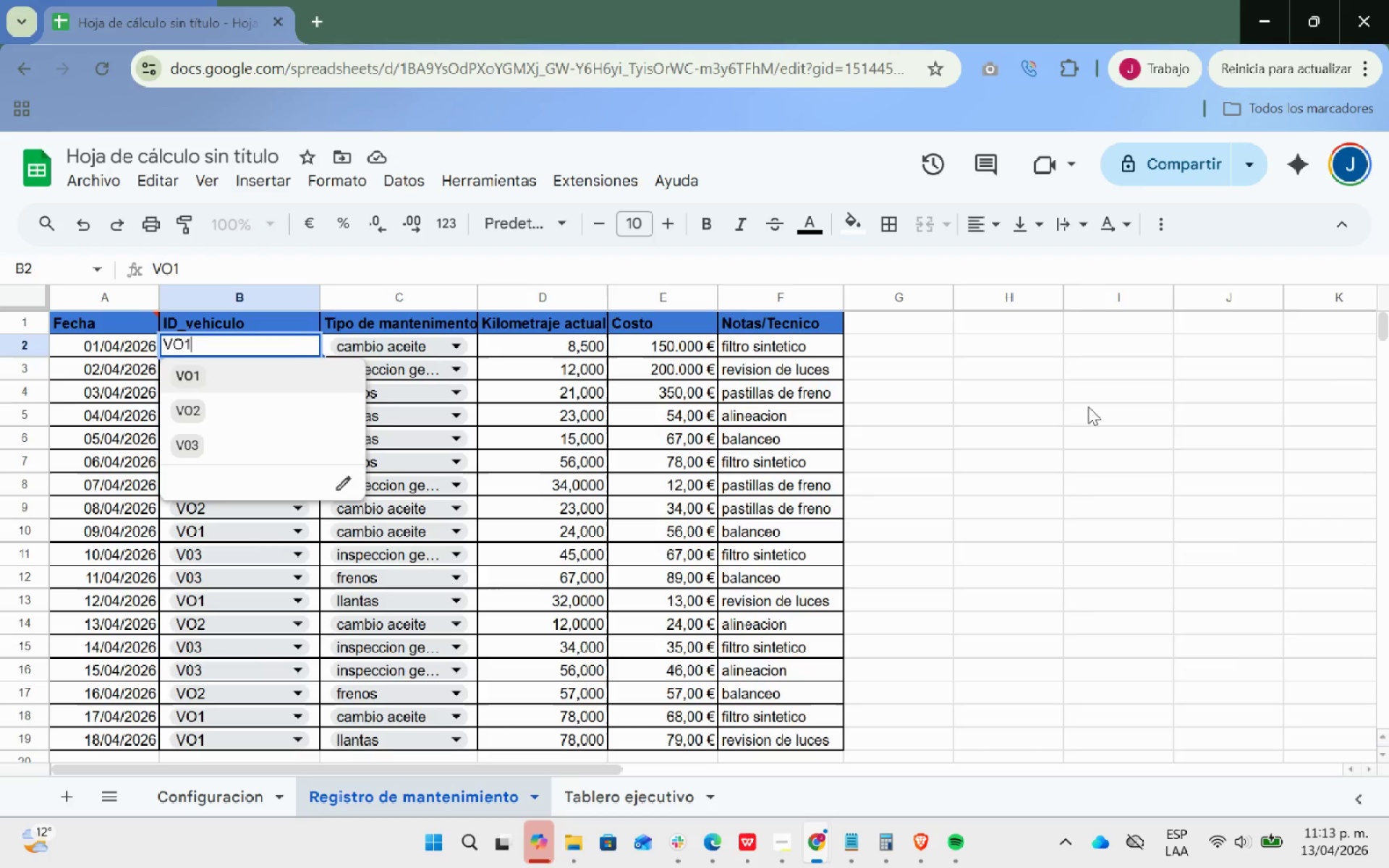 
left_click_drag(start_coordinate=[250, 354], to_coordinate=[268, 594])
 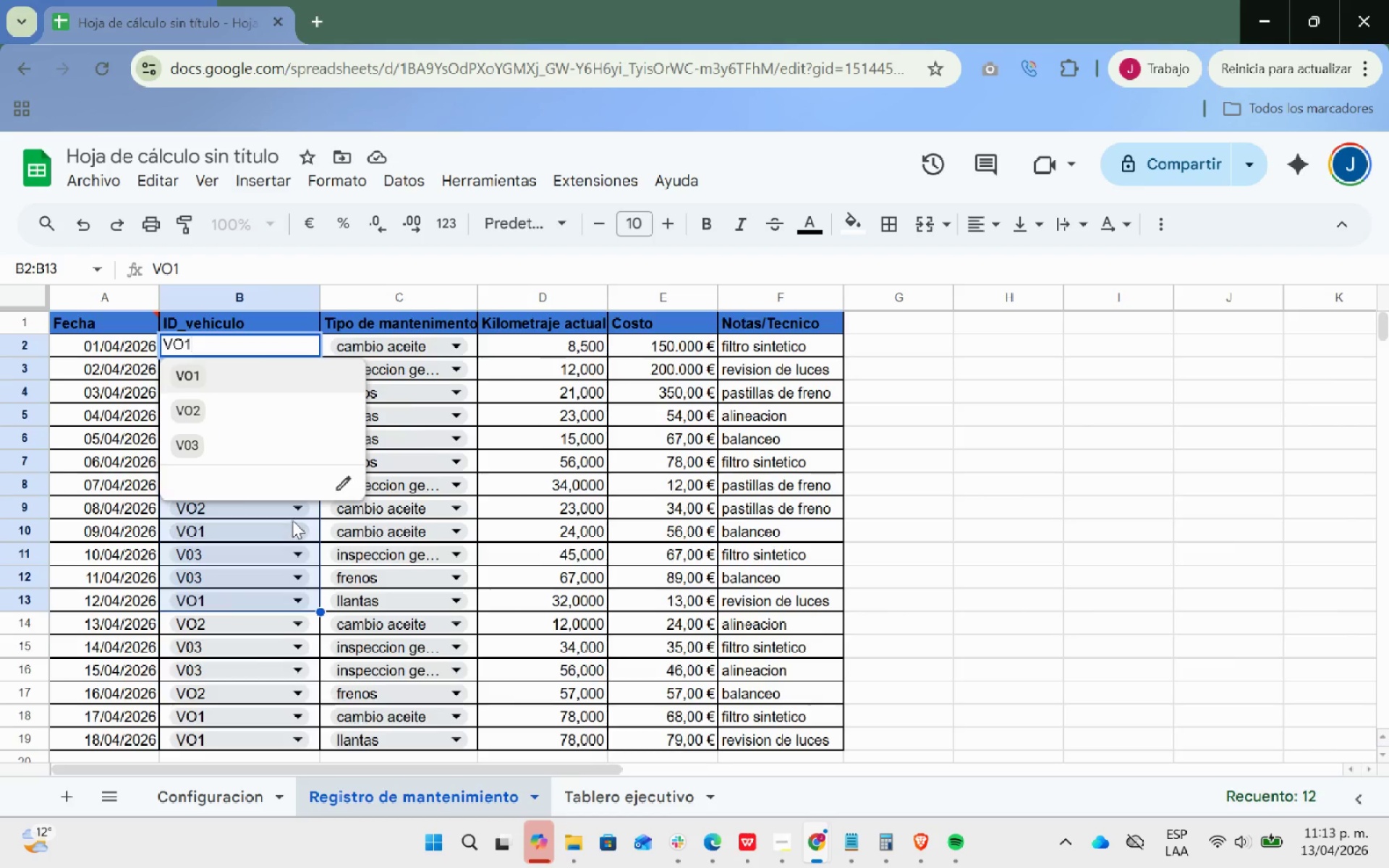 
scroll: coordinate [292, 518], scroll_direction: down, amount: 5.0
 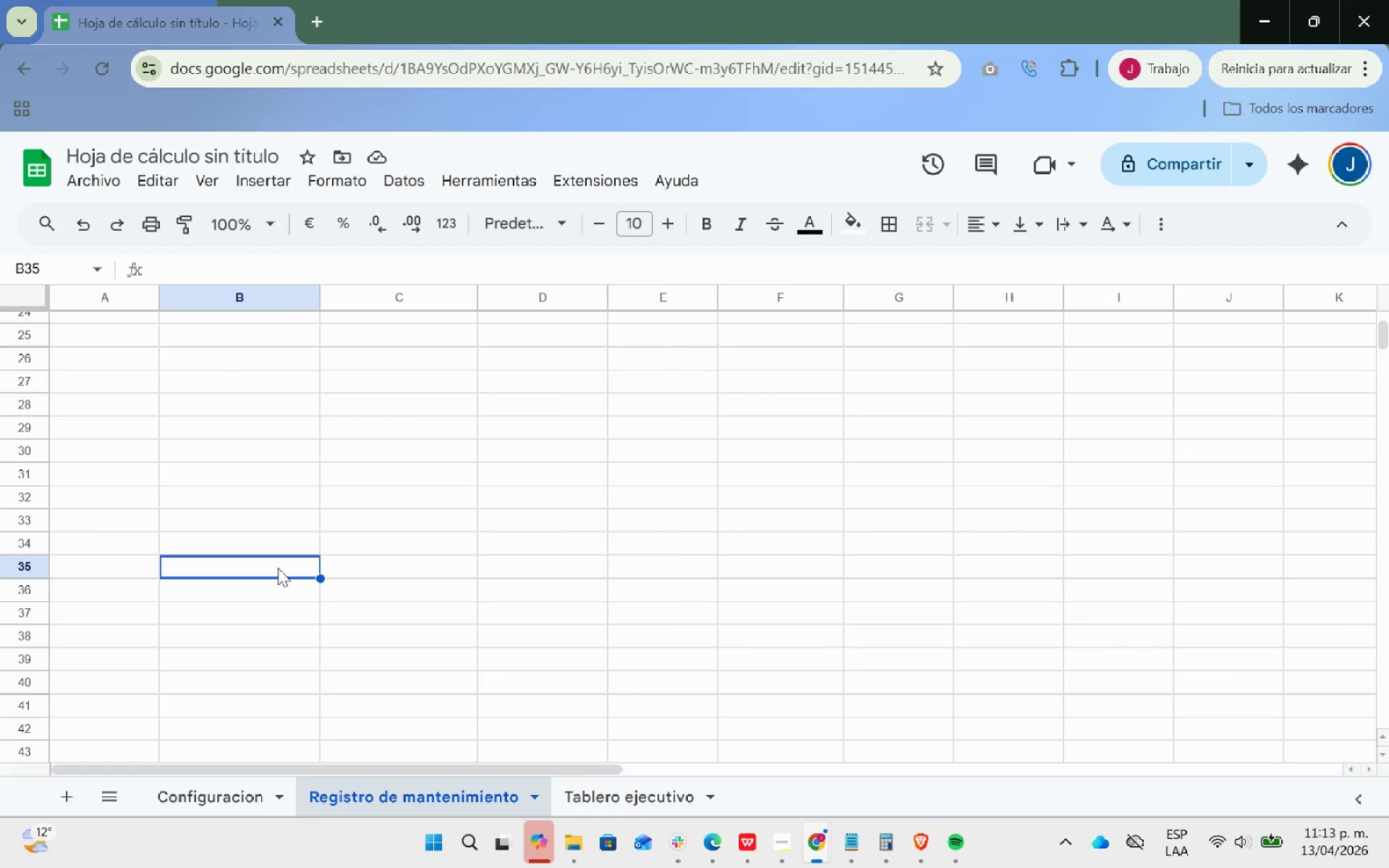 
scroll: coordinate [279, 568], scroll_direction: up, amount: 6.0
 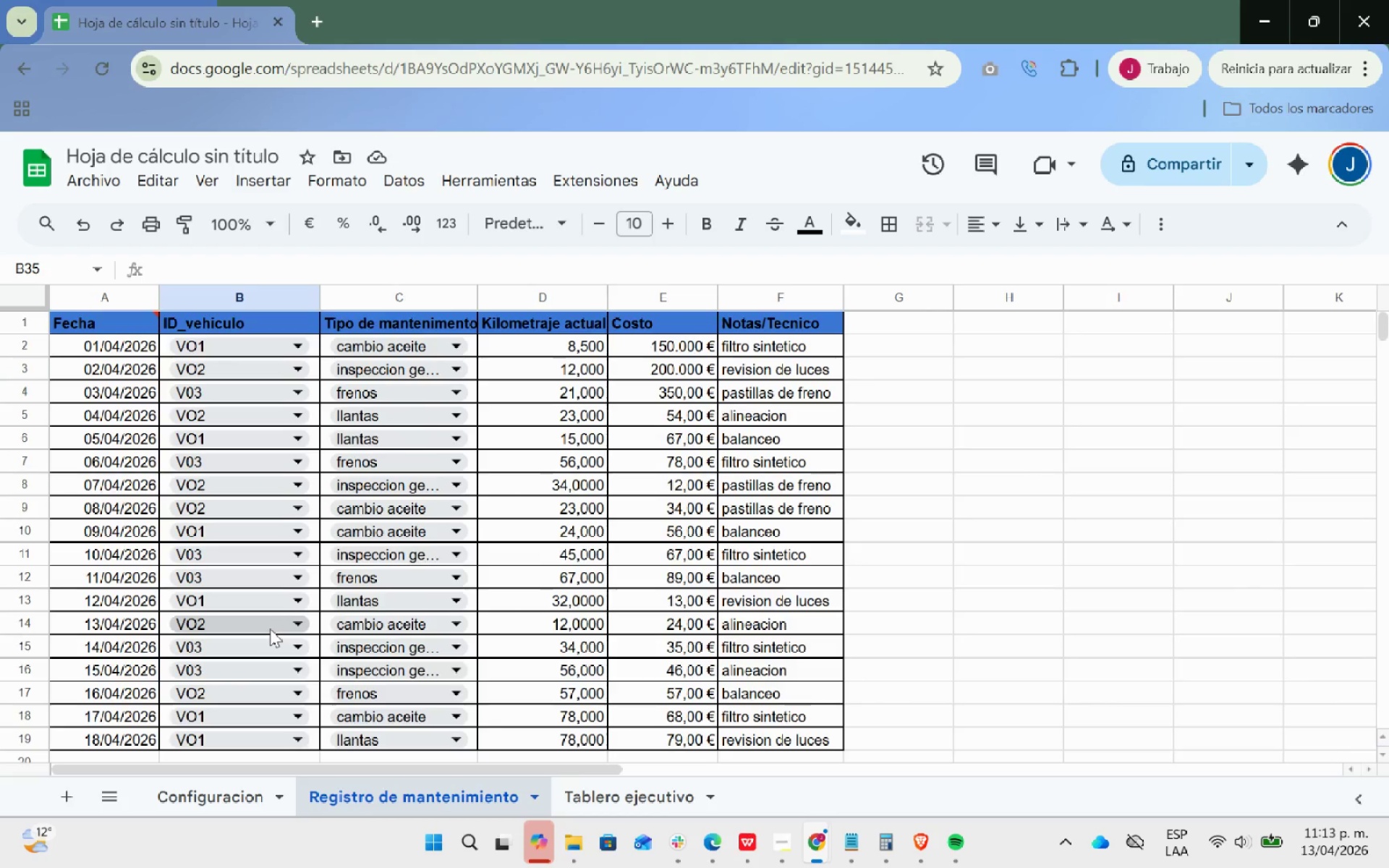 
scroll: coordinate [270, 629], scroll_direction: down, amount: 1.0
 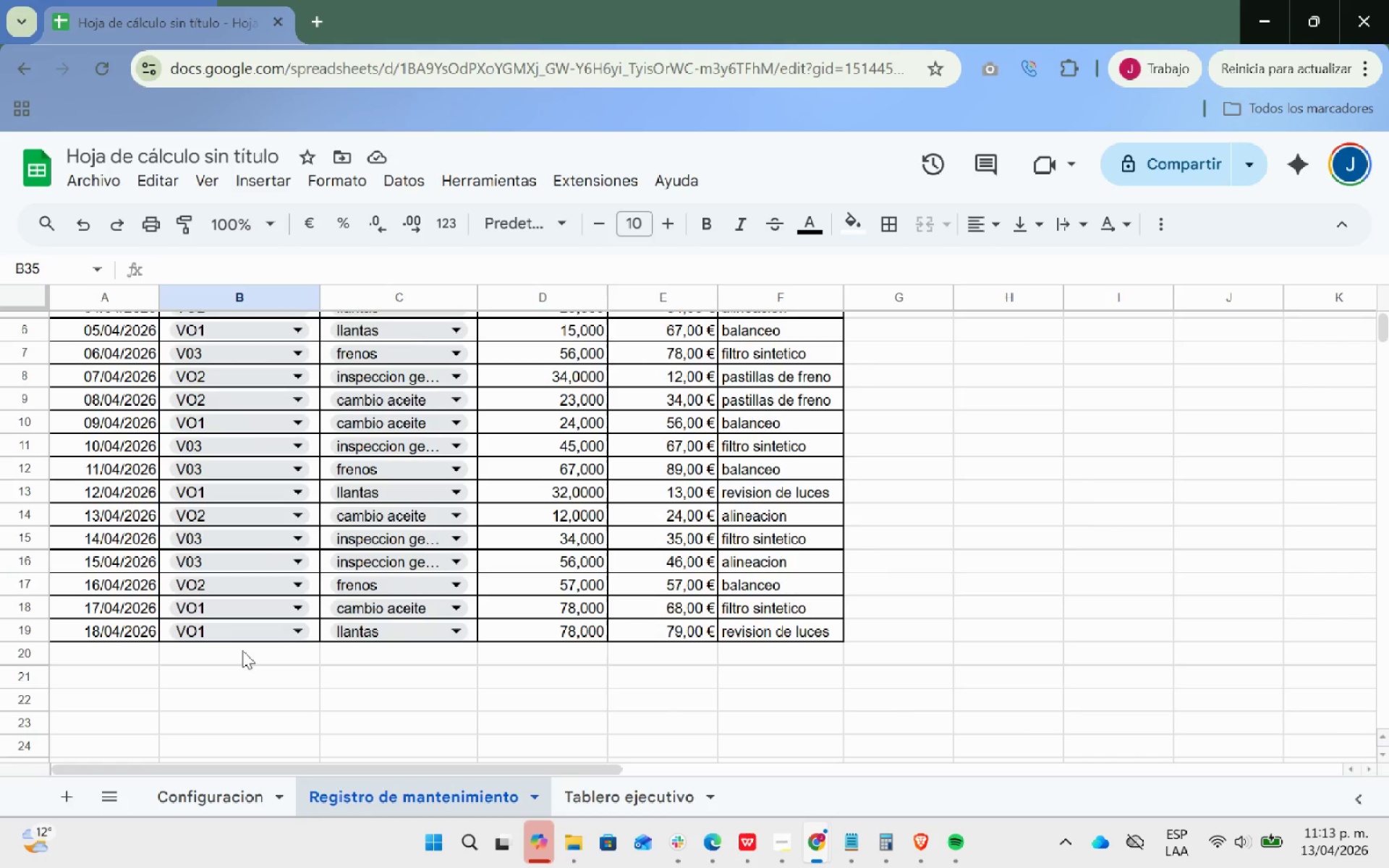 
left_click_drag(start_coordinate=[242, 649], to_coordinate=[234, 380])
 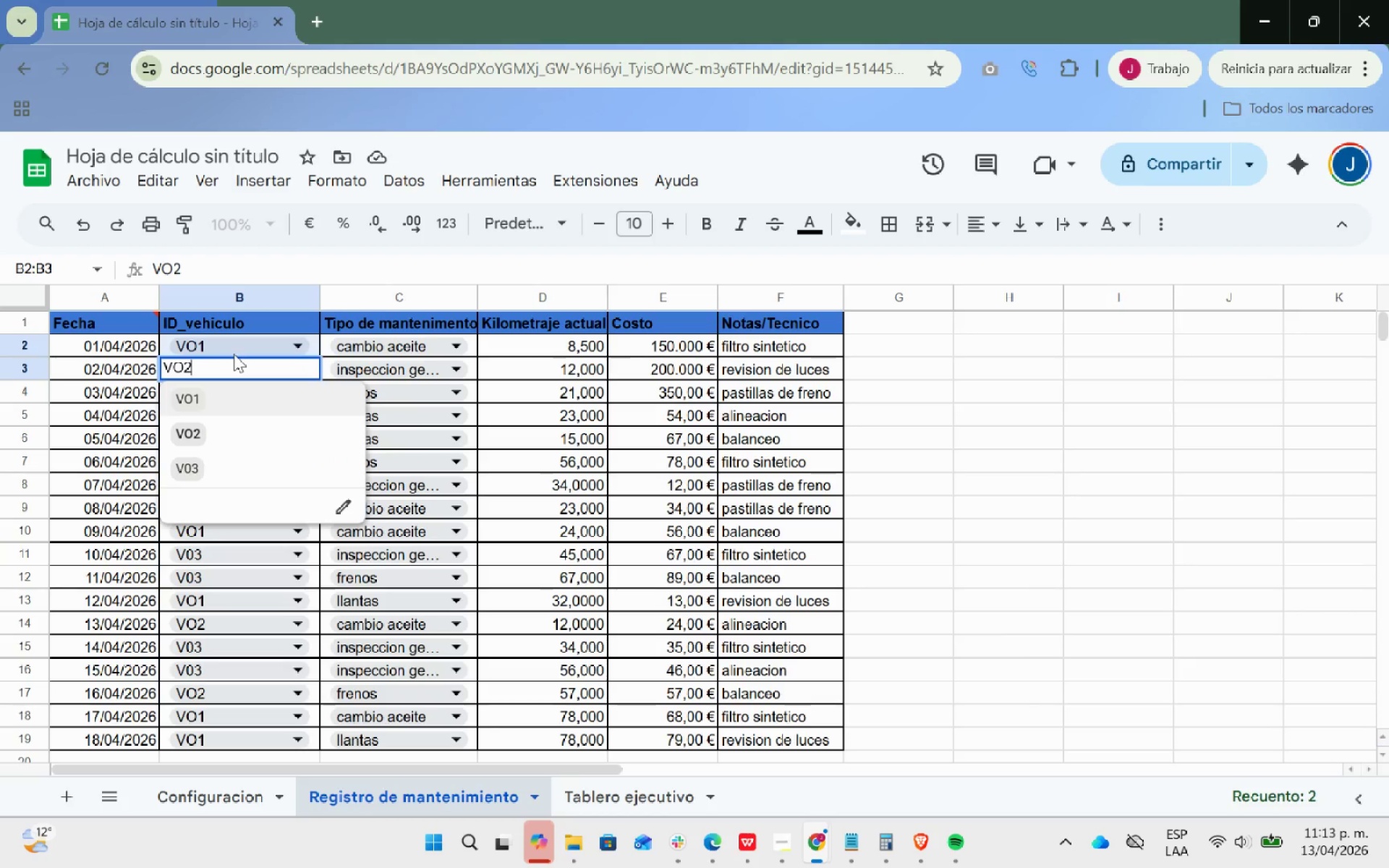 
scroll: coordinate [238, 434], scroll_direction: up, amount: 4.0
 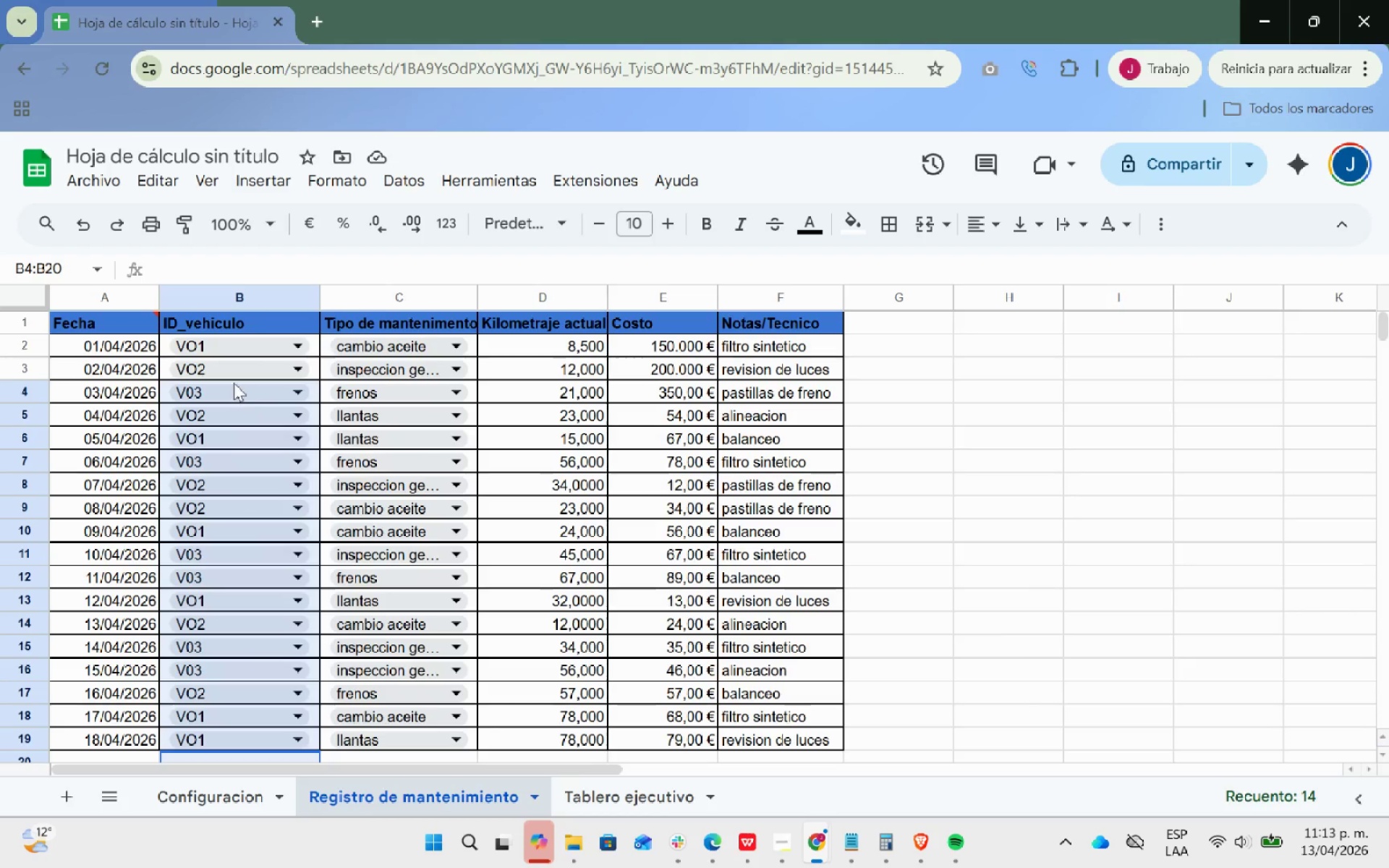 
left_click_drag(start_coordinate=[234, 373], to_coordinate=[234, 354])
 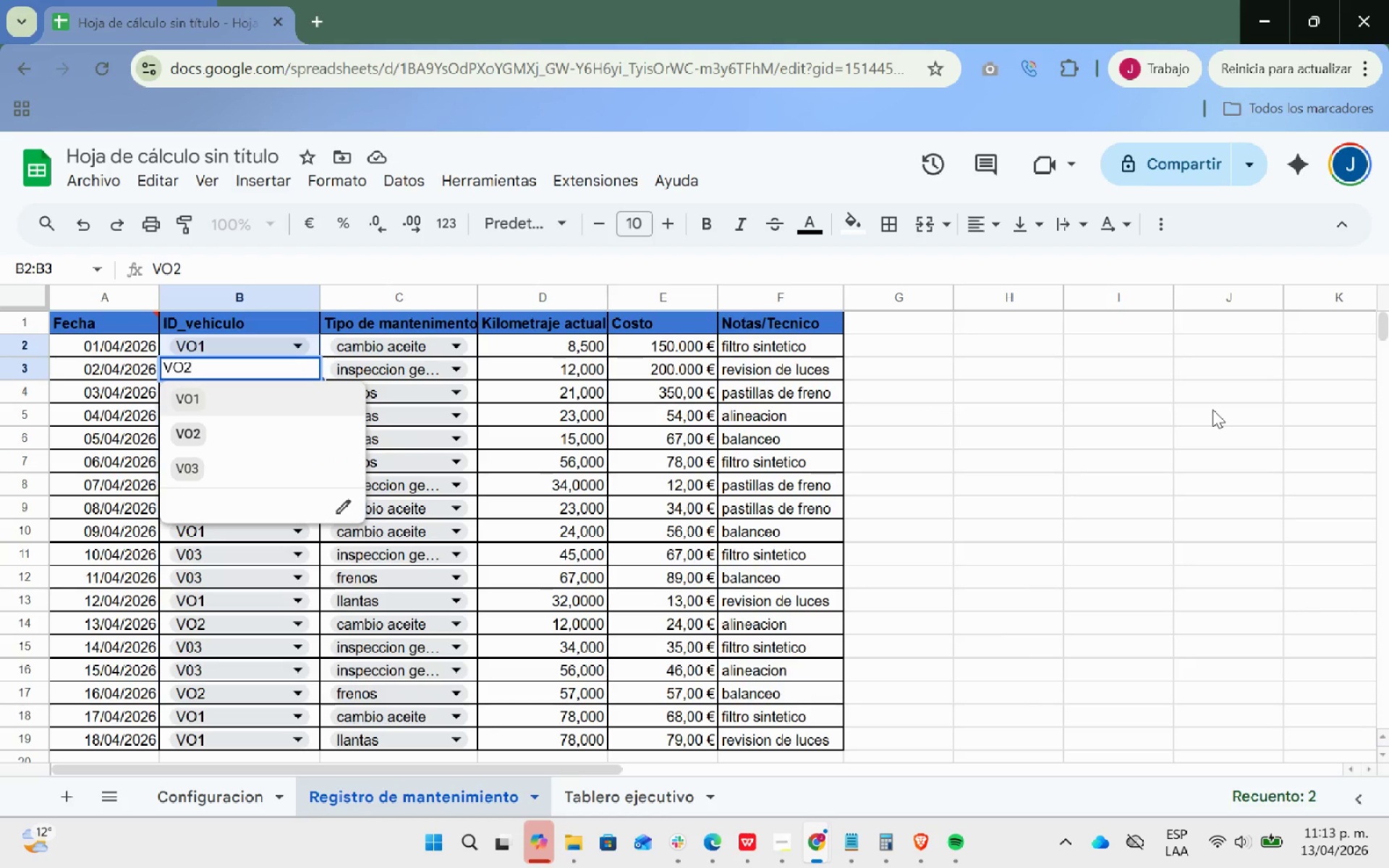 
left_click([1212, 409])
 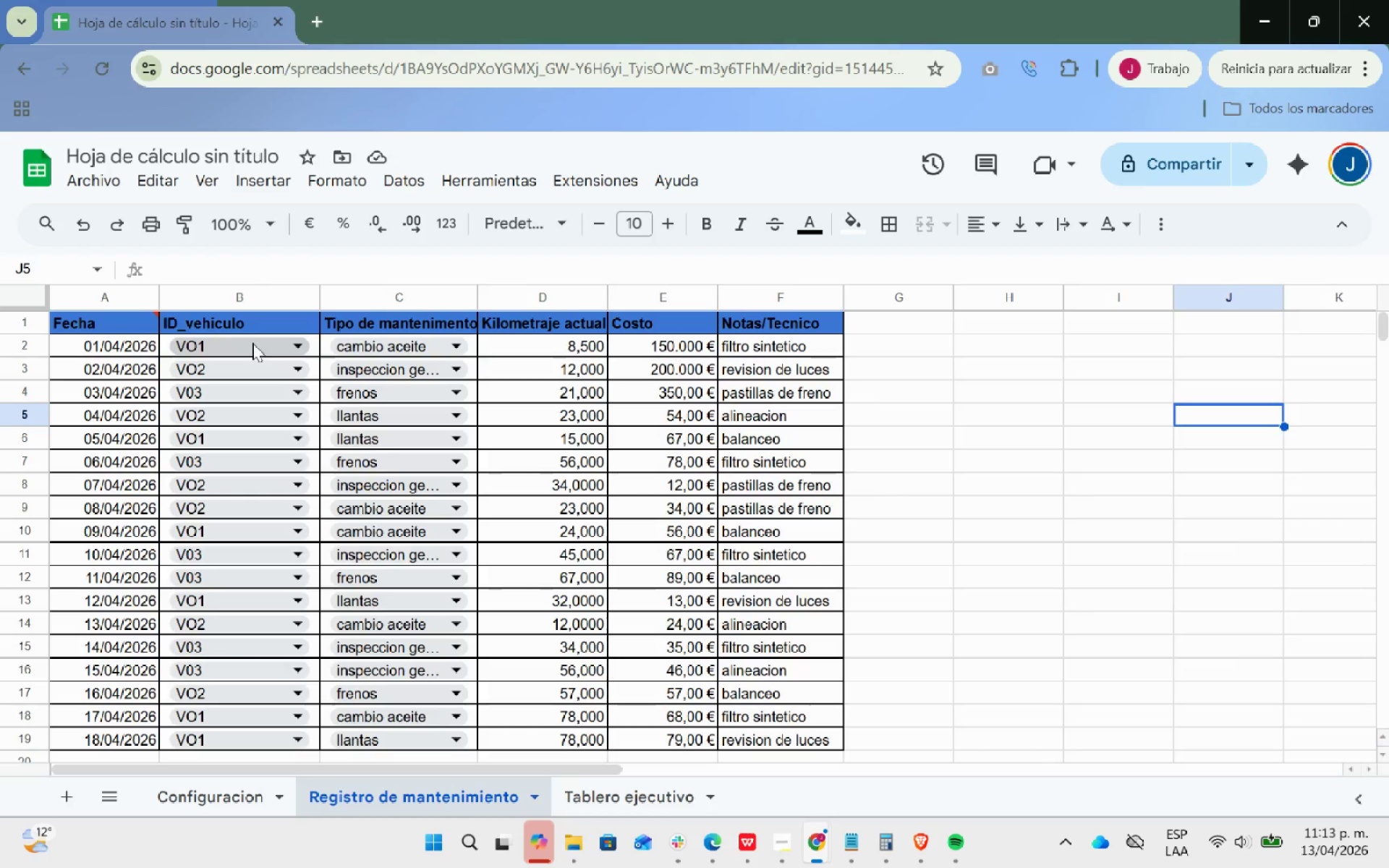 
left_click([240, 298])
 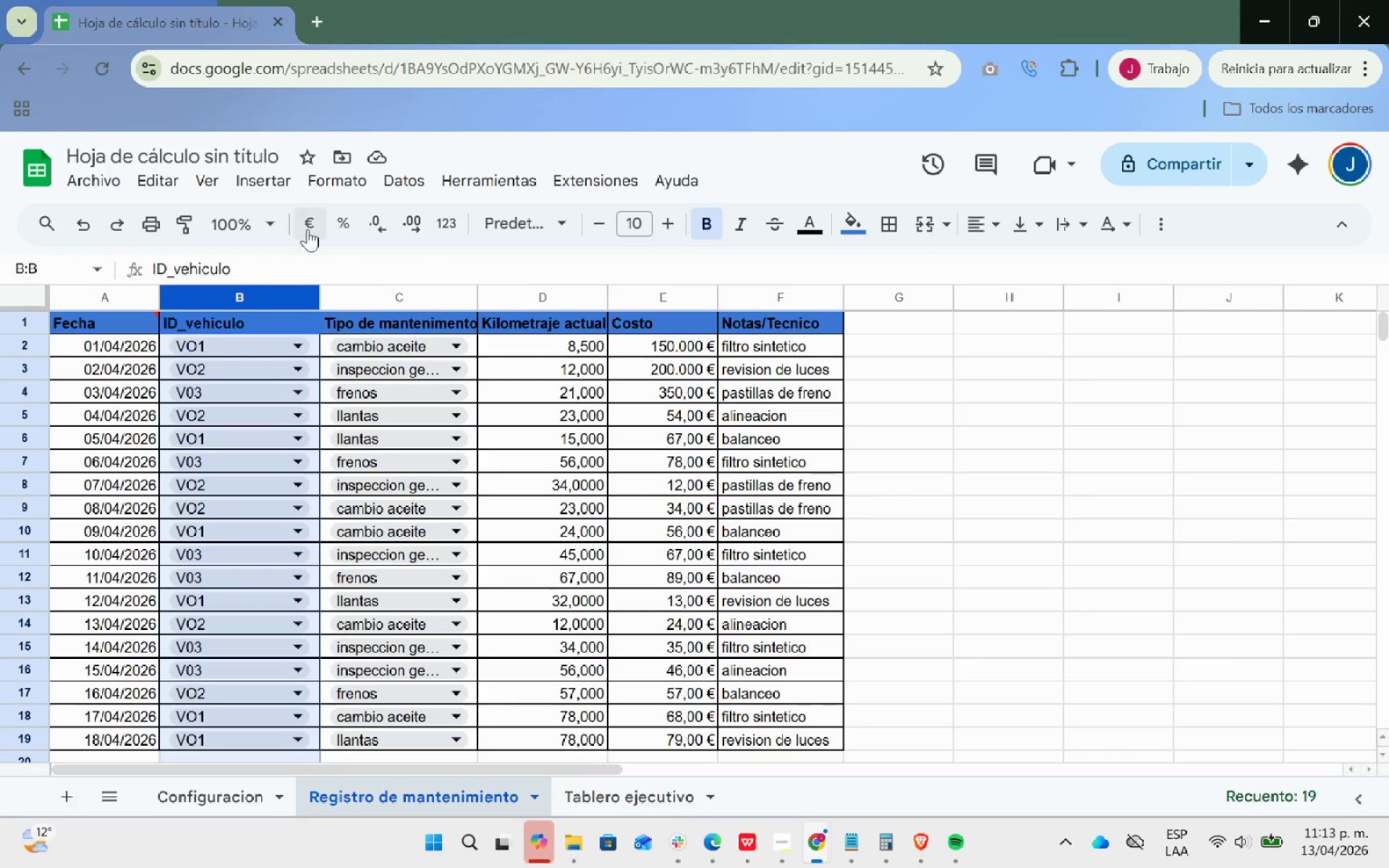 
left_click([269, 186])
 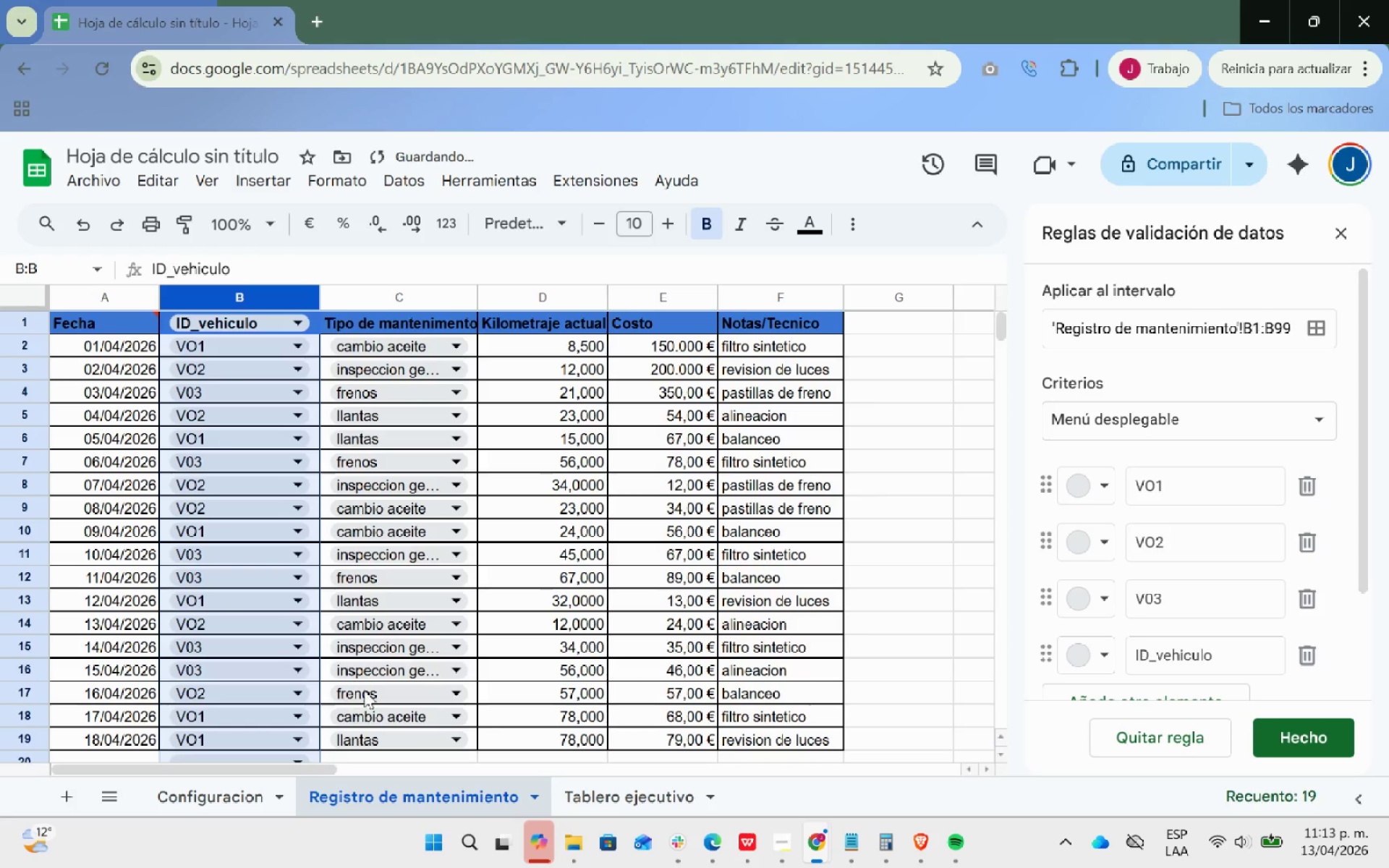 
scroll: coordinate [1173, 522], scroll_direction: down, amount: 2.0
 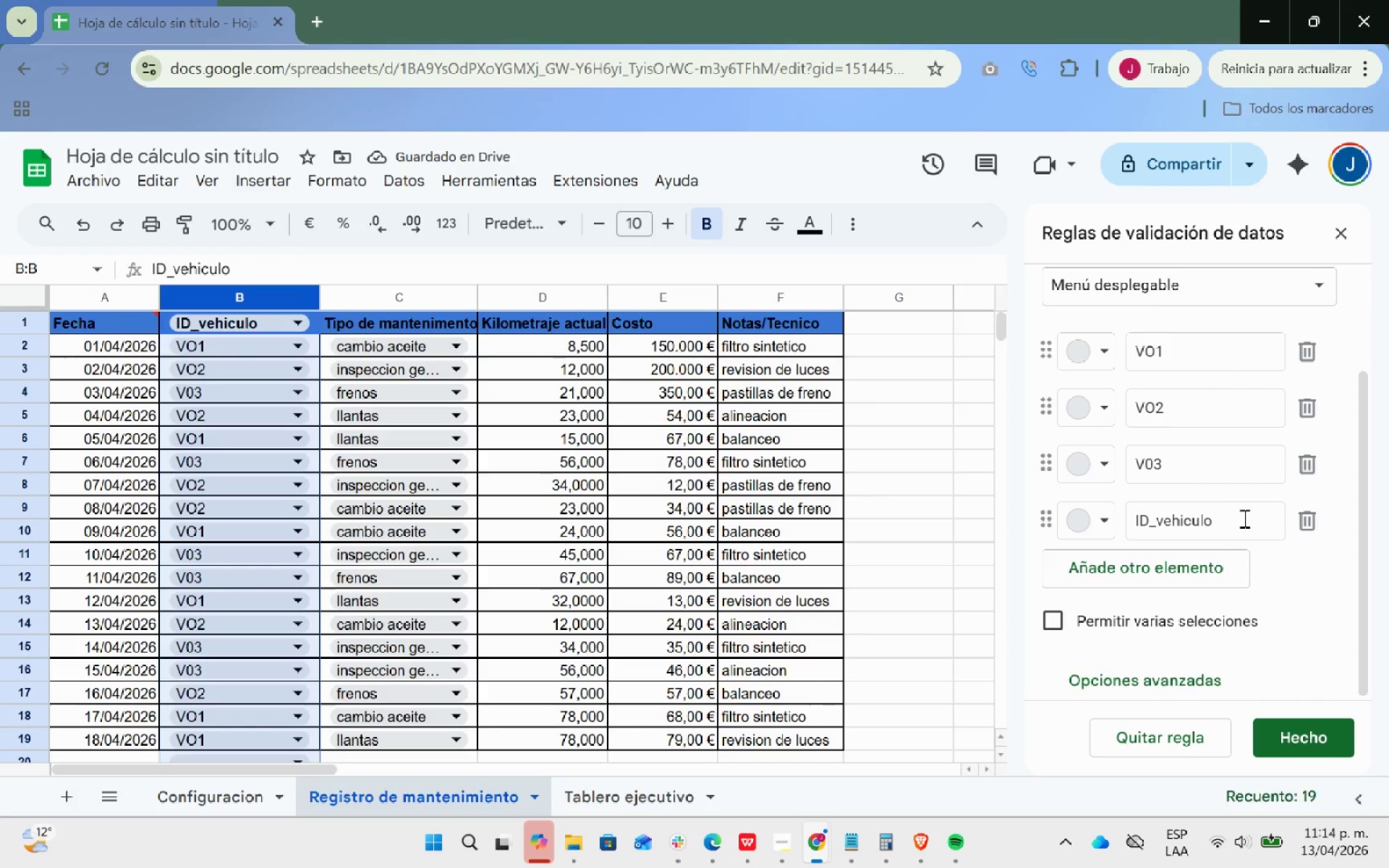 
left_click([937, 430])
 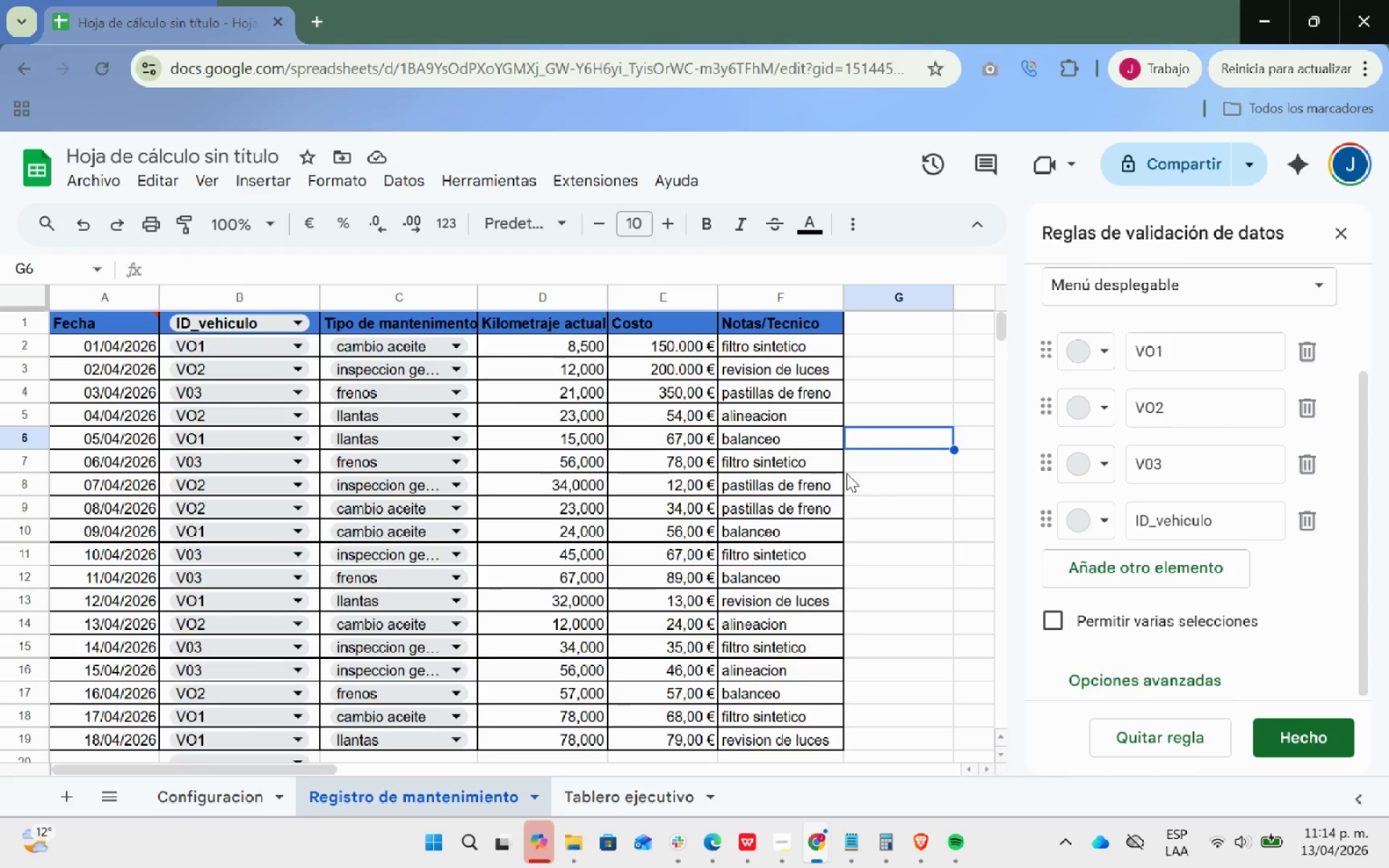 
scroll: coordinate [202, 483], scroll_direction: down, amount: 3.0
 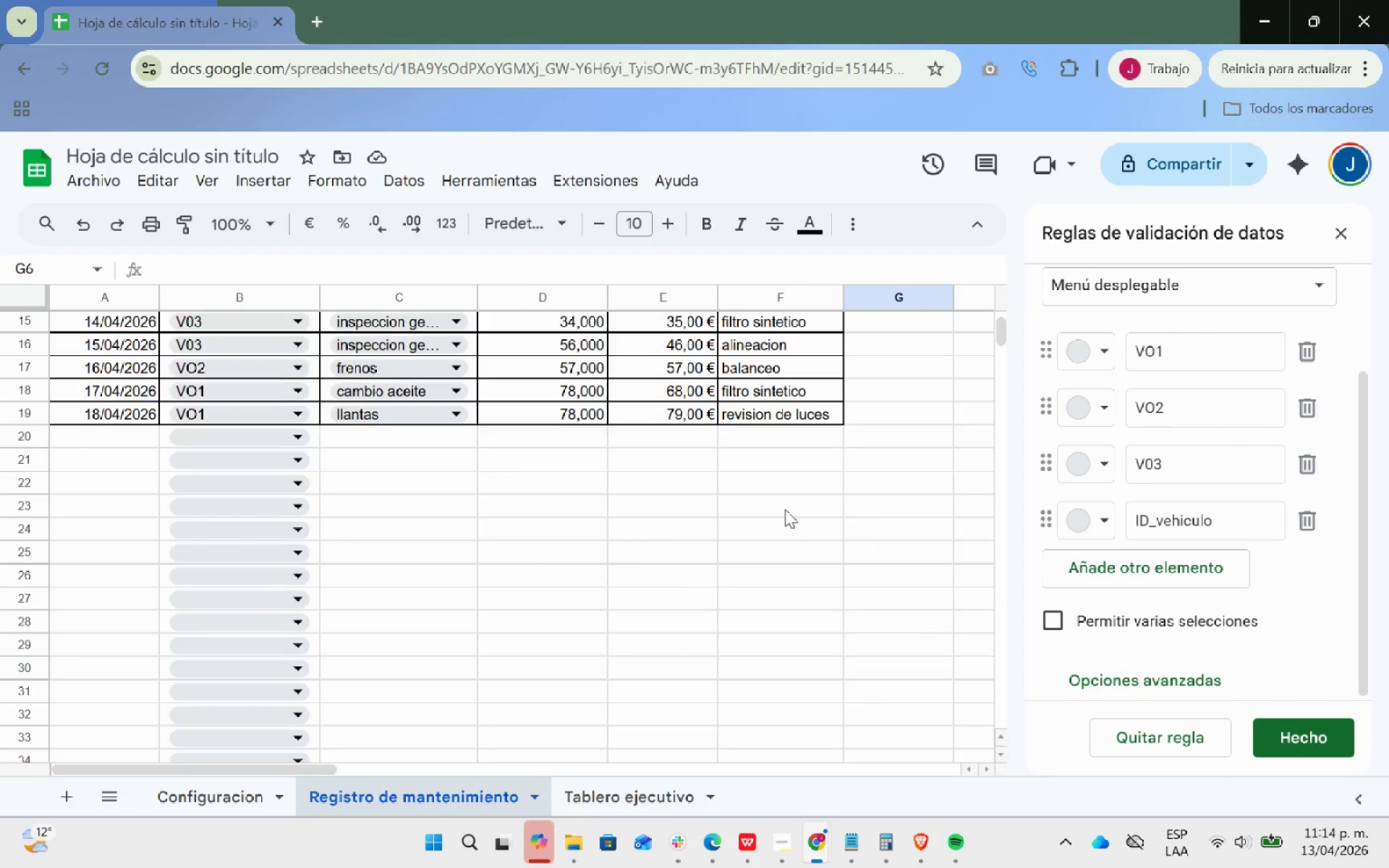 
scroll: coordinate [787, 499], scroll_direction: up, amount: 12.0
 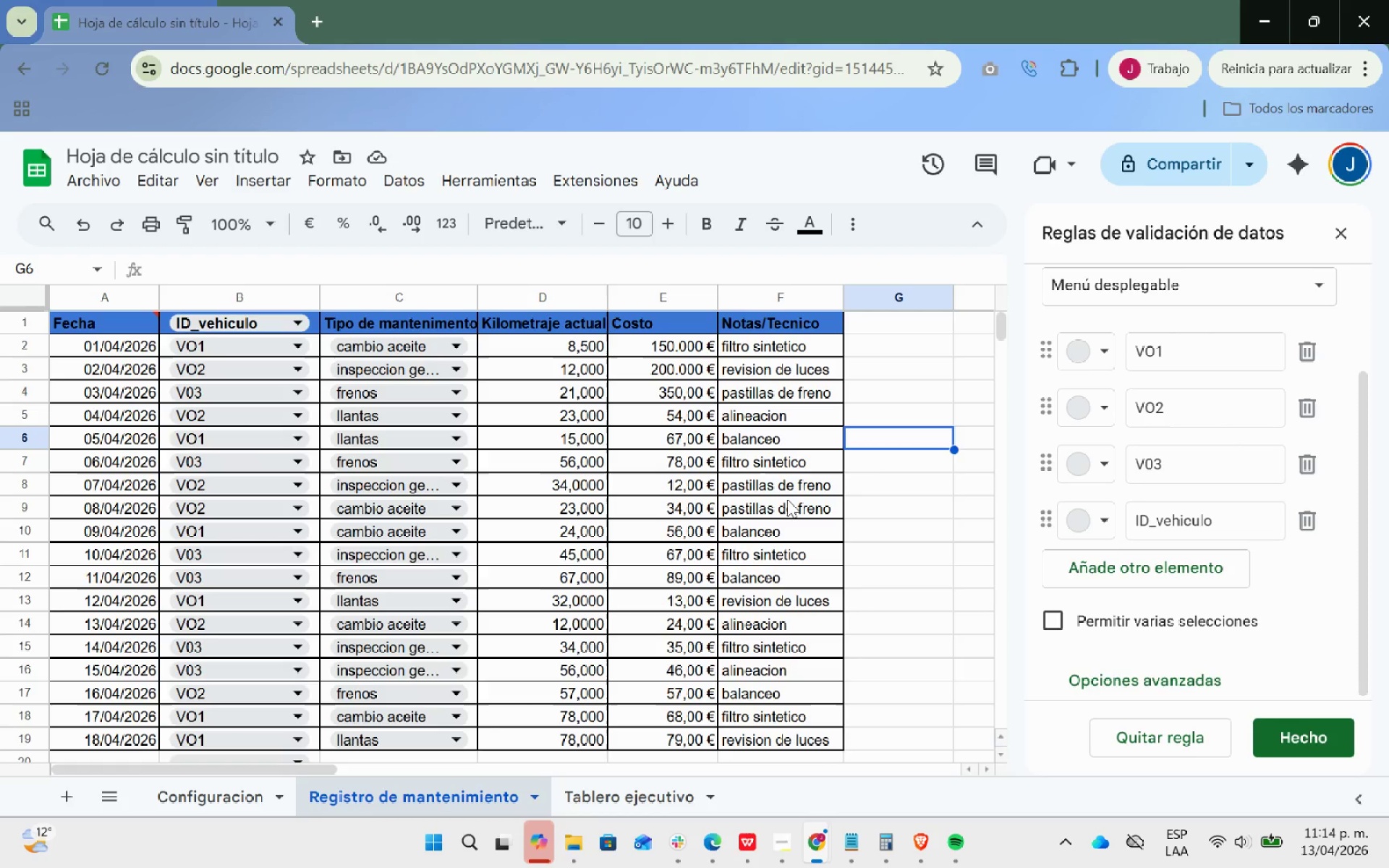 
key(Control+Z)
 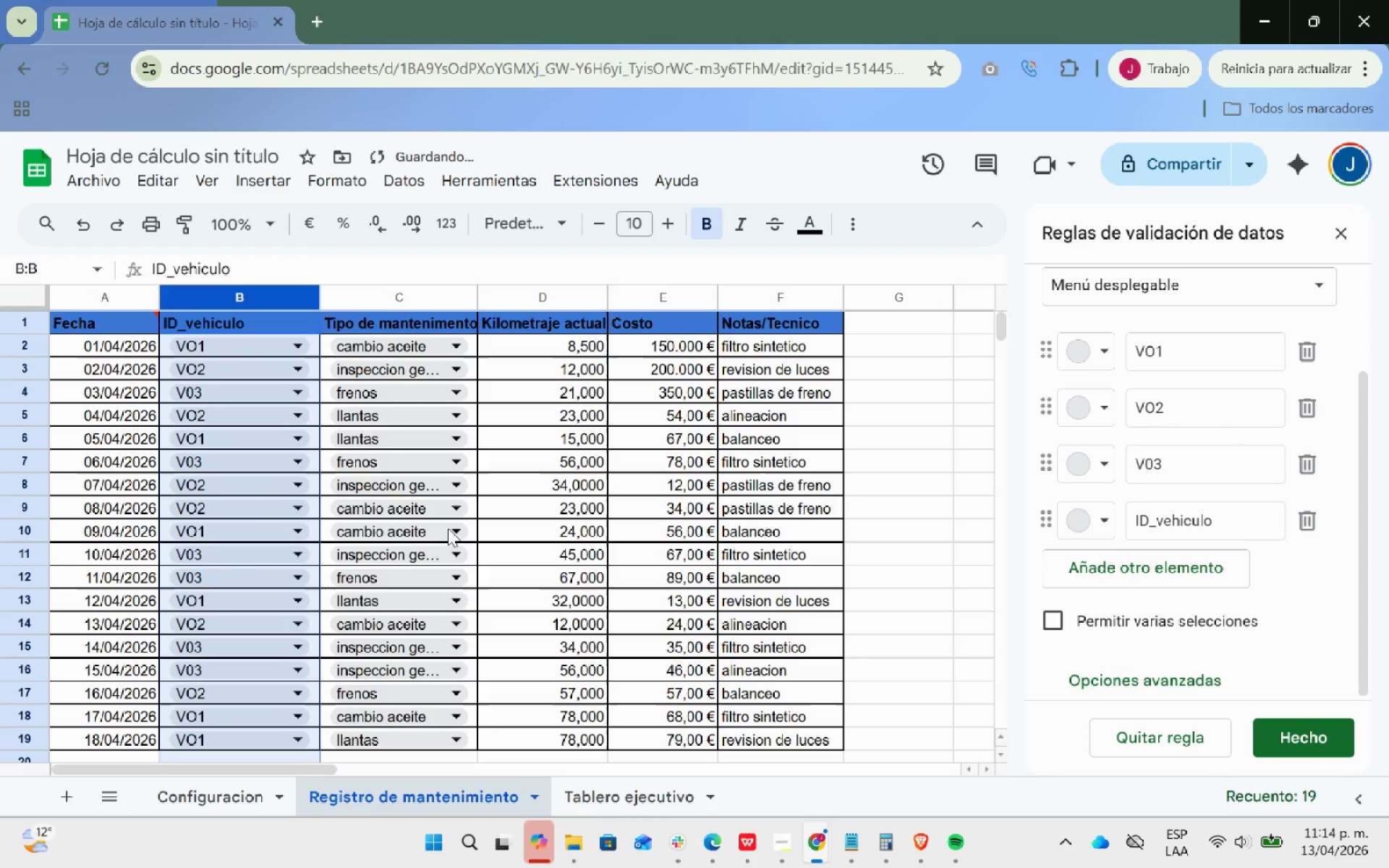 
scroll: coordinate [416, 527], scroll_direction: down, amount: 1.0
 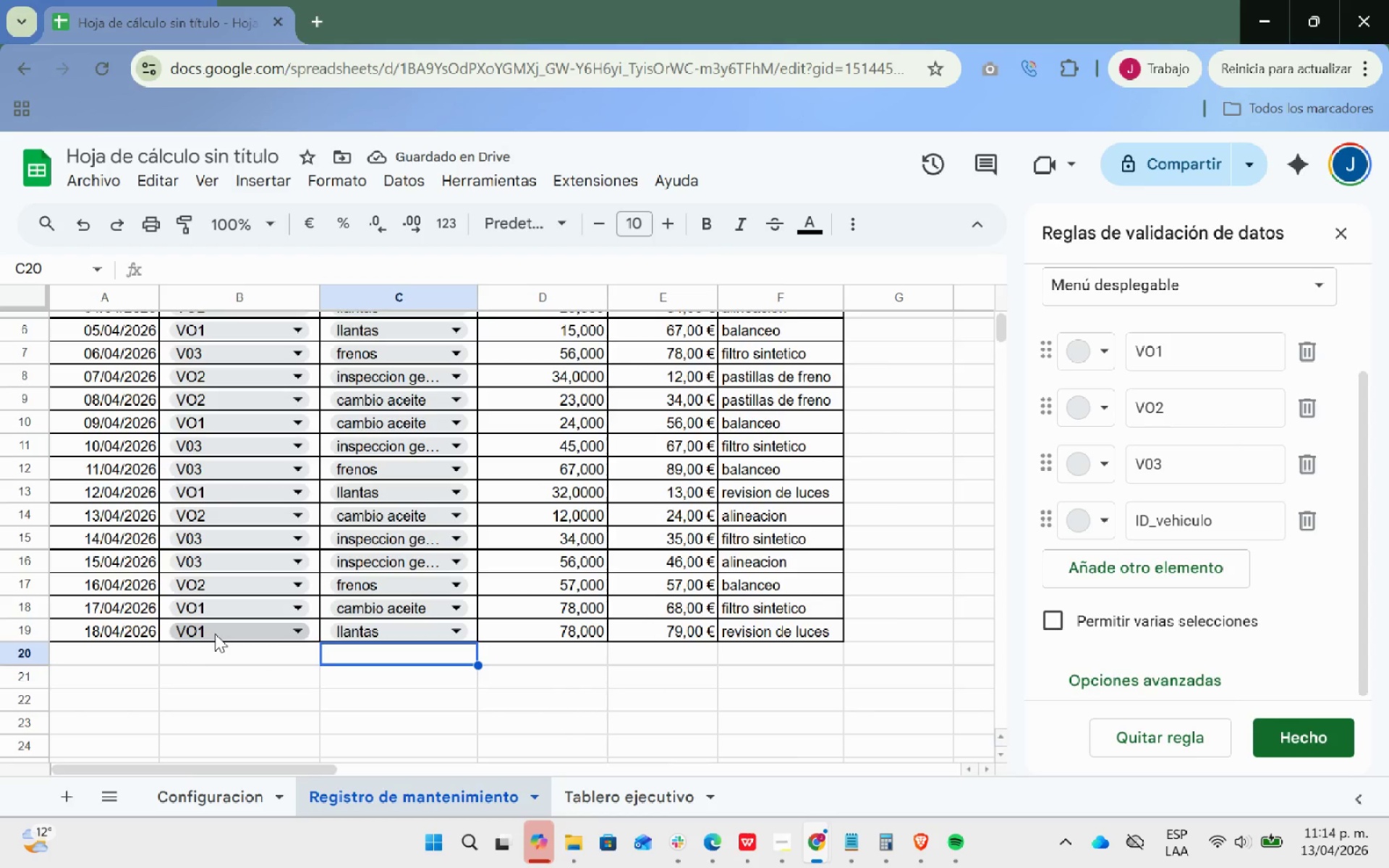 
left_click_drag(start_coordinate=[200, 646], to_coordinate=[224, 351])
 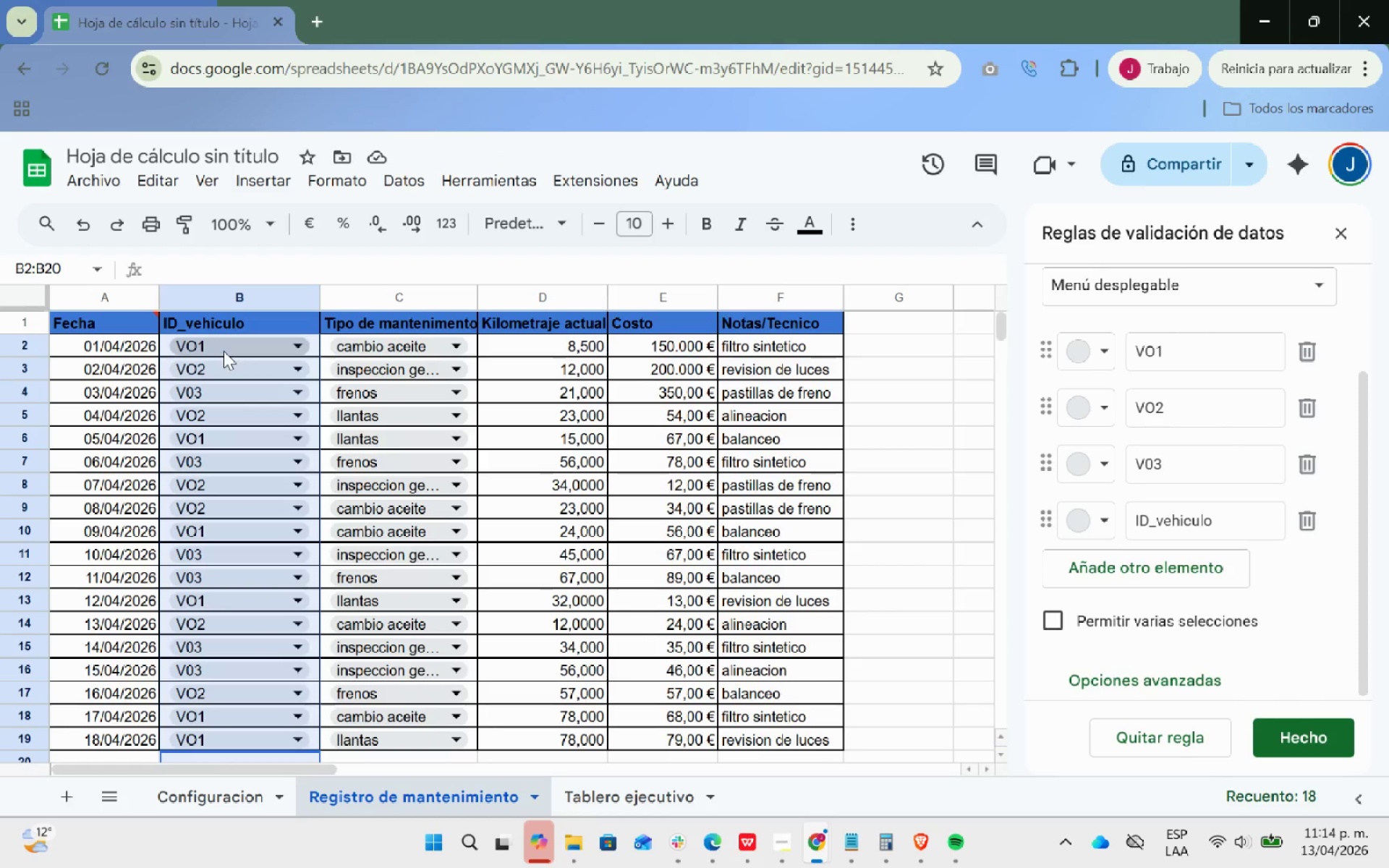 
scroll: coordinate [224, 519], scroll_direction: up, amount: 3.0
 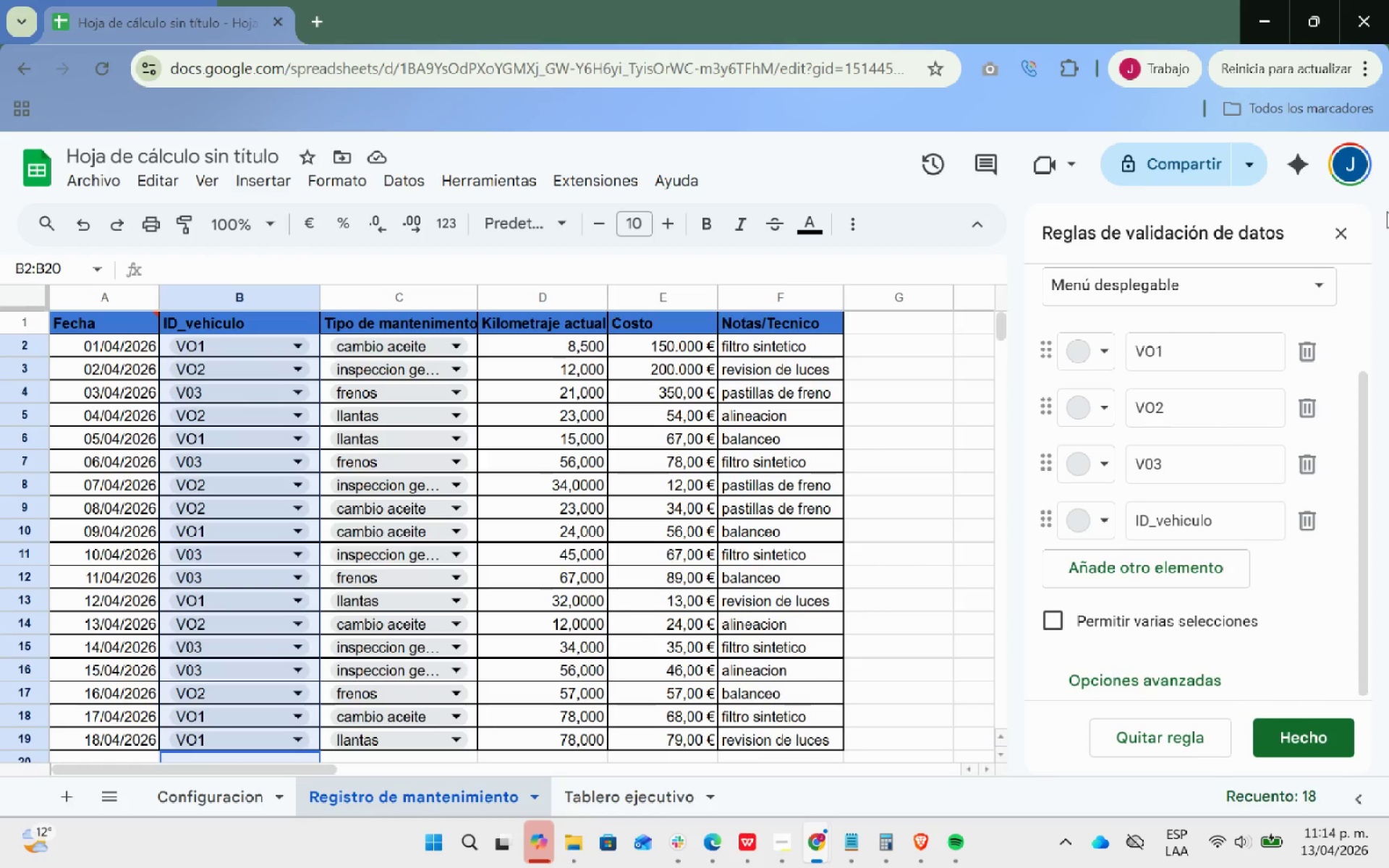 
left_click([1333, 242])
 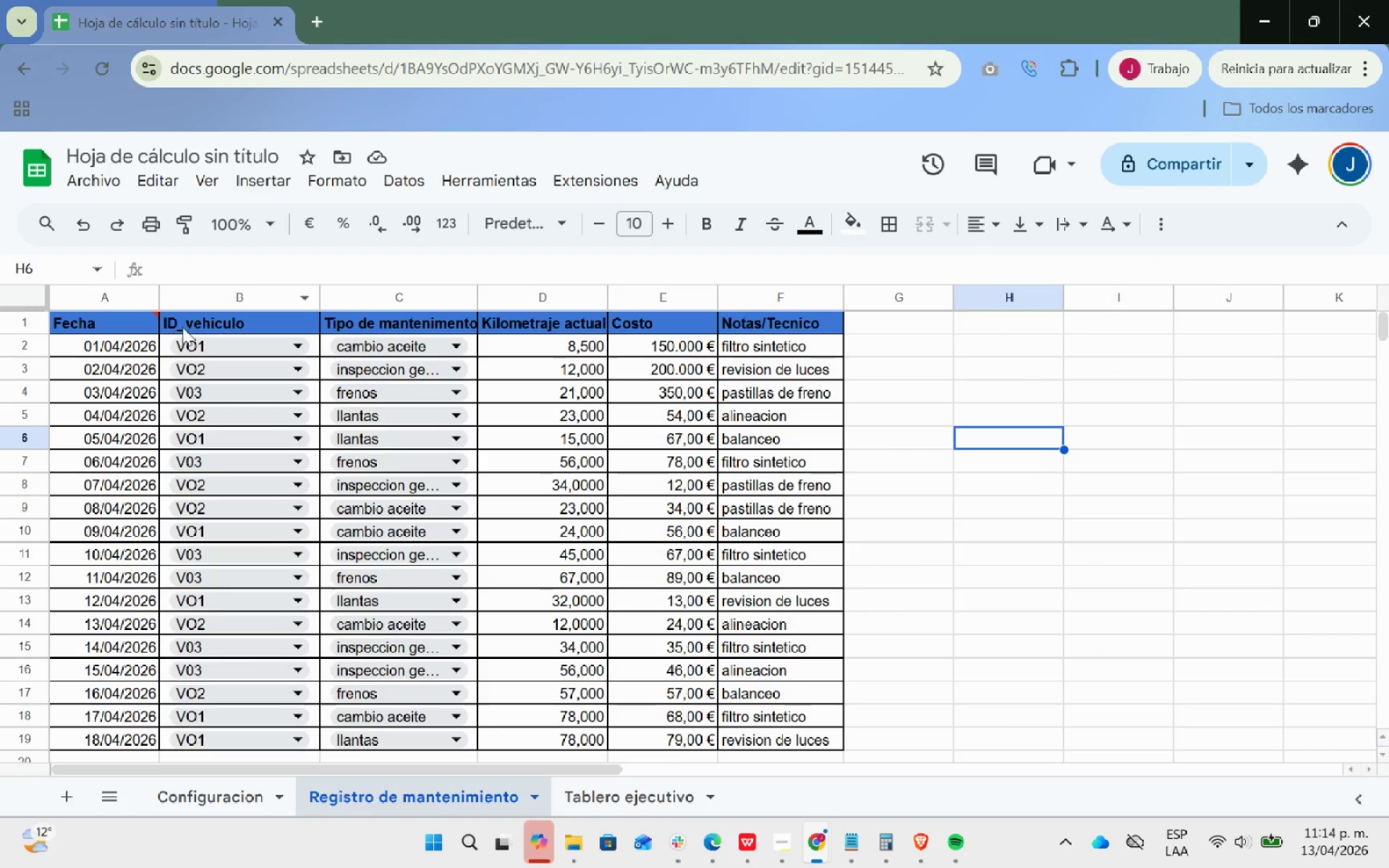 
scroll: coordinate [237, 475], scroll_direction: down, amount: 2.0
 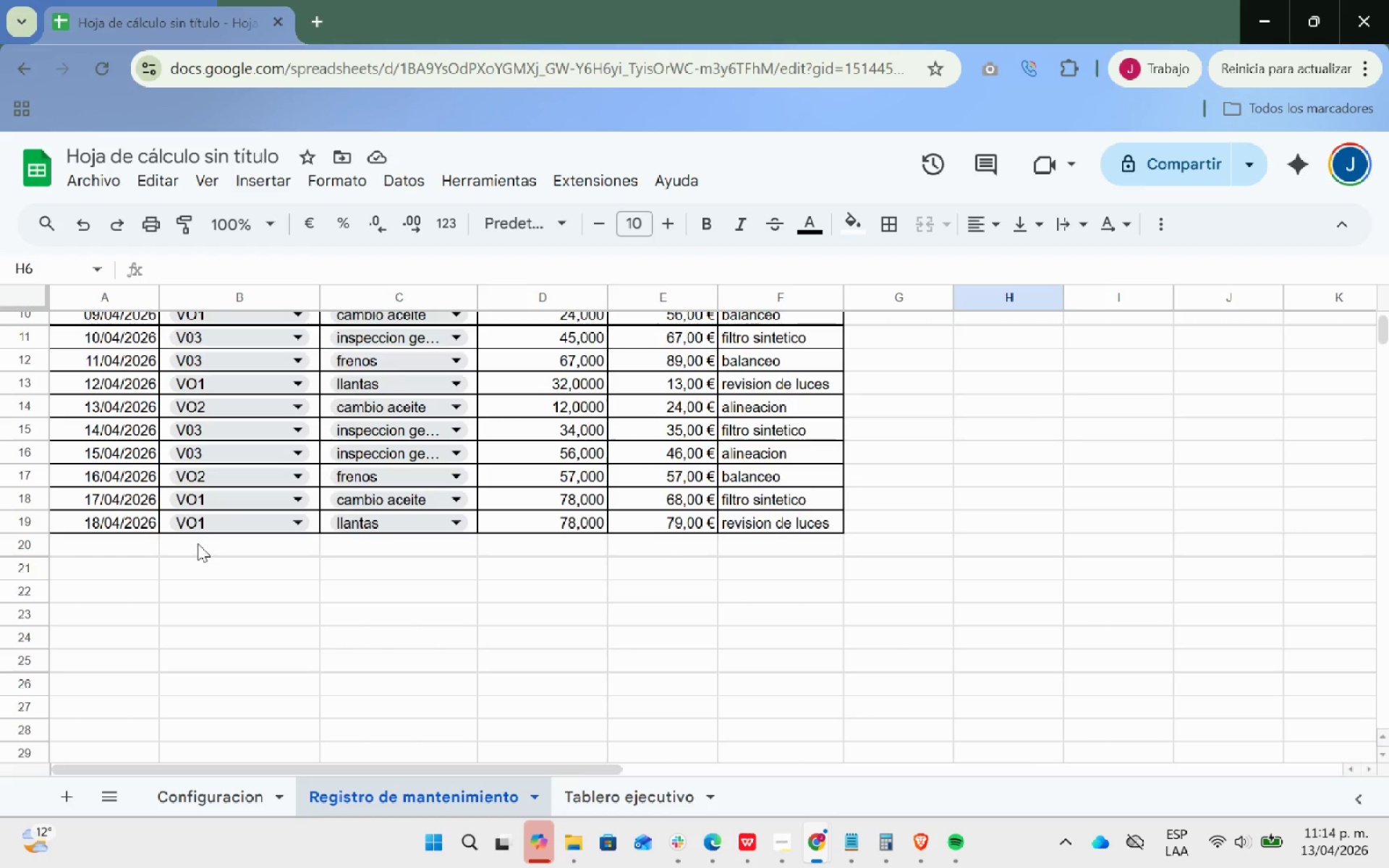 
left_click_drag(start_coordinate=[197, 543], to_coordinate=[196, 350])
 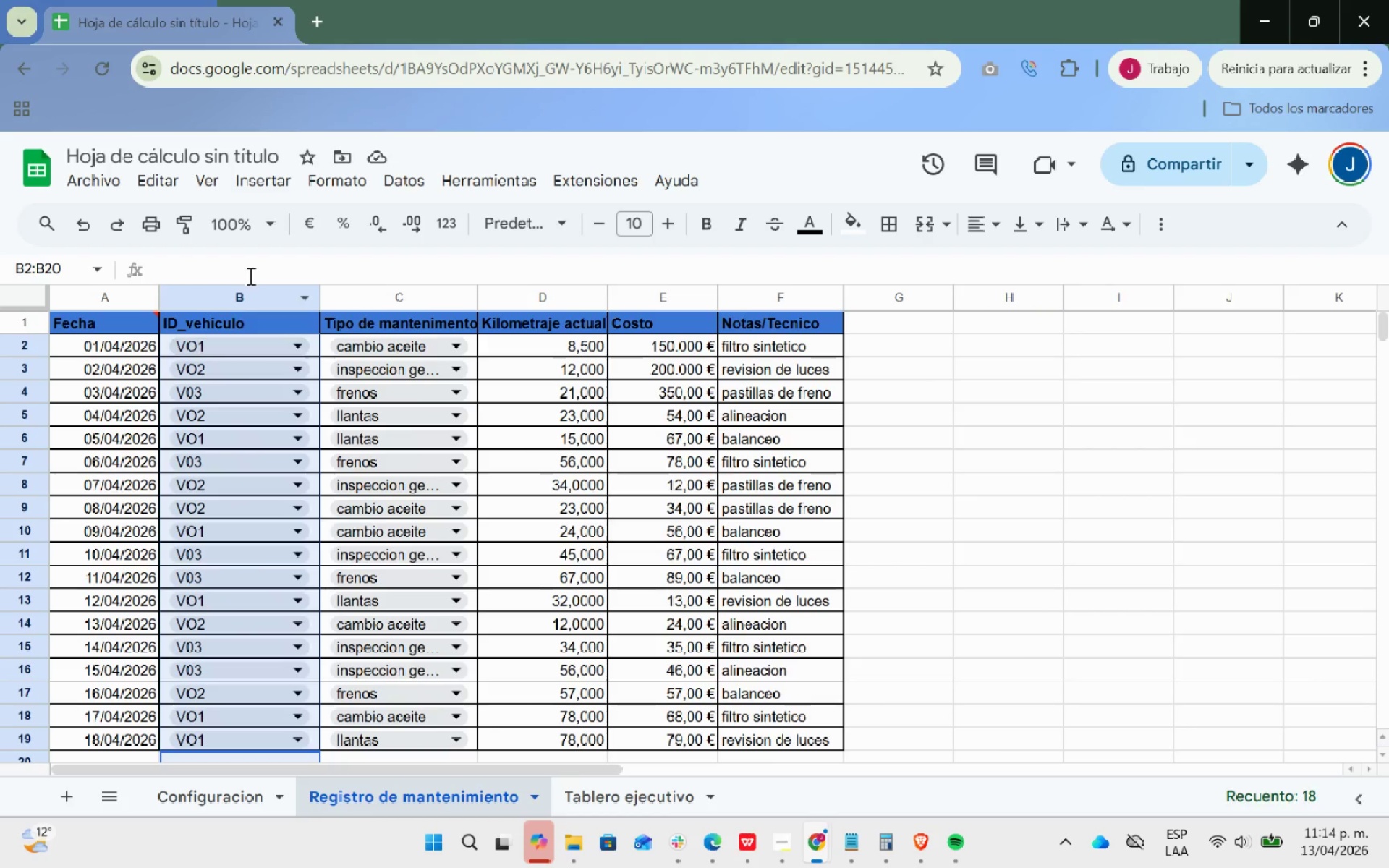 
scroll: coordinate [211, 473], scroll_direction: up, amount: 3.0
 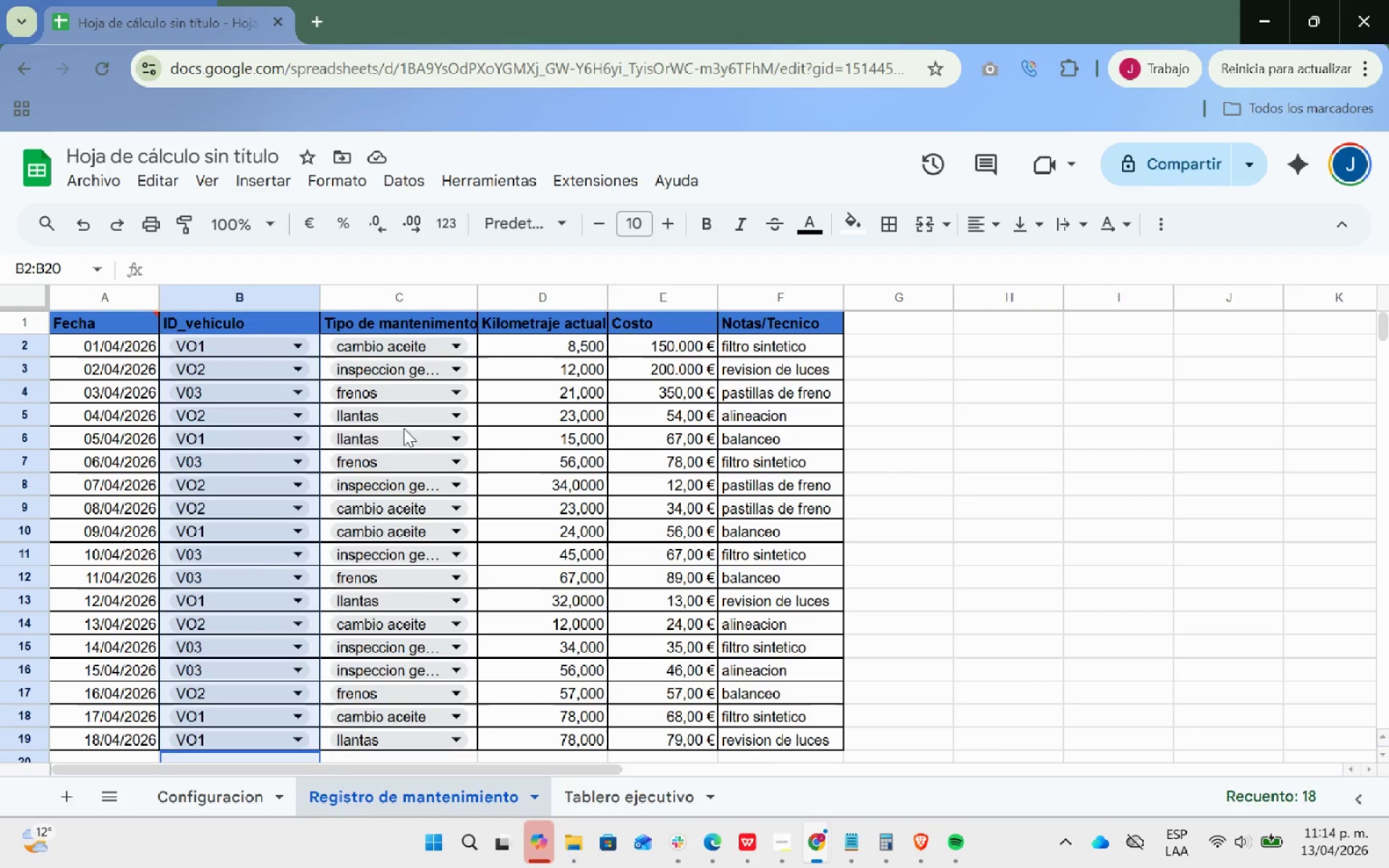 
left_click([271, 182])
 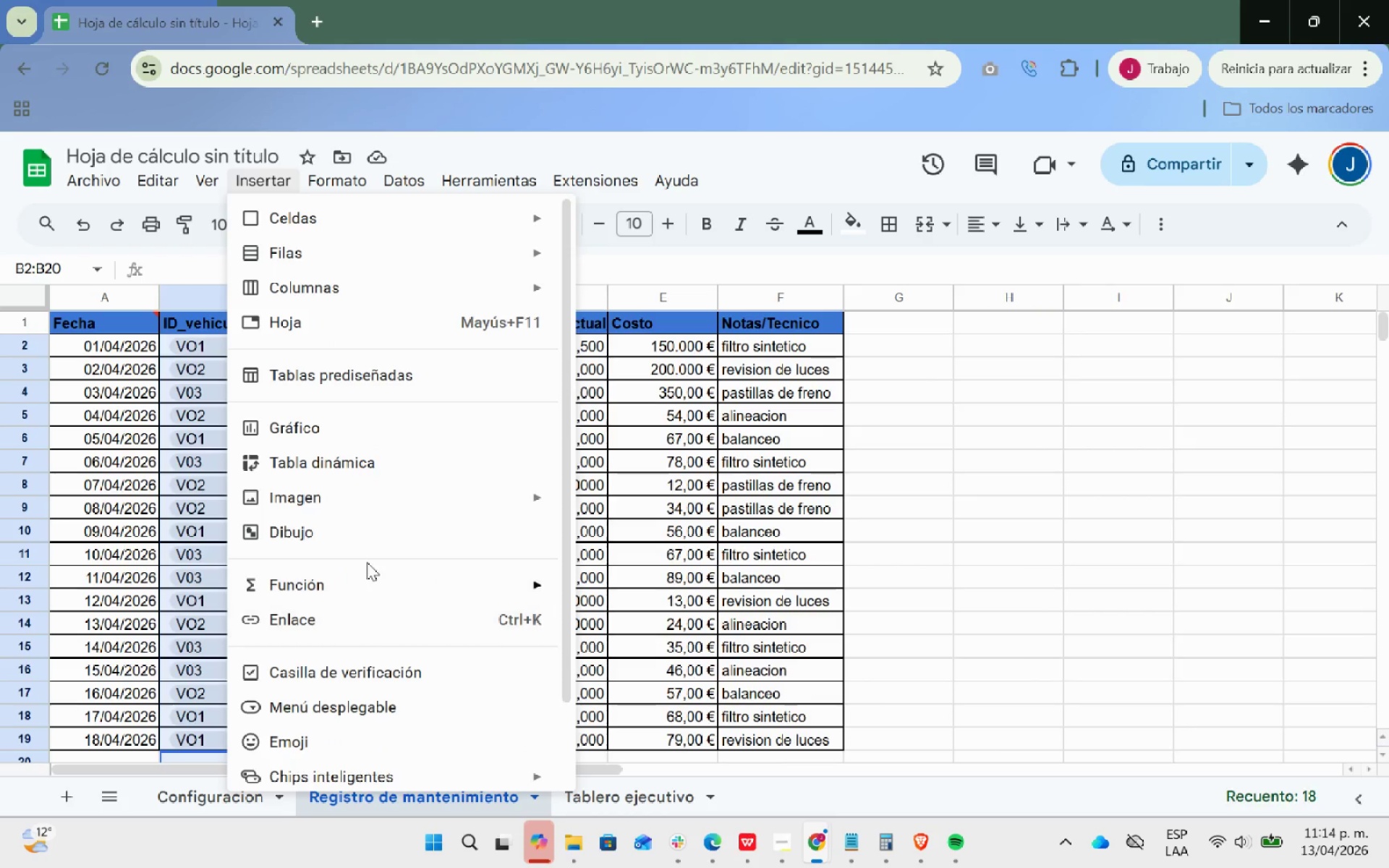 
scroll: coordinate [365, 604], scroll_direction: down, amount: 1.0
 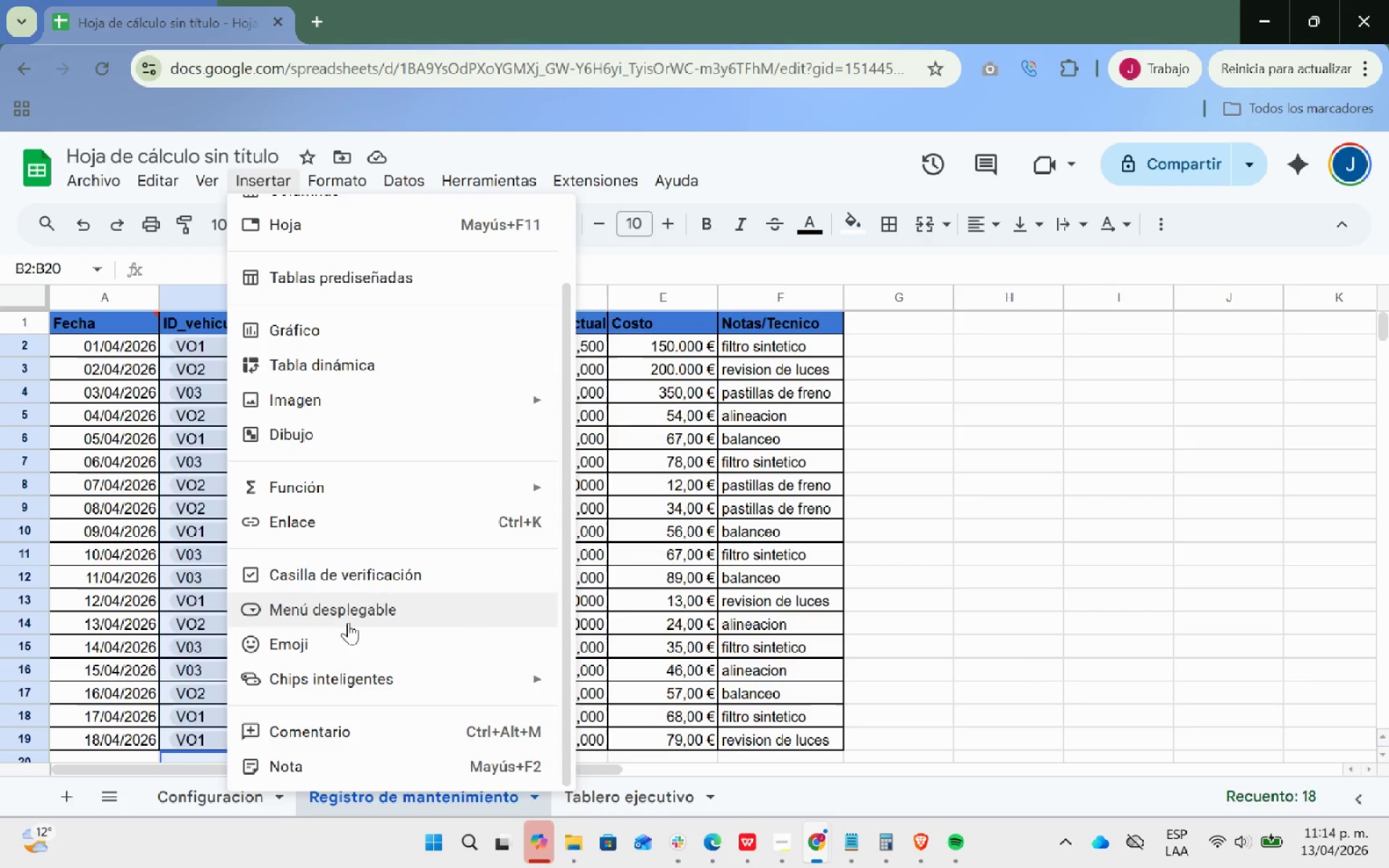 
left_click([348, 622])
 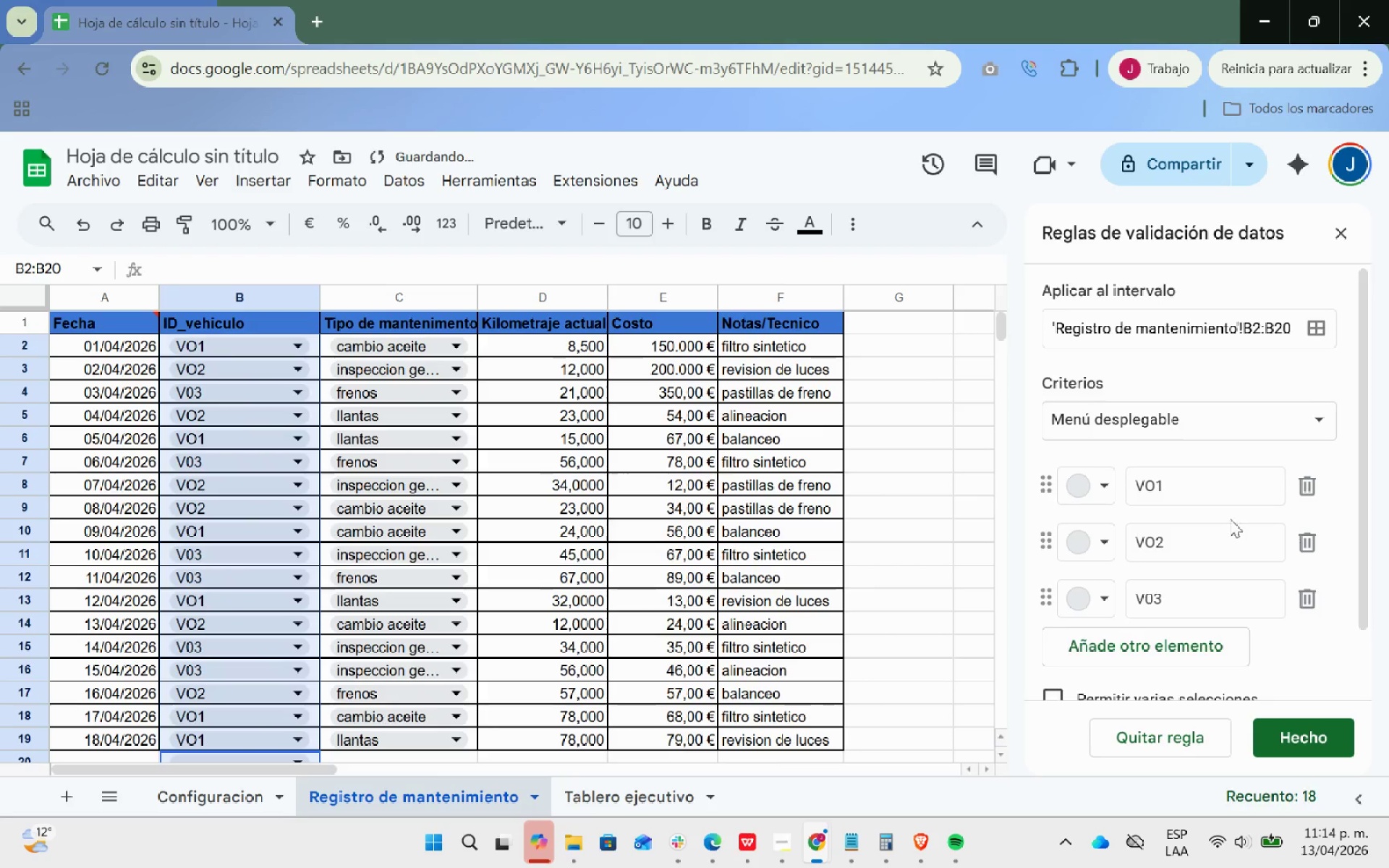 
scroll: coordinate [1205, 519], scroll_direction: down, amount: 2.0
 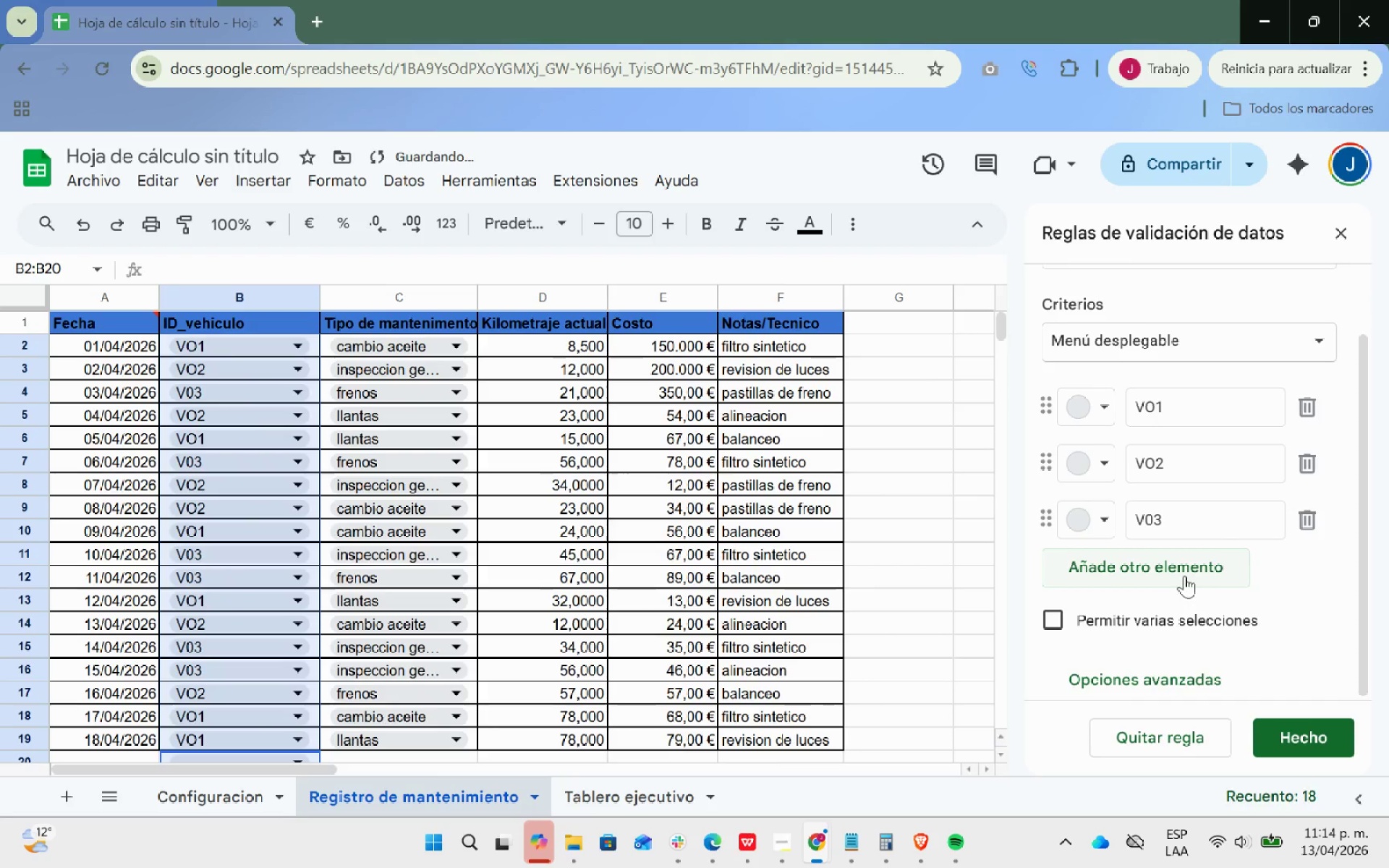 
left_click([1182, 575])
 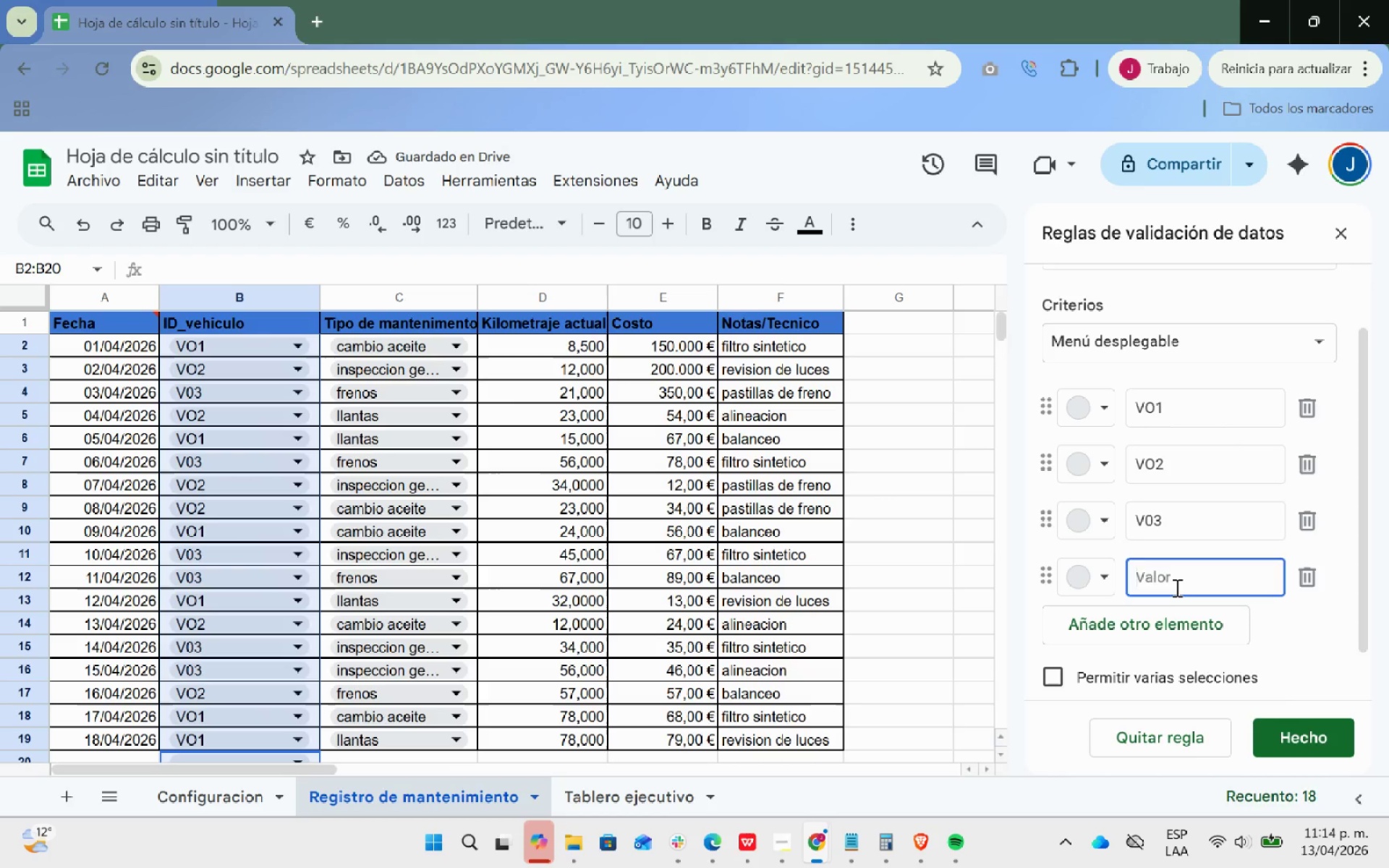 
type(V04)
 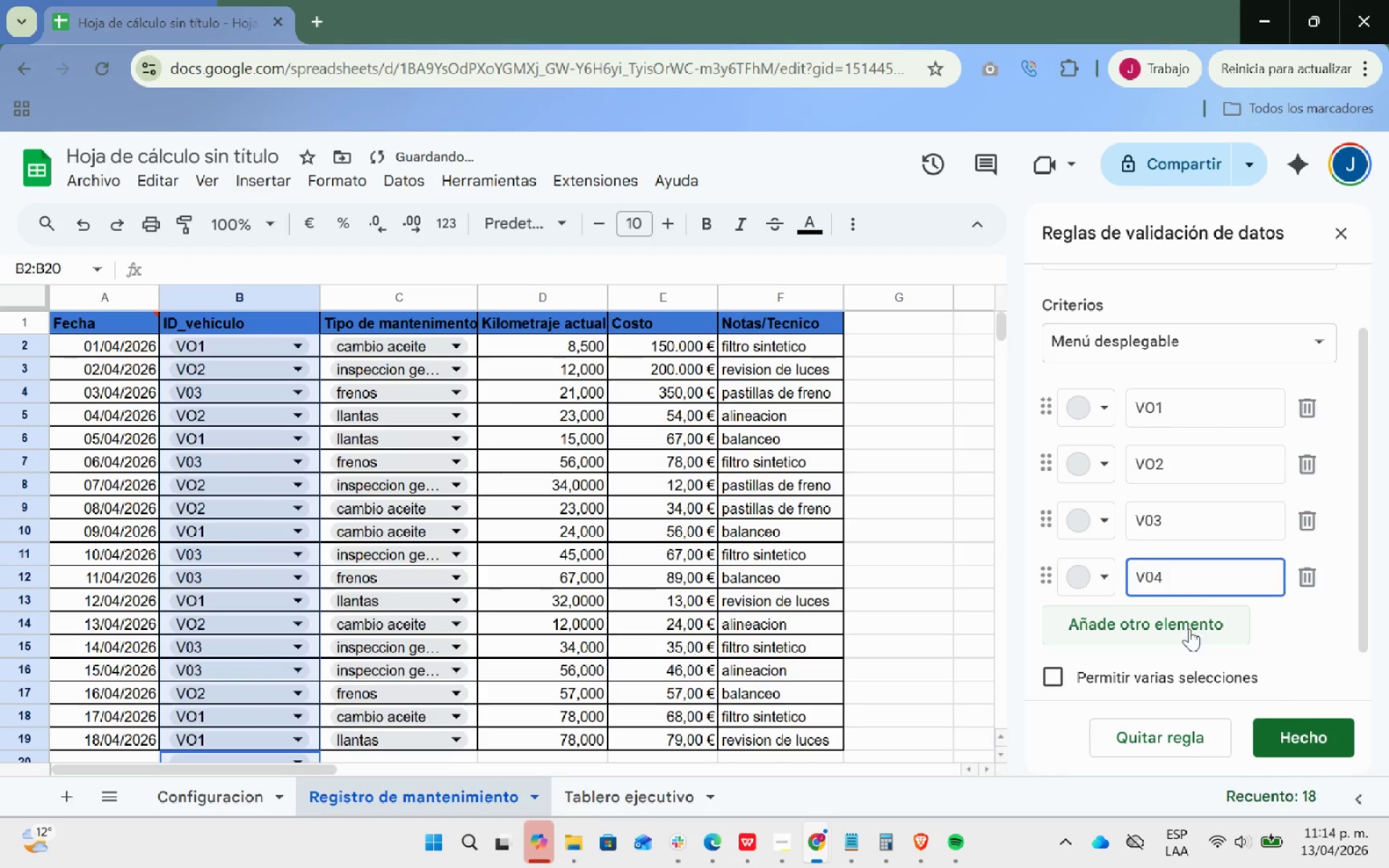 
left_click([1189, 629])
 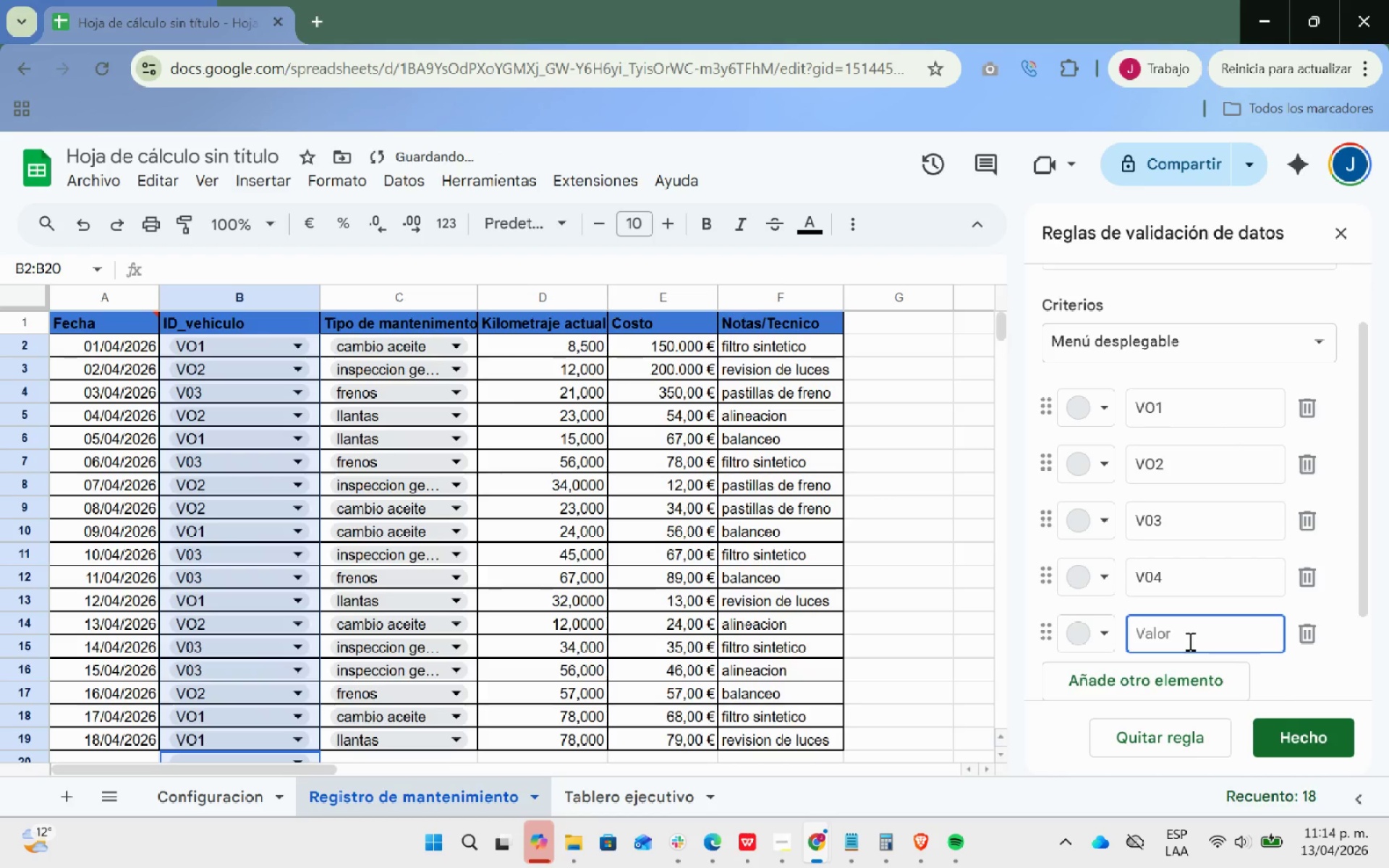 
type(V05)
 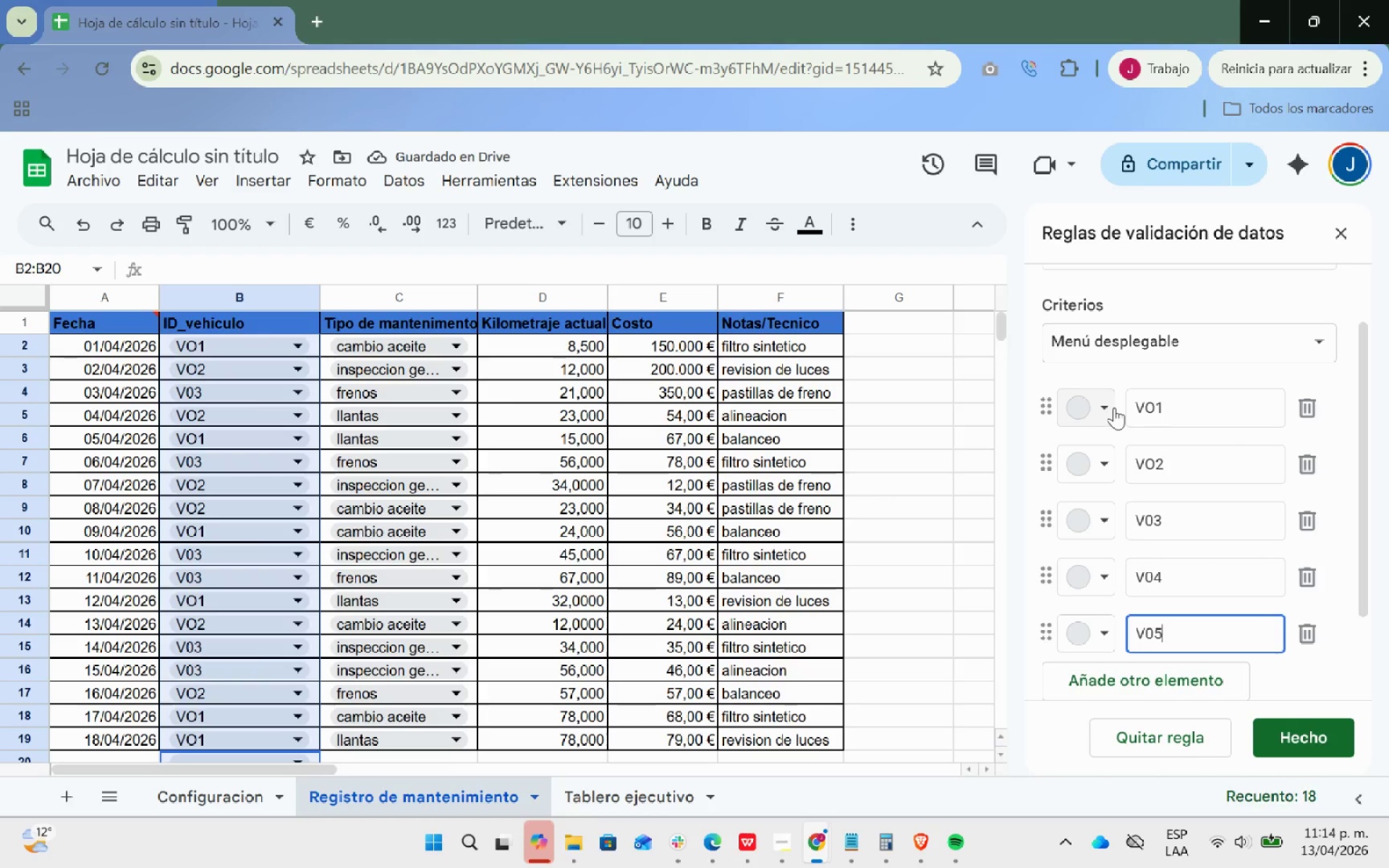 
wait(7.05)
 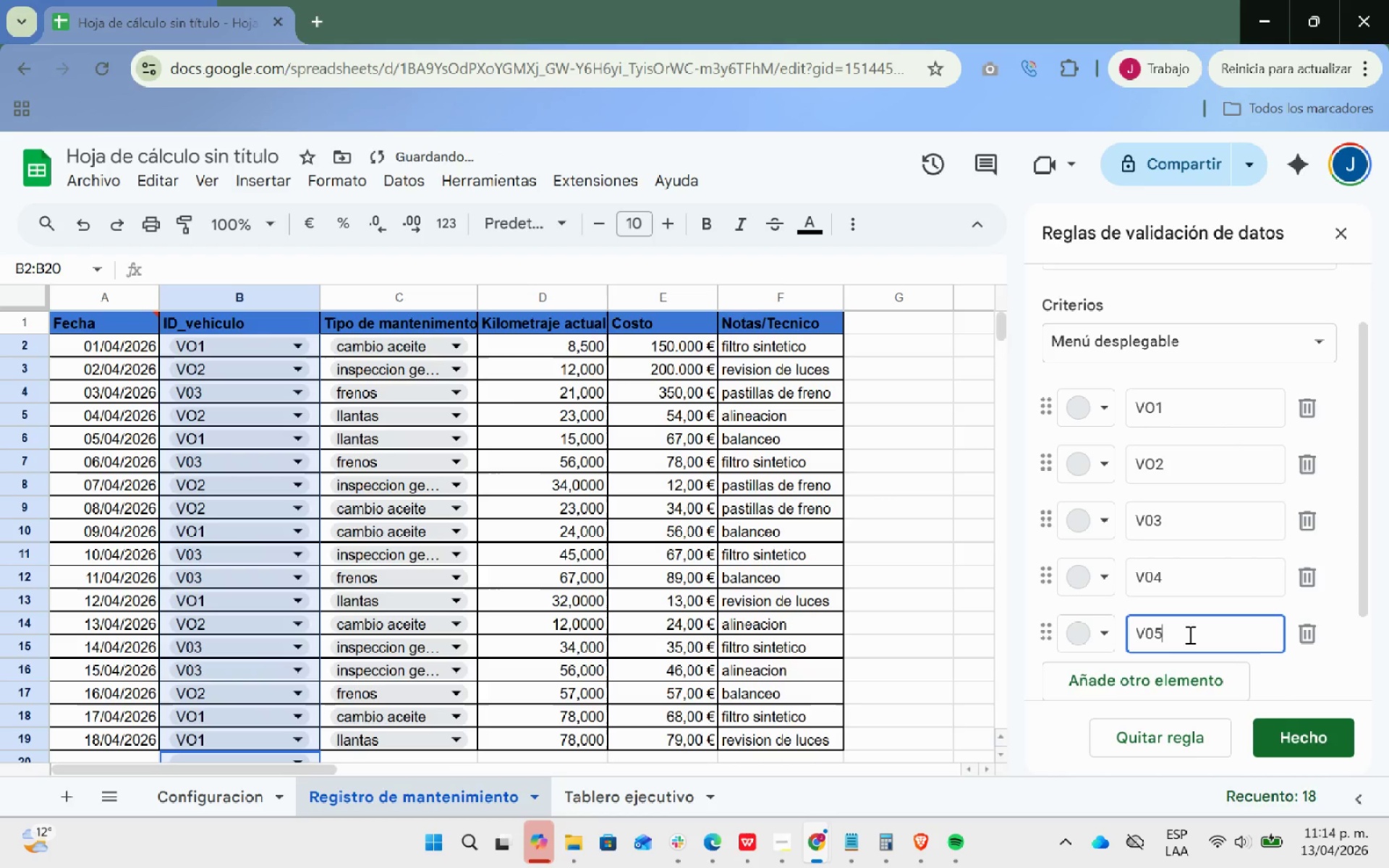 
left_click([1107, 415])
 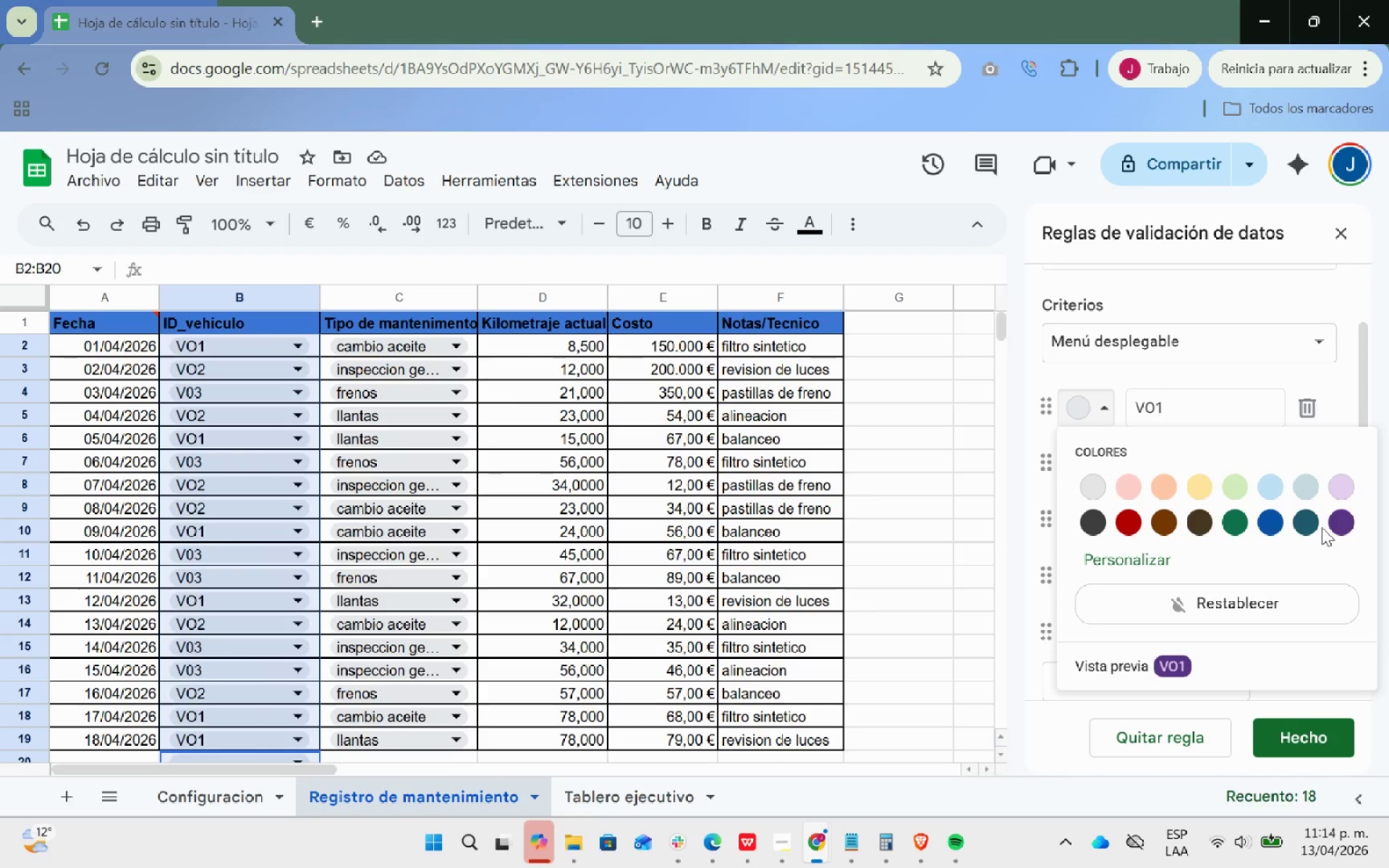 
mouse_move([1264, 525])
 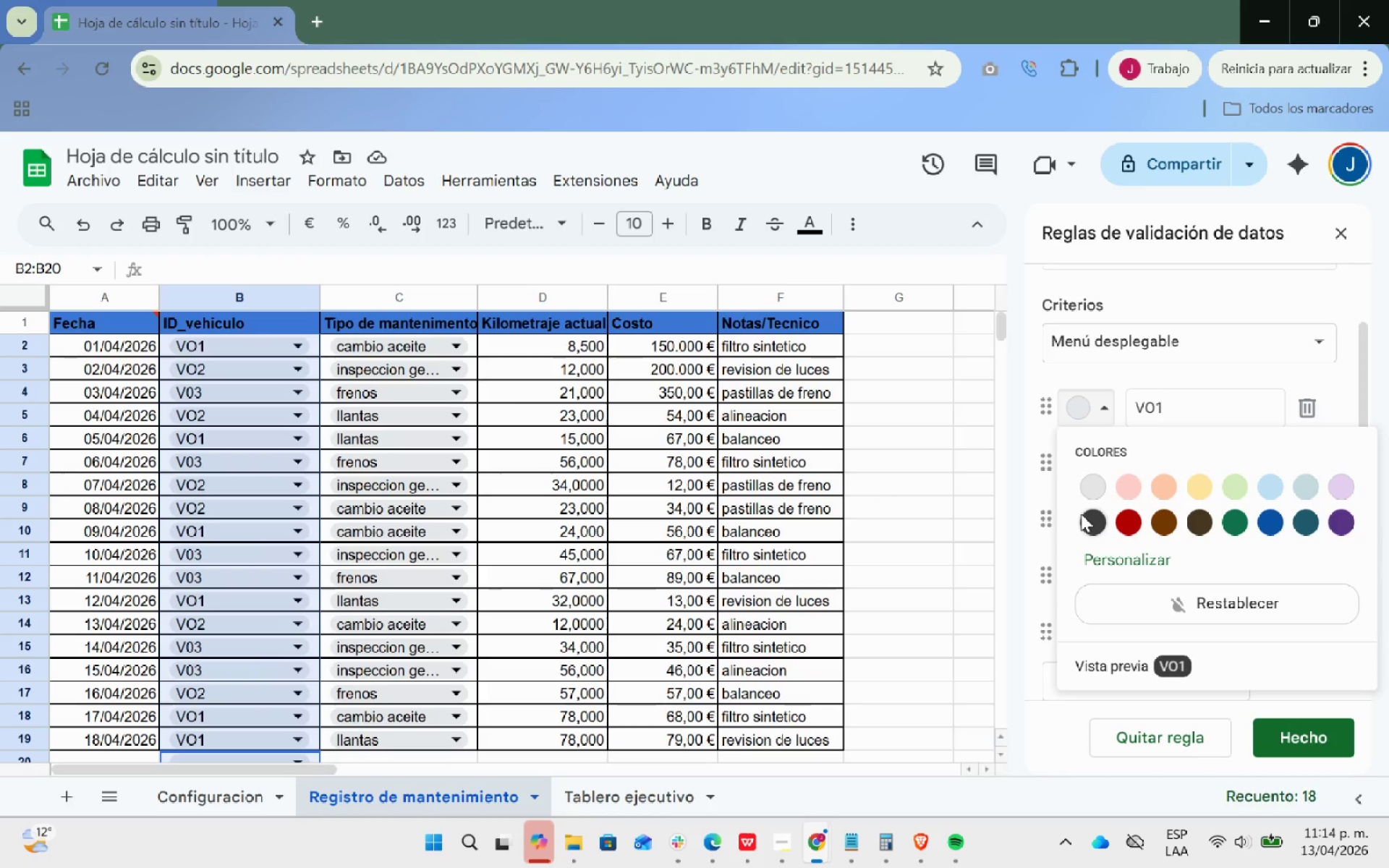 
left_click([1082, 512])
 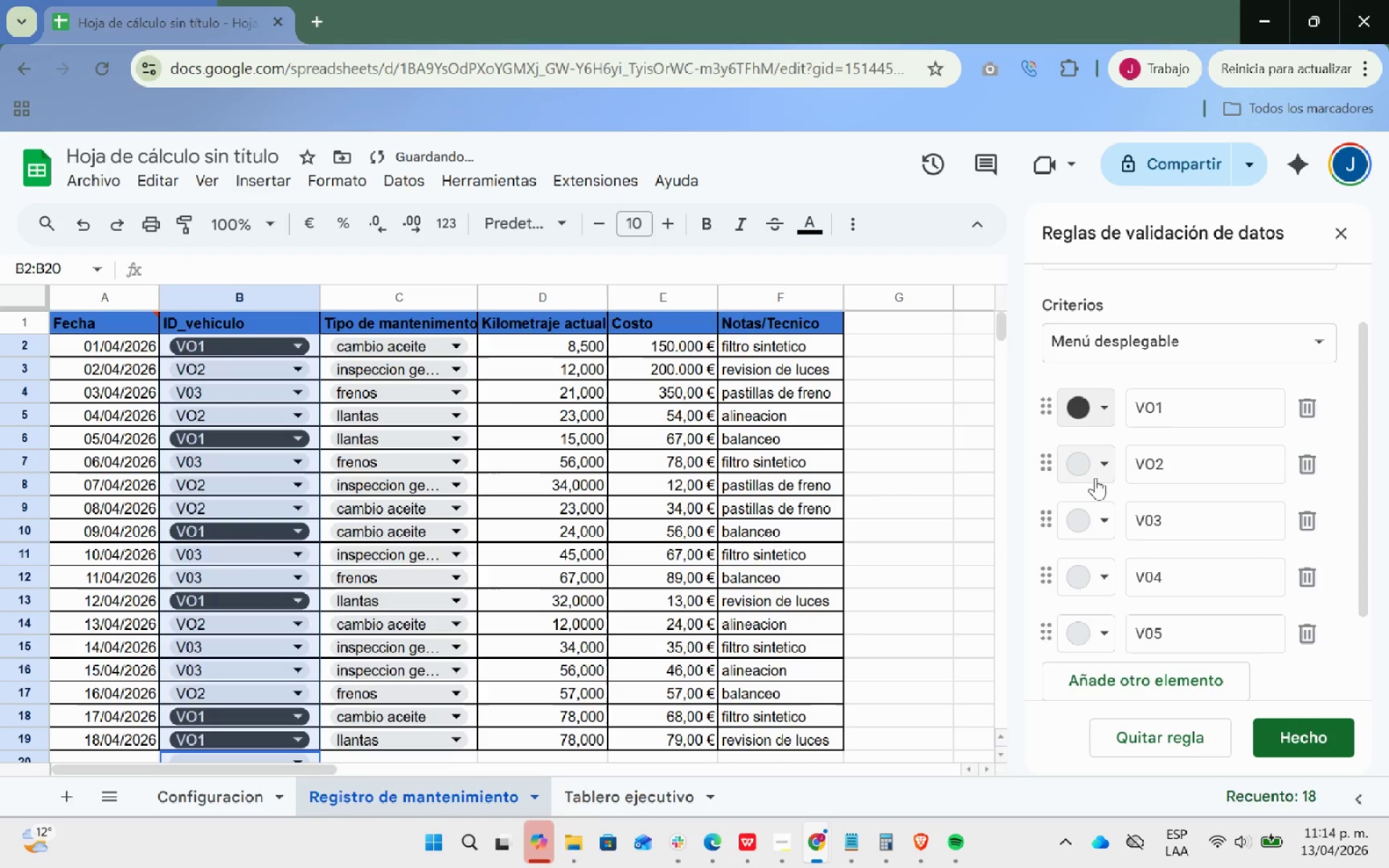 
left_click([1106, 461])
 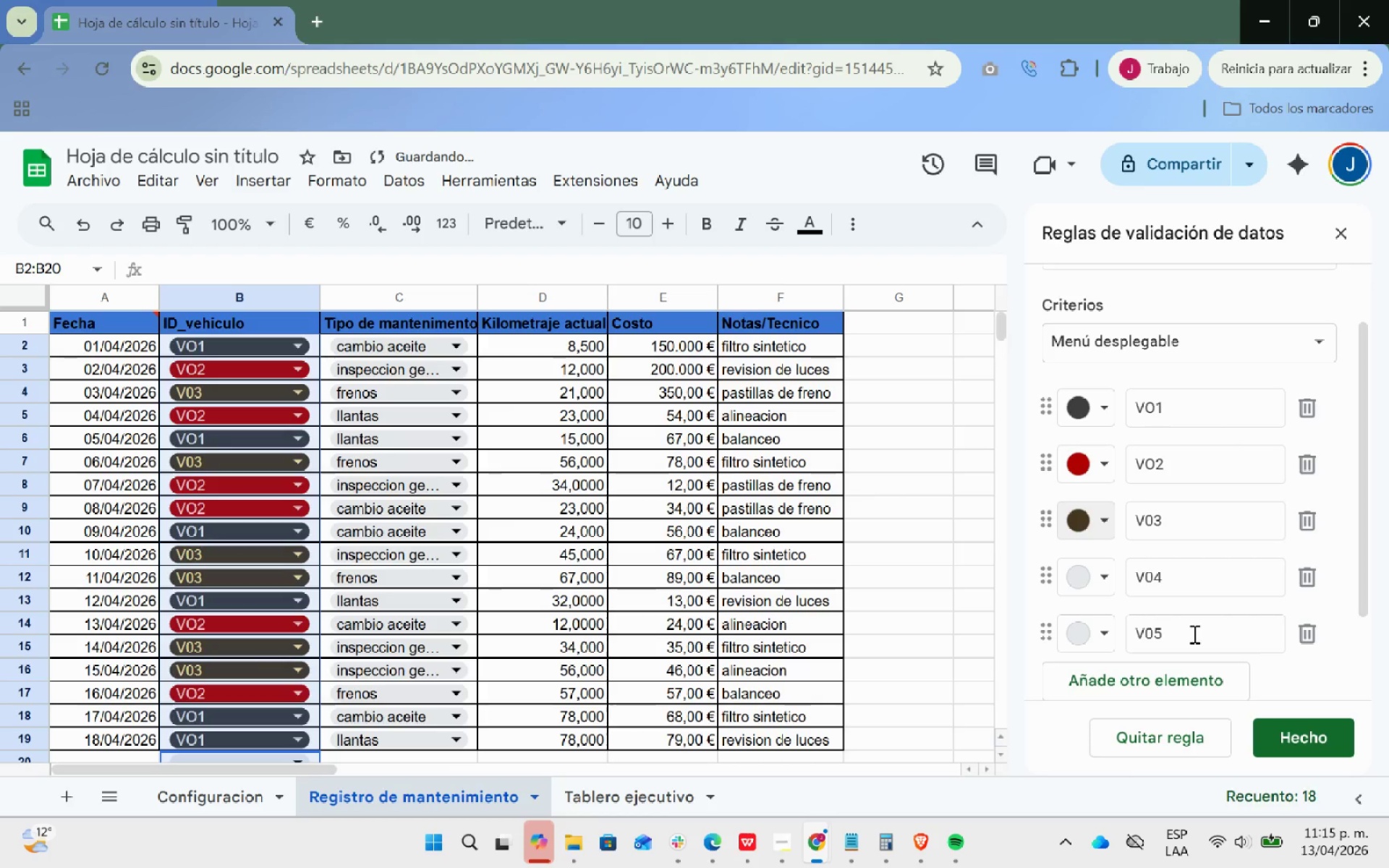 
wait(6.98)
 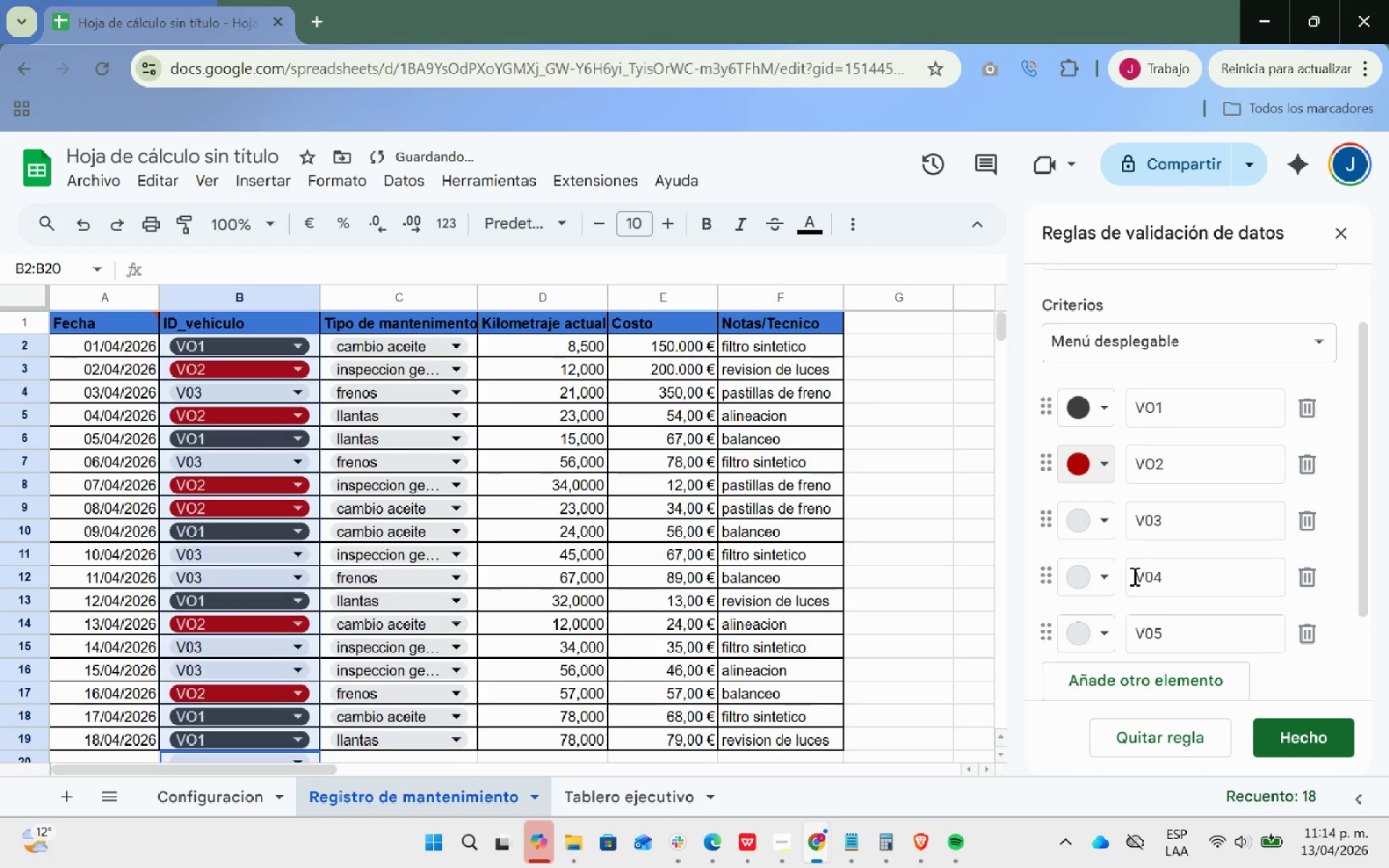 
left_click([1105, 575])
 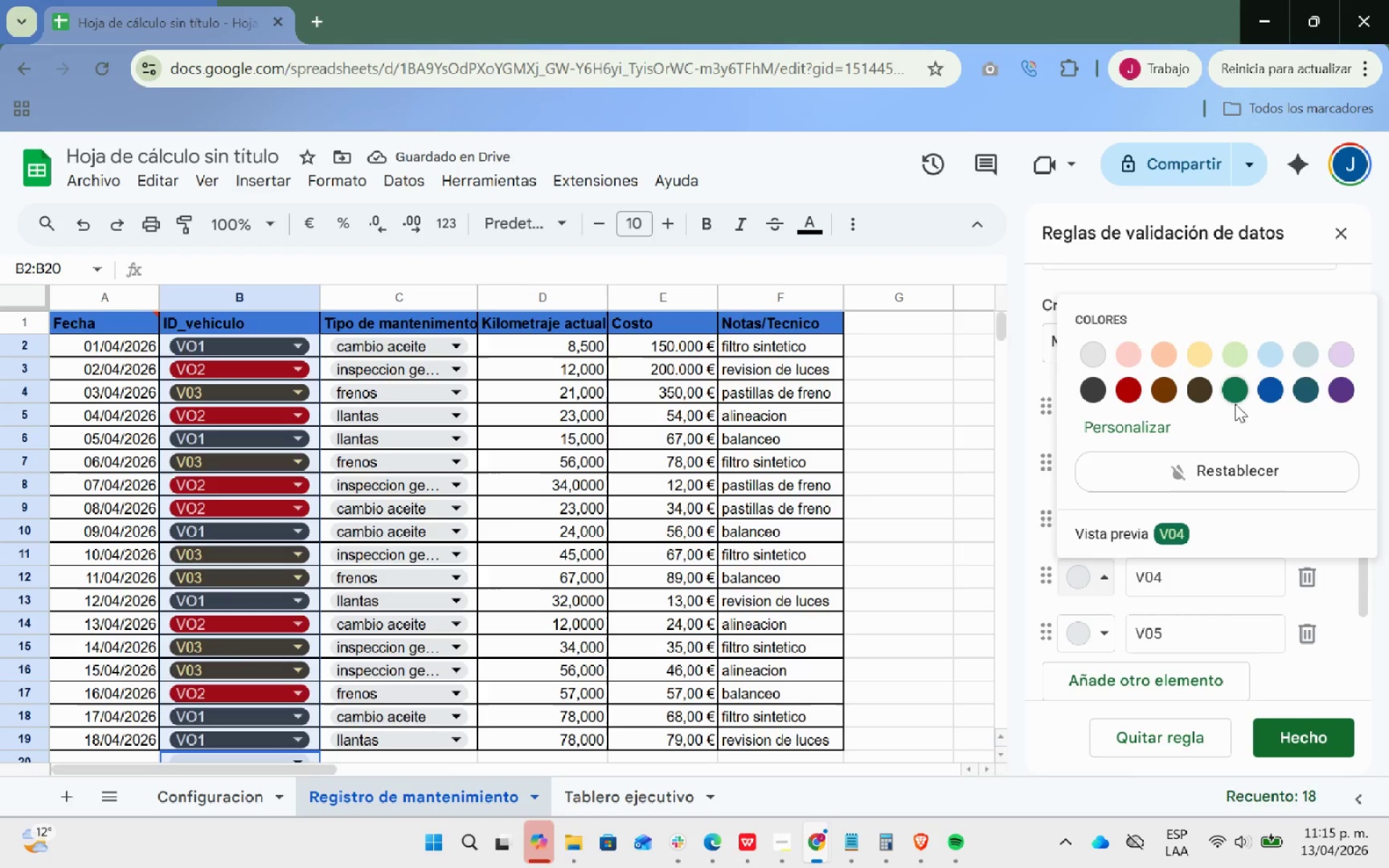 
left_click([1231, 399])
 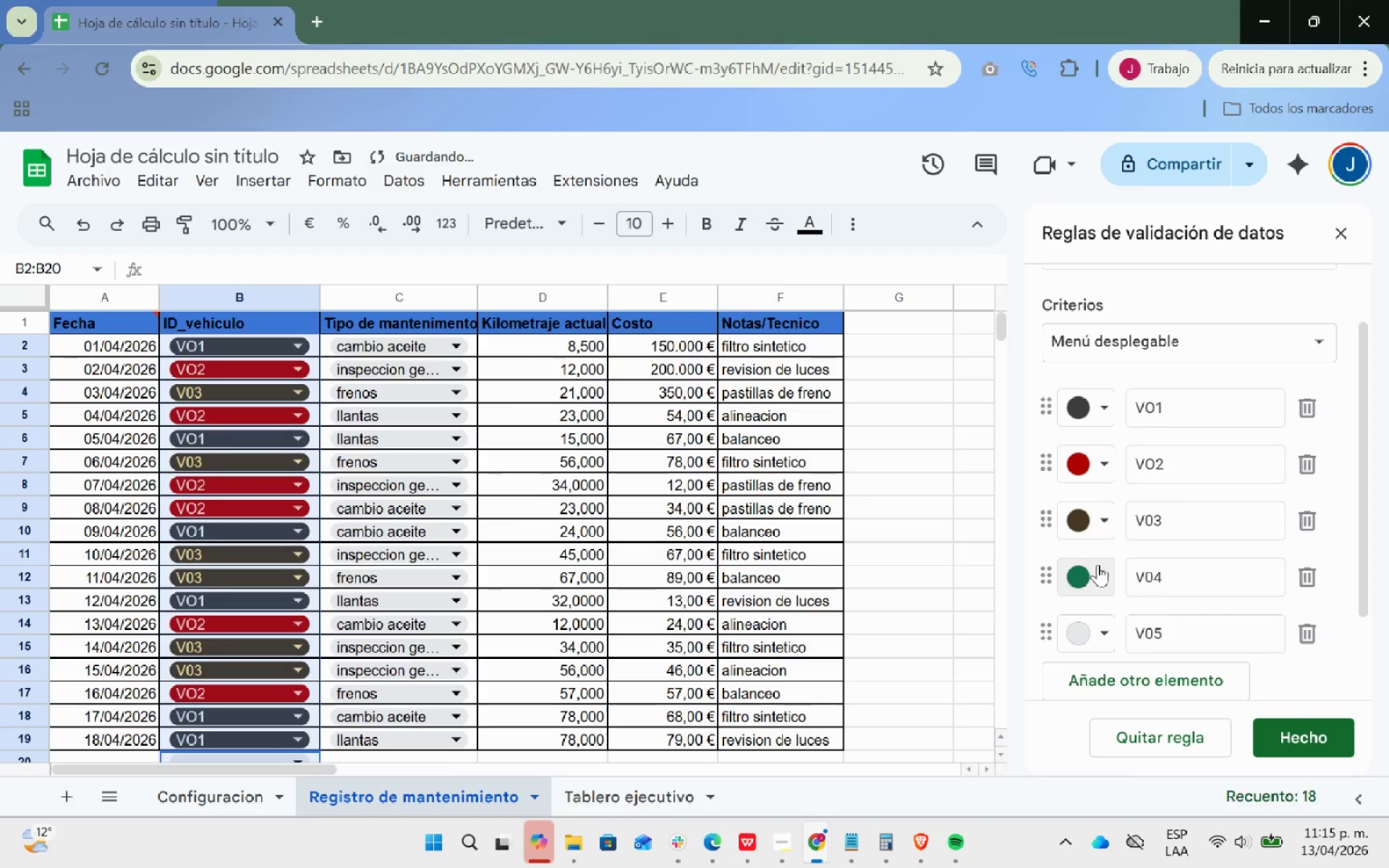 
scroll: coordinate [1097, 564], scroll_direction: down, amount: 2.0
 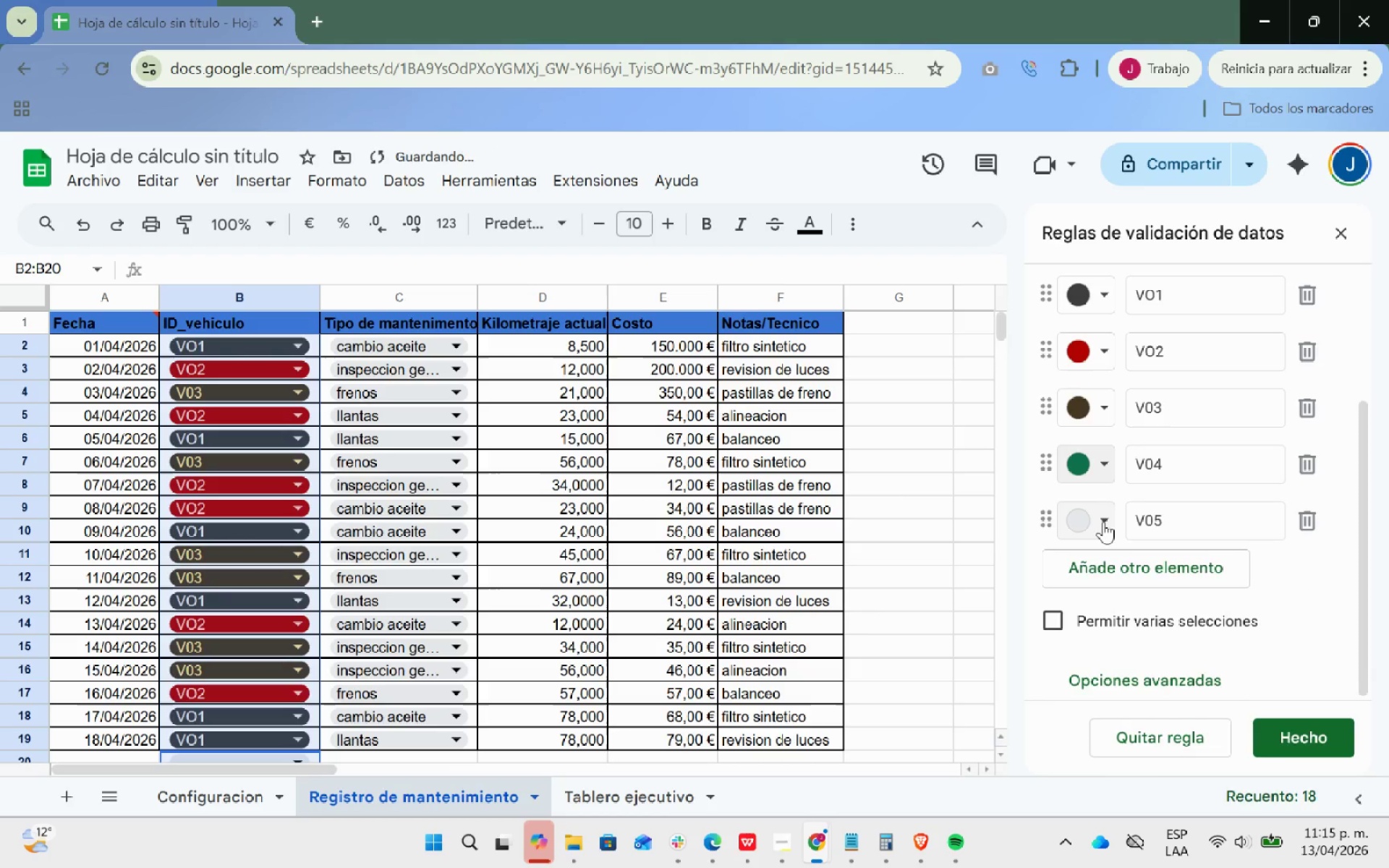 
left_click([1103, 522])
 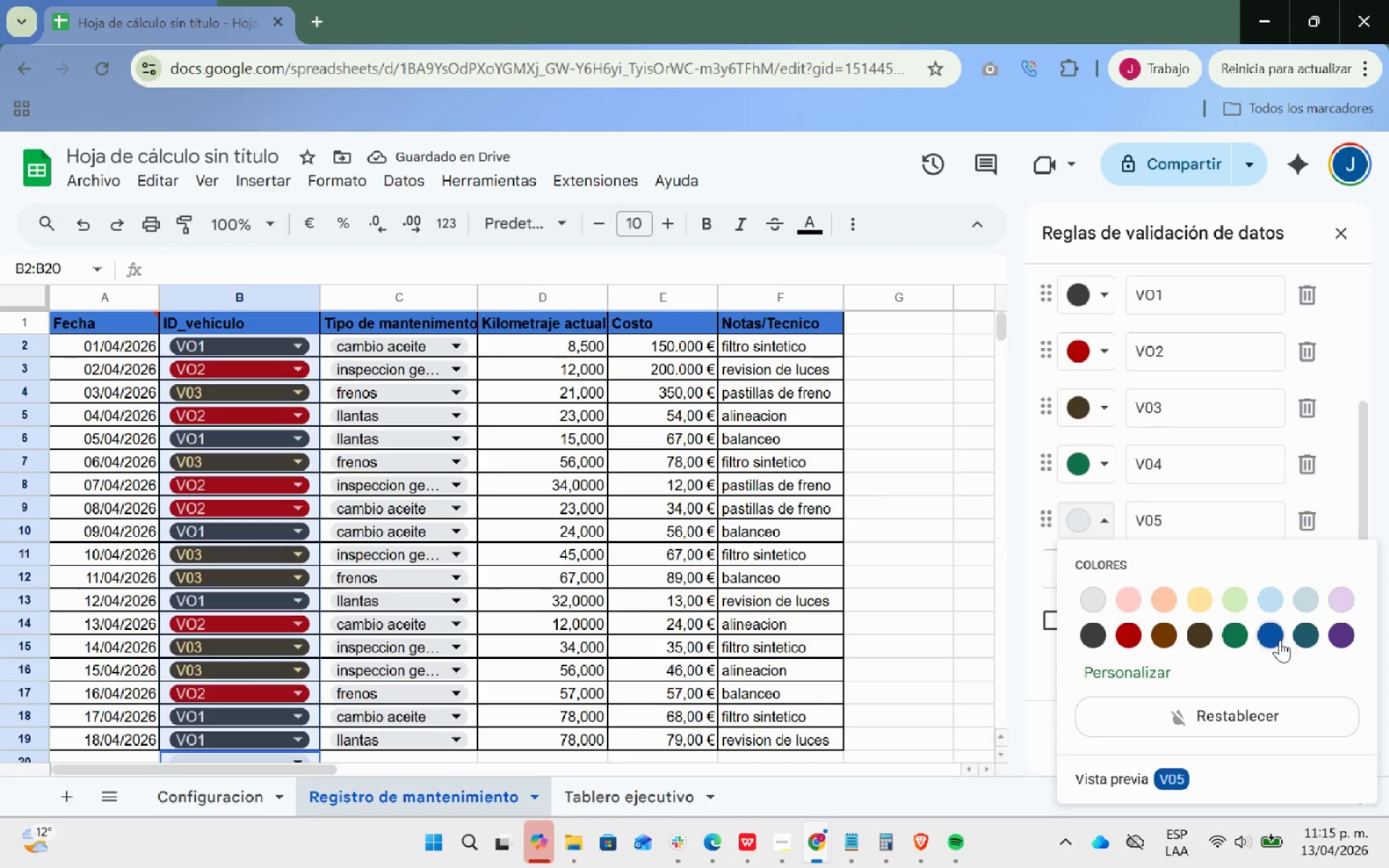 
left_click([1304, 640])
 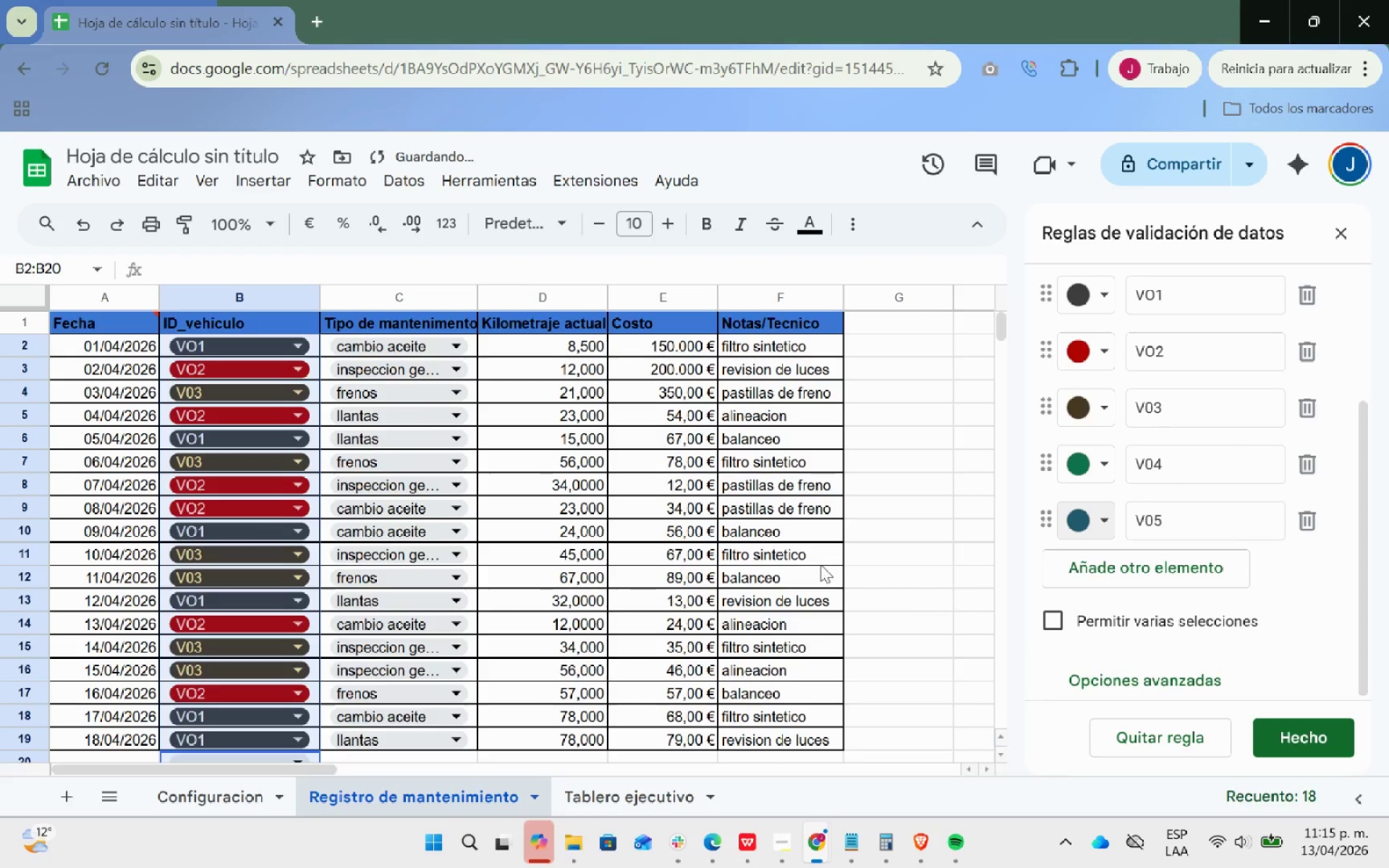 
scroll: coordinate [820, 563], scroll_direction: up, amount: 1.0
 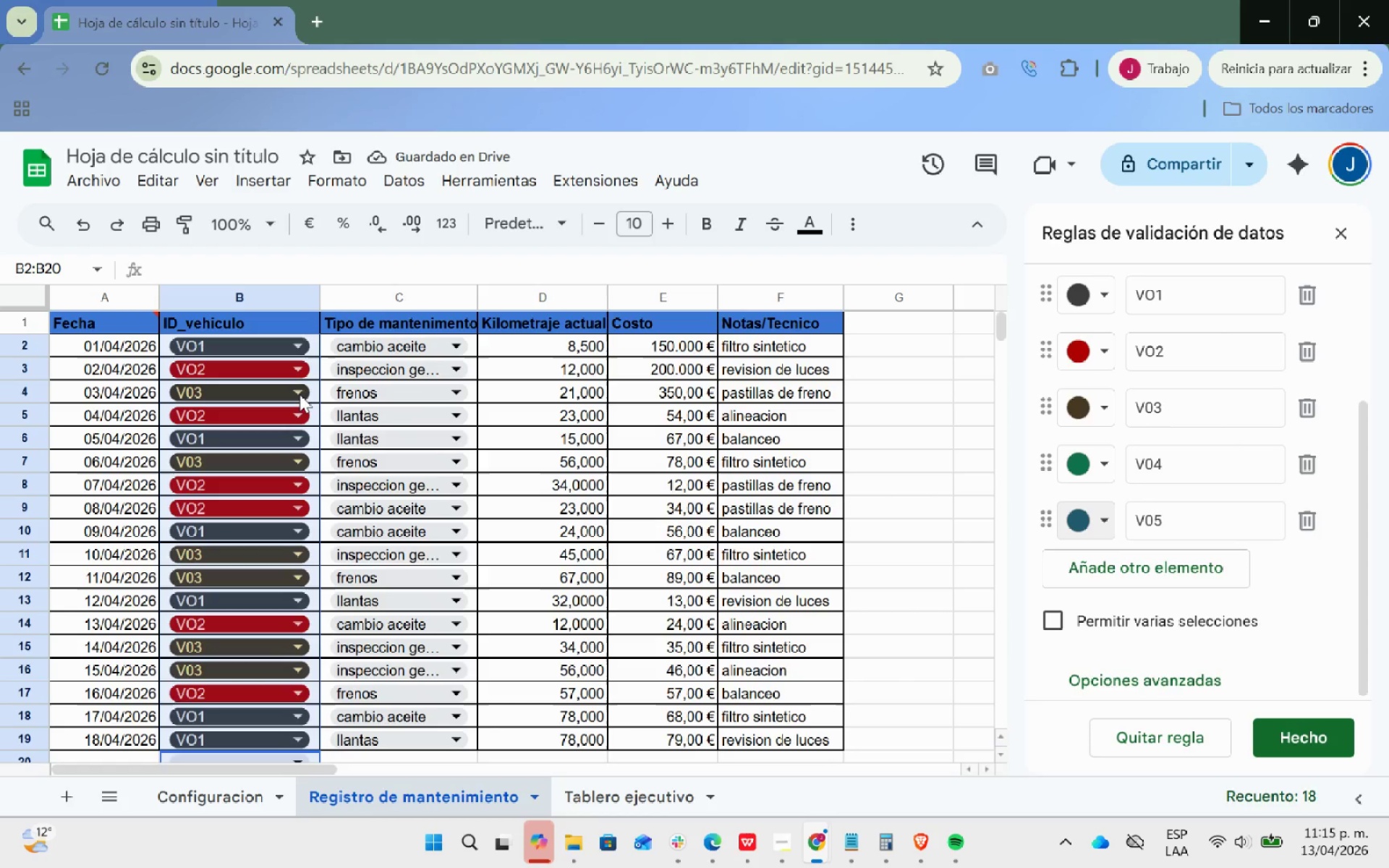 
left_click([298, 414])
 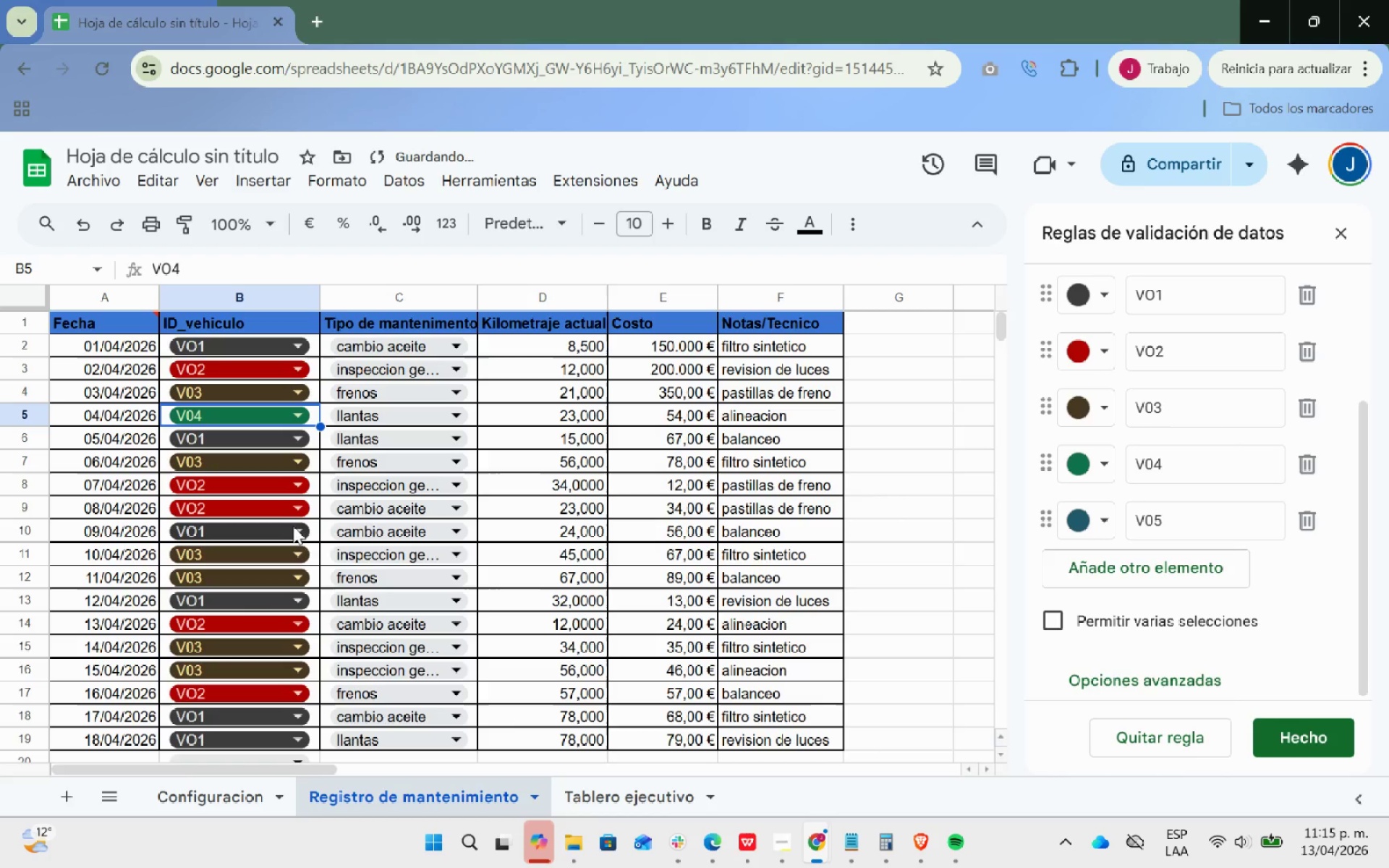 
left_click([301, 556])
 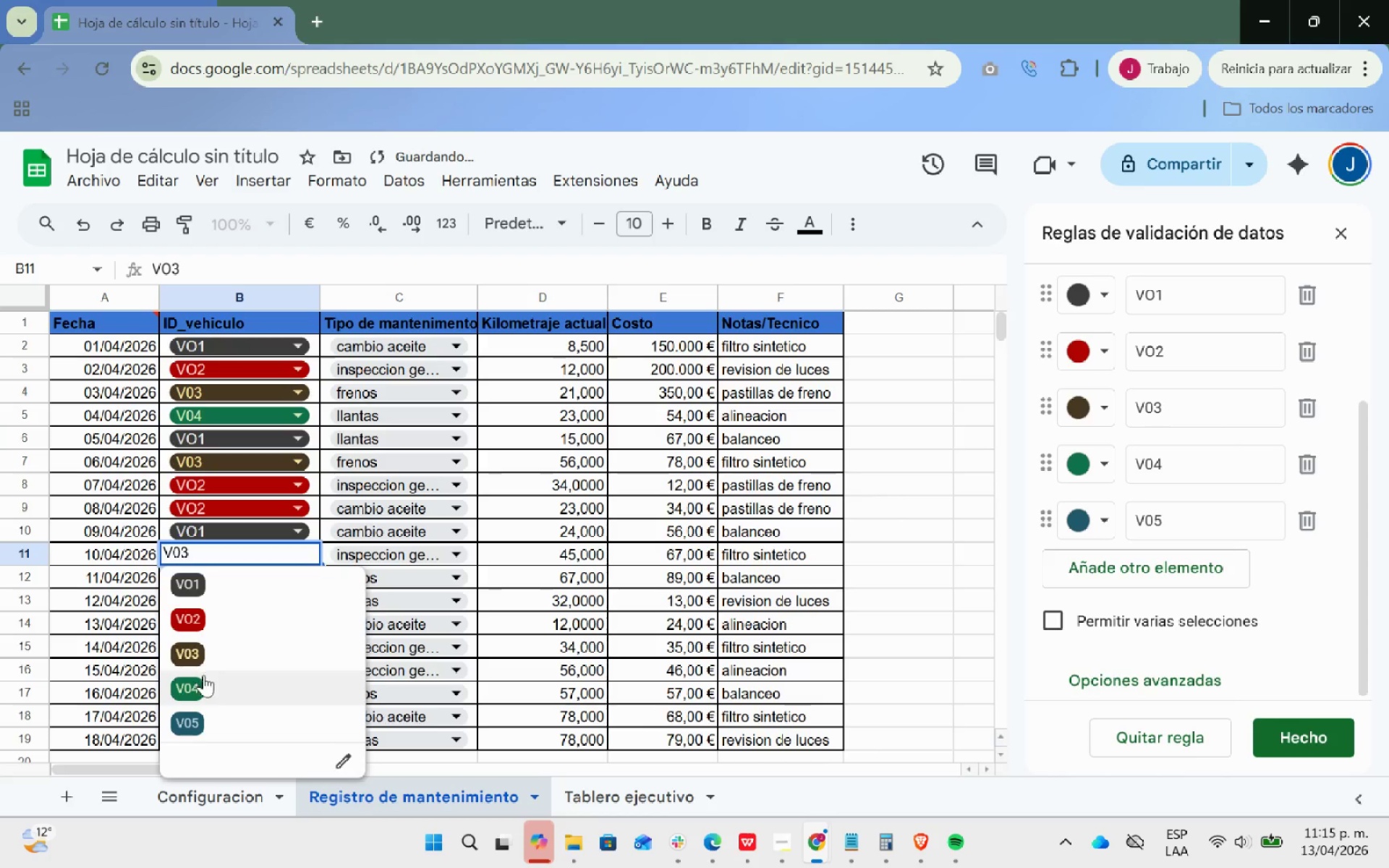 
left_click([204, 685])
 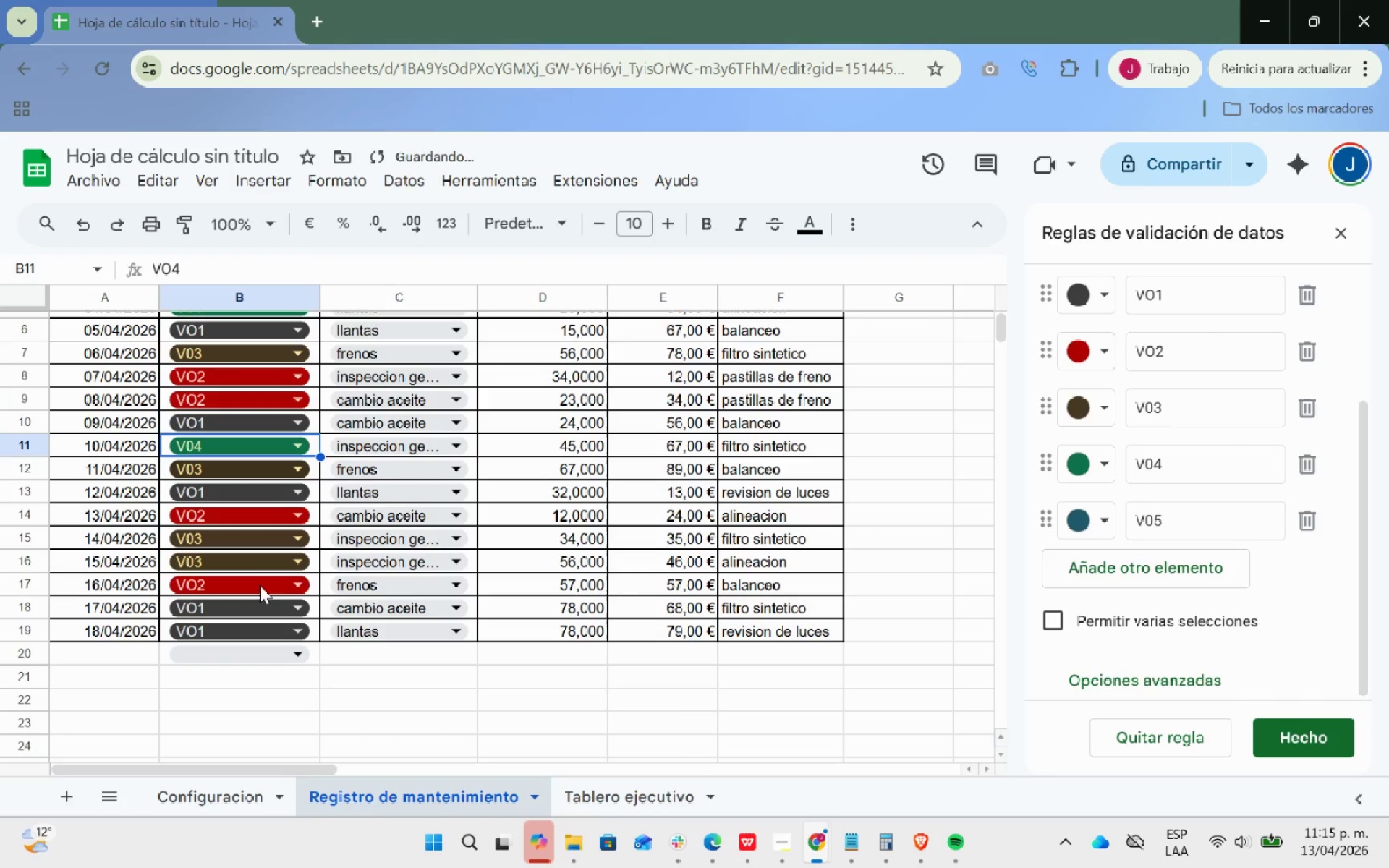 
scroll: coordinate [260, 585], scroll_direction: down, amount: 1.0
 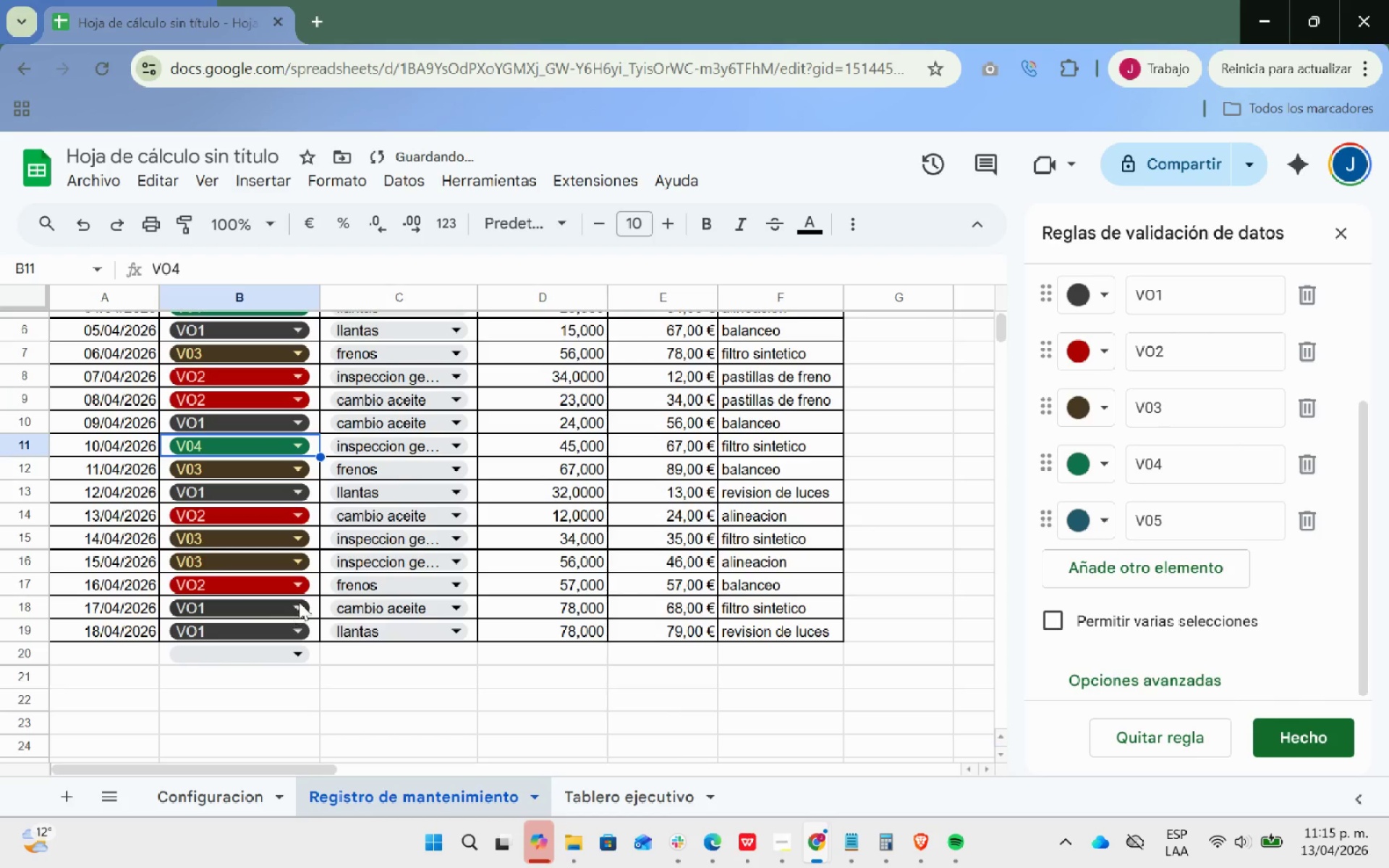 
left_click([300, 602])
 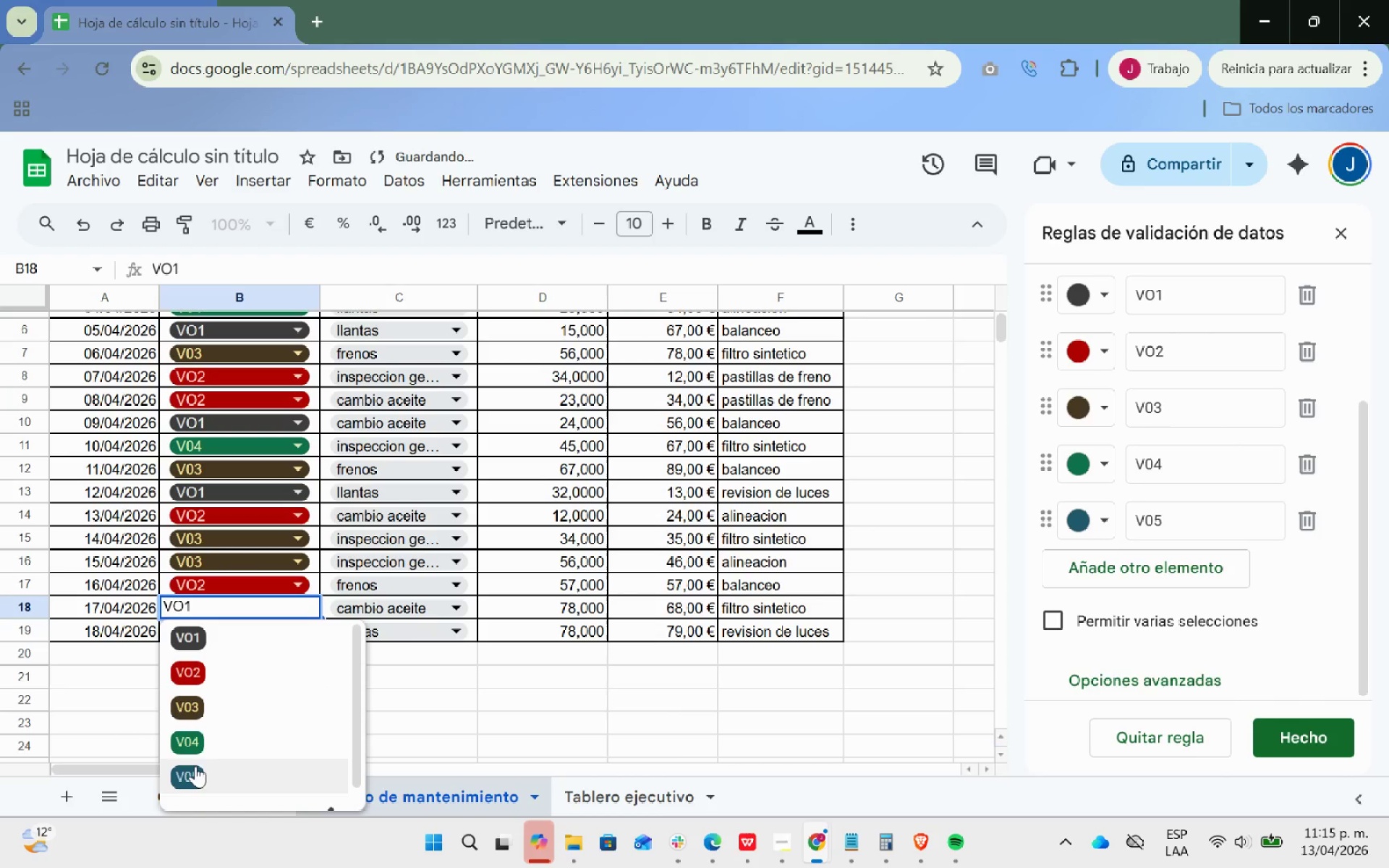 
left_click([193, 769])
 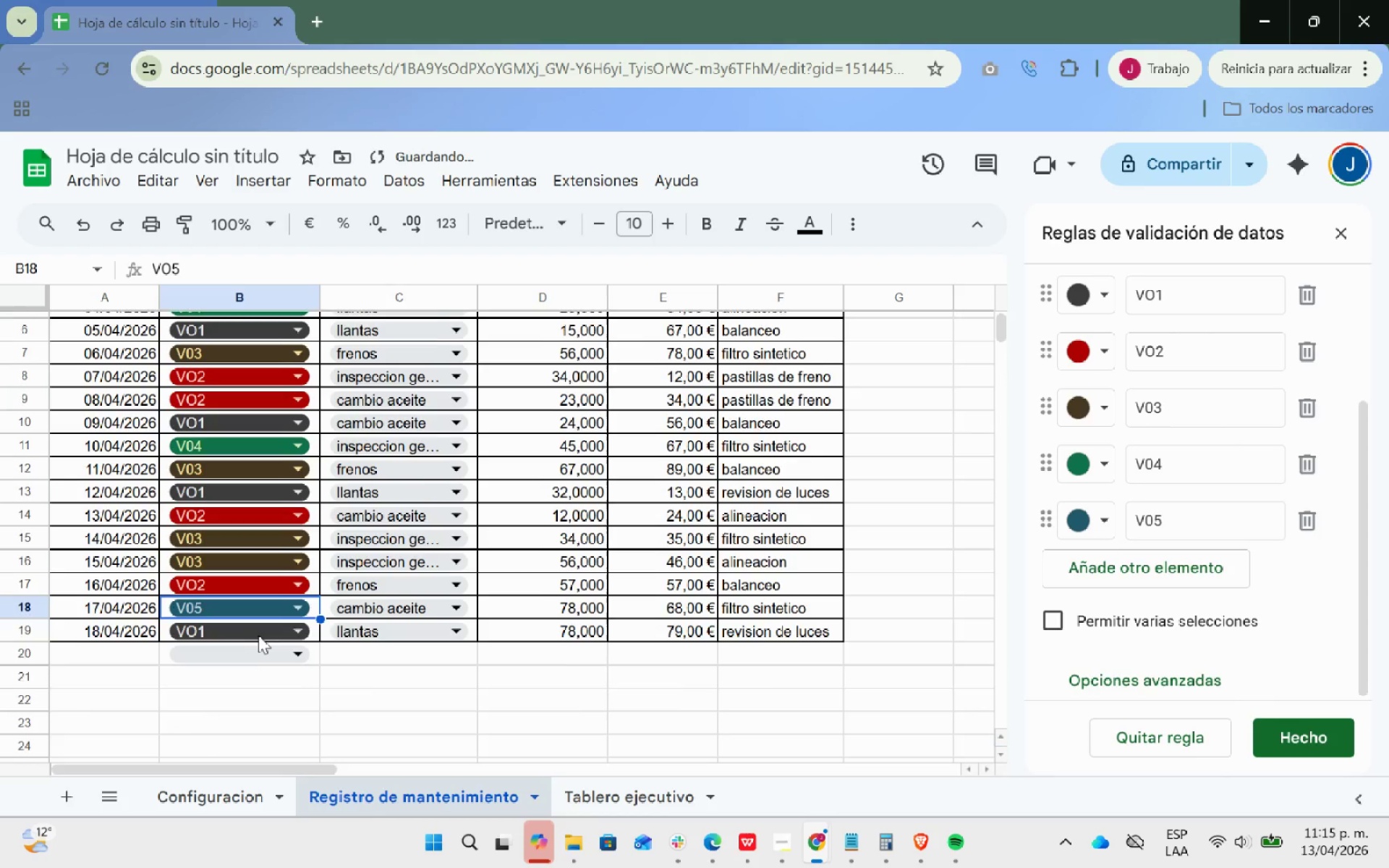 
scroll: coordinate [259, 634], scroll_direction: up, amount: 1.0
 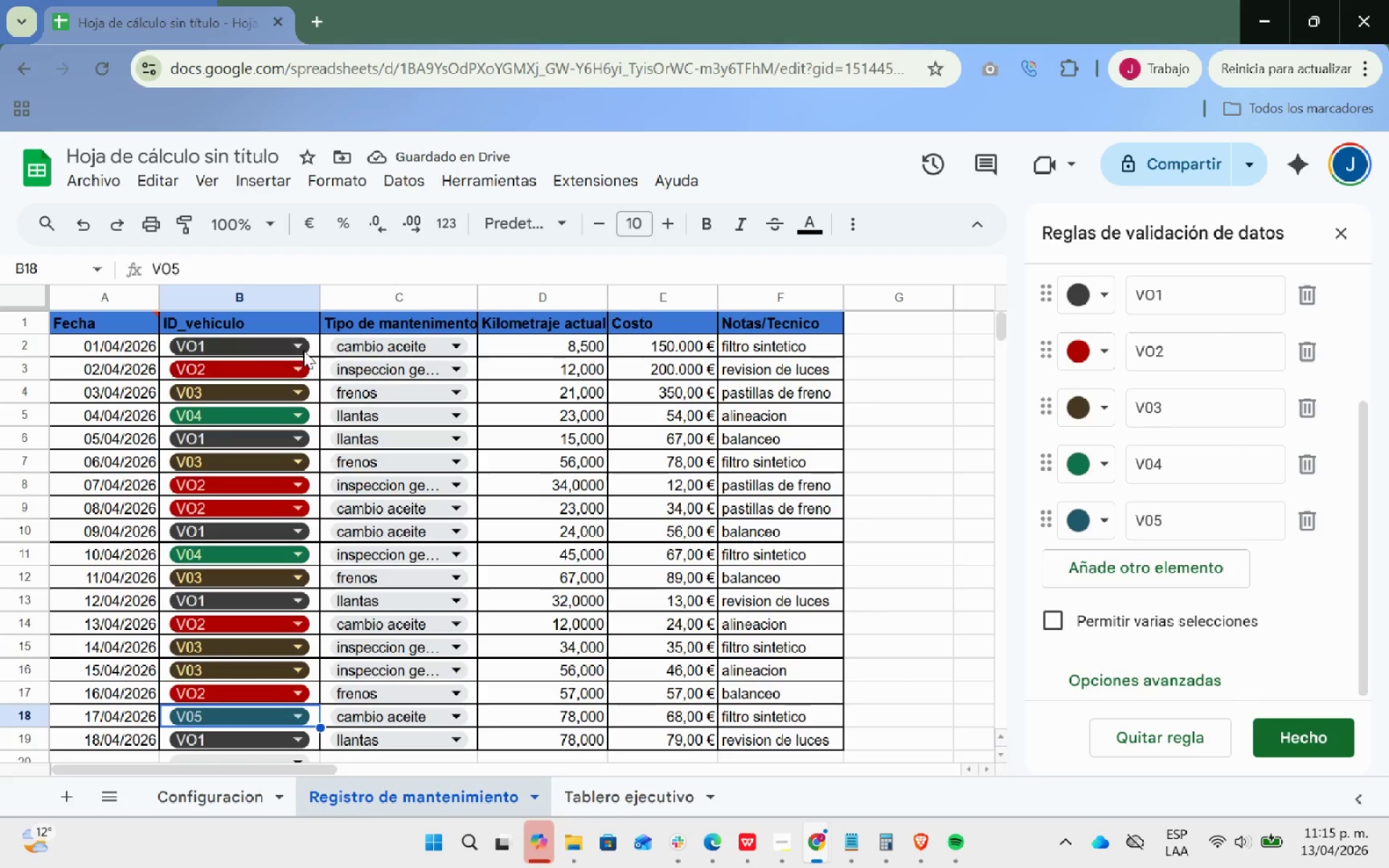 
left_click([303, 349])
 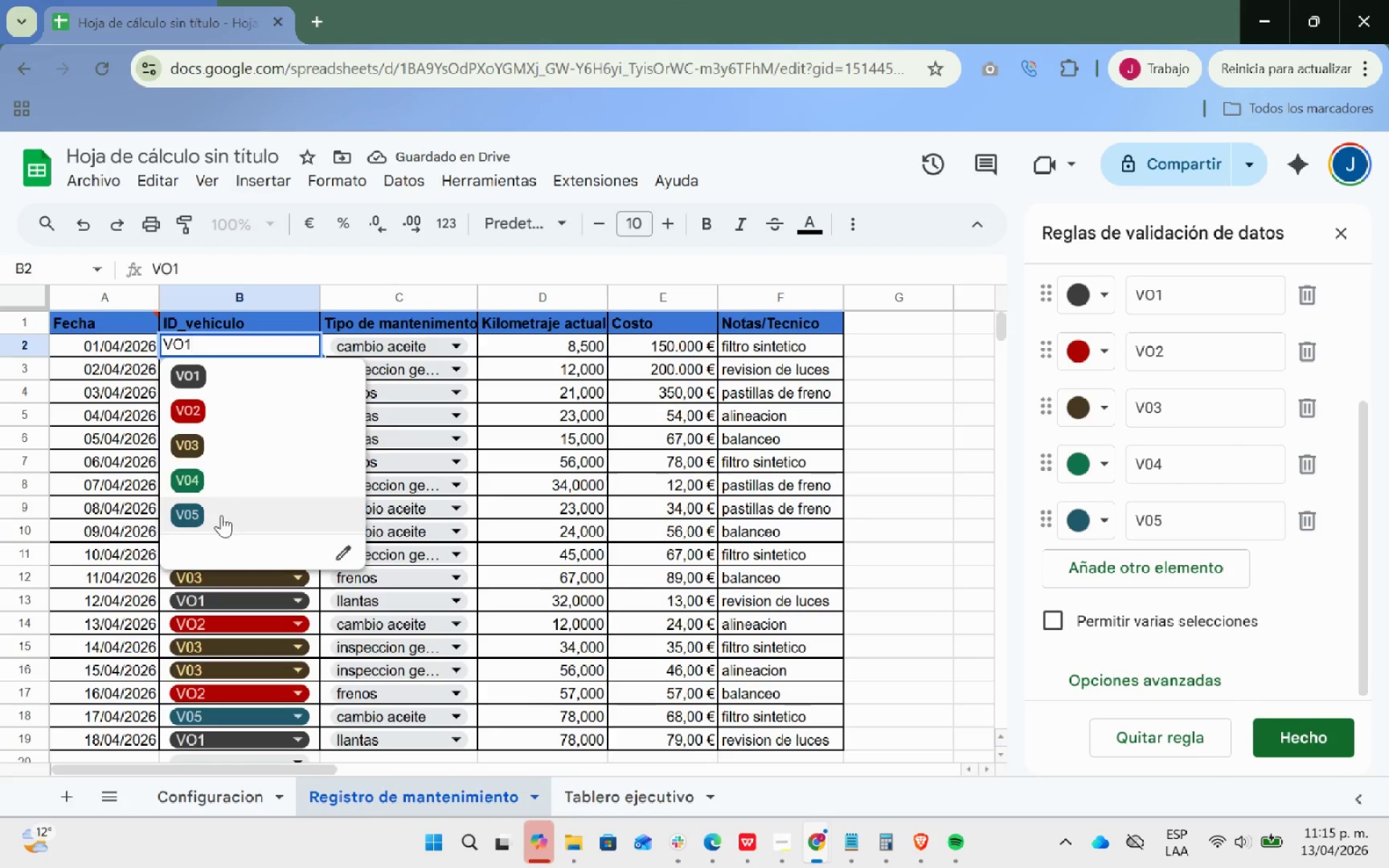 
left_click([217, 516])
 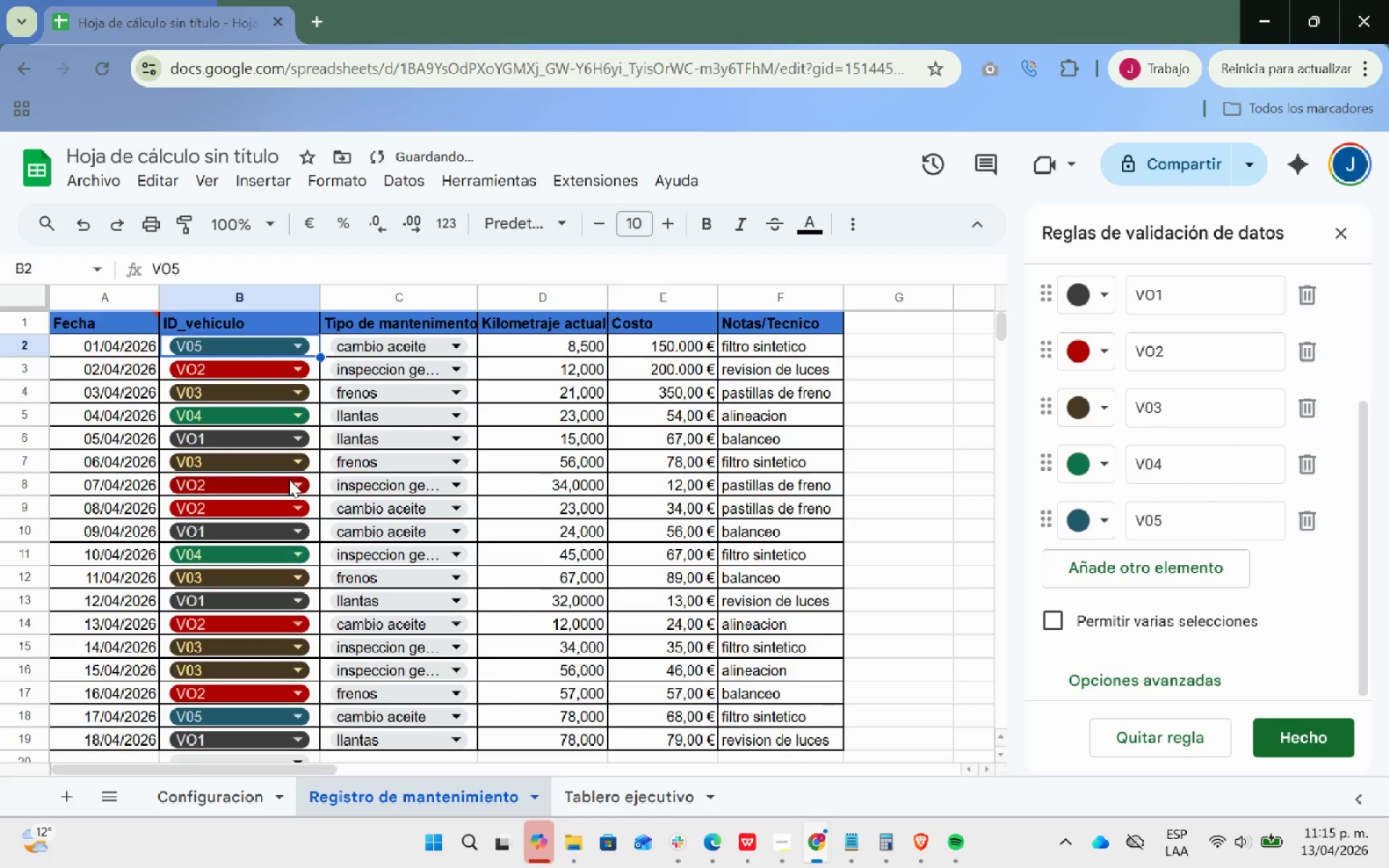 
scroll: coordinate [289, 479], scroll_direction: down, amount: 1.0
 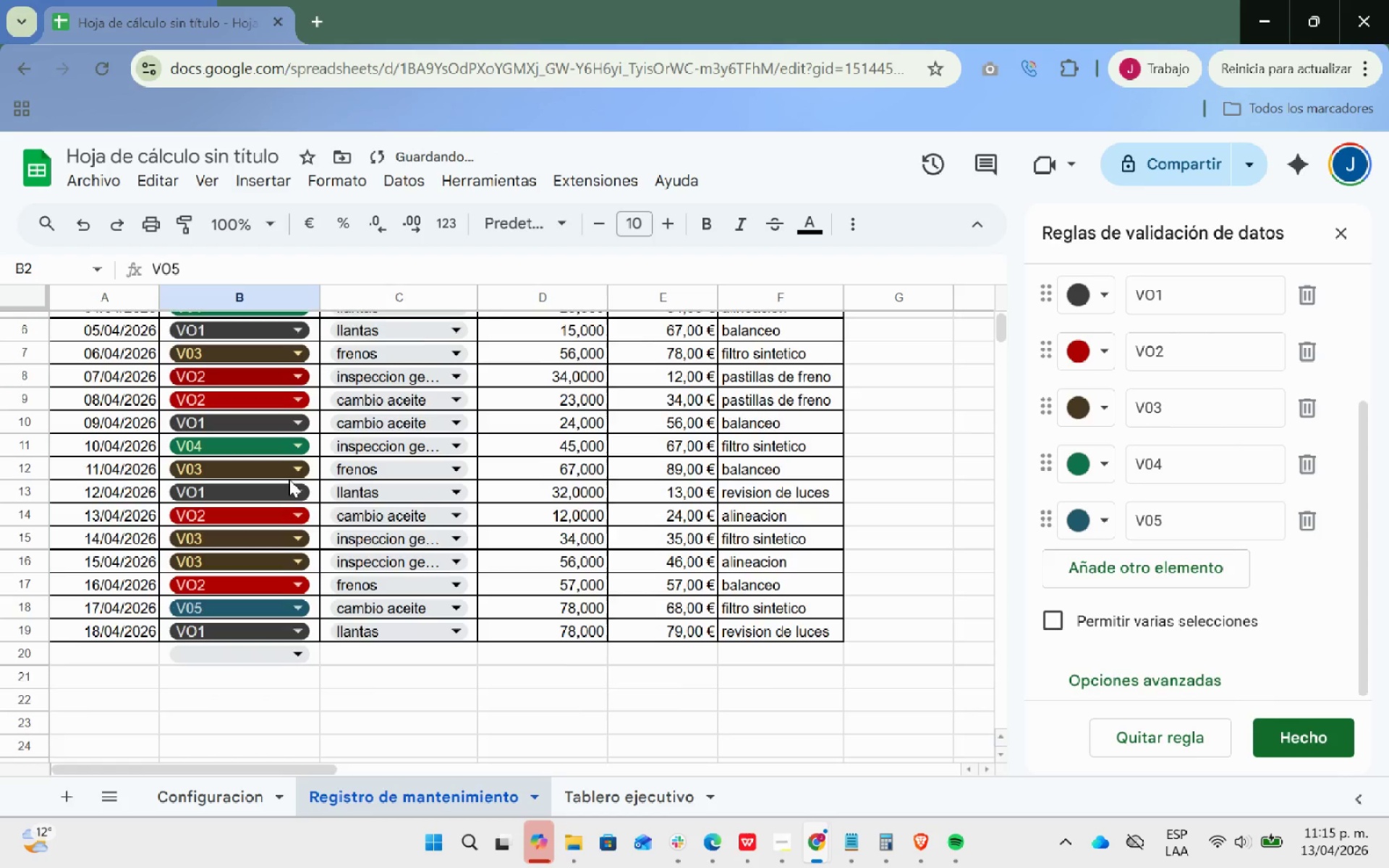 
scroll: coordinate [289, 479], scroll_direction: up, amount: 1.0
 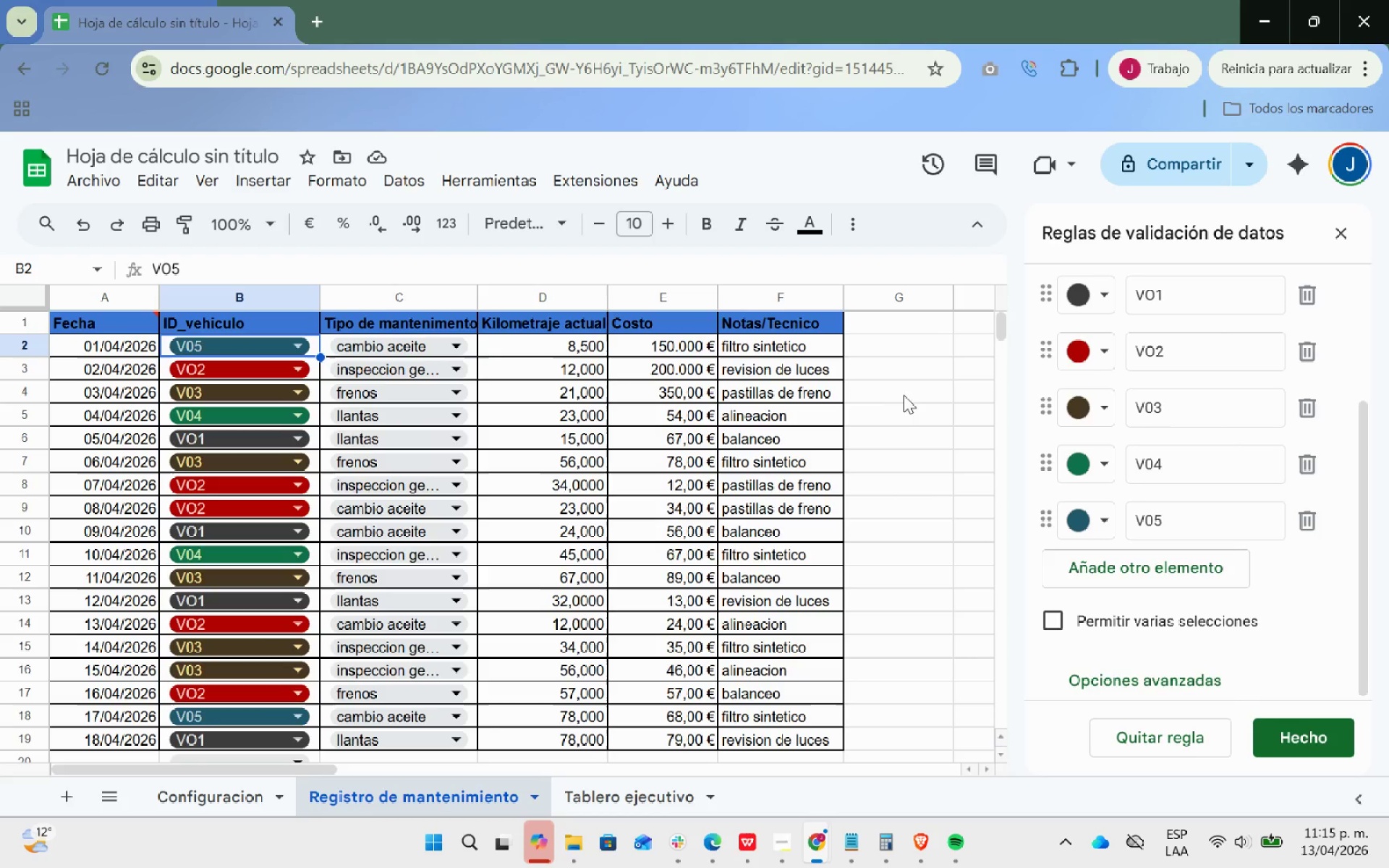 
wait(5.49)
 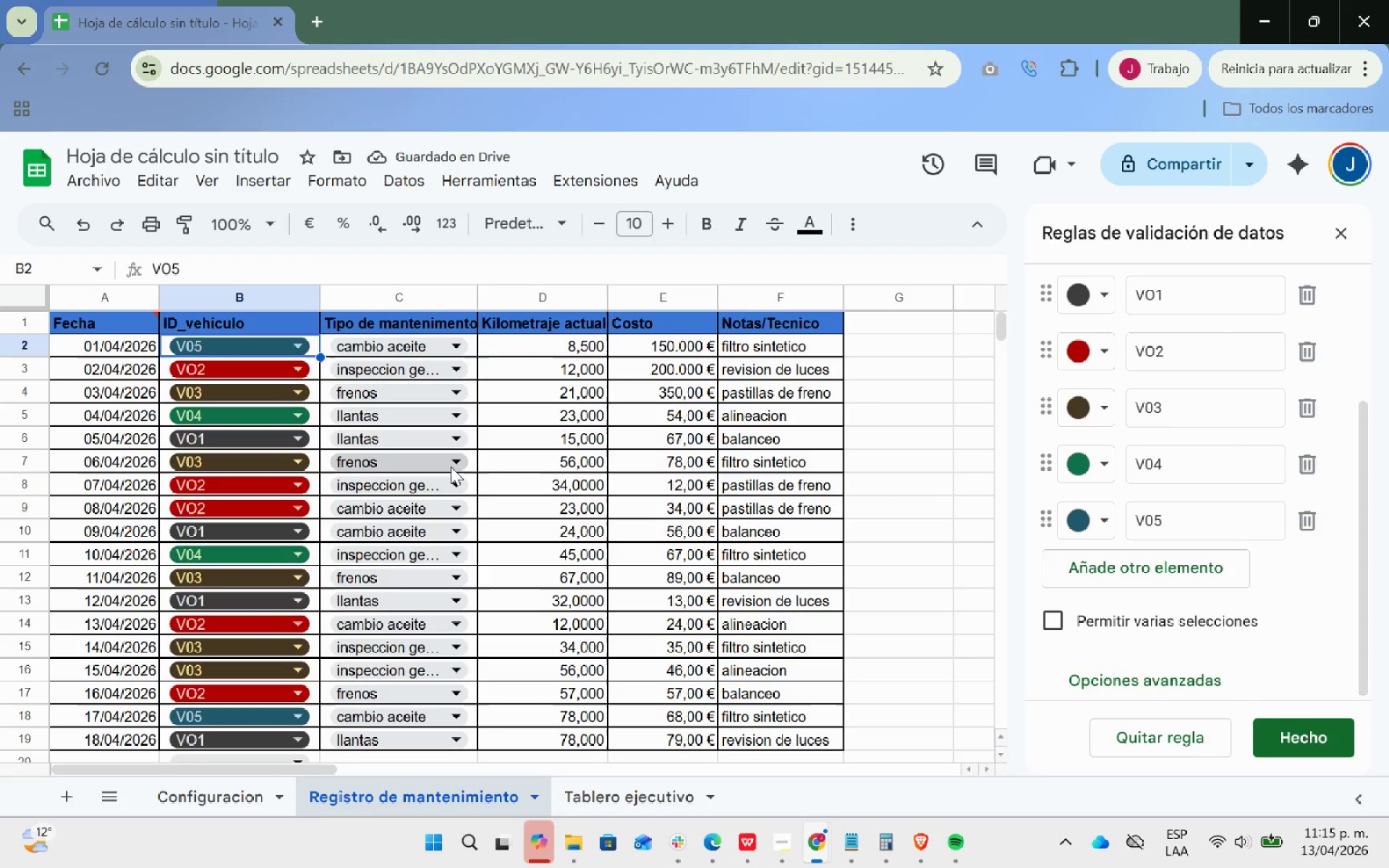 
scroll: coordinate [899, 394], scroll_direction: up, amount: 3.0
 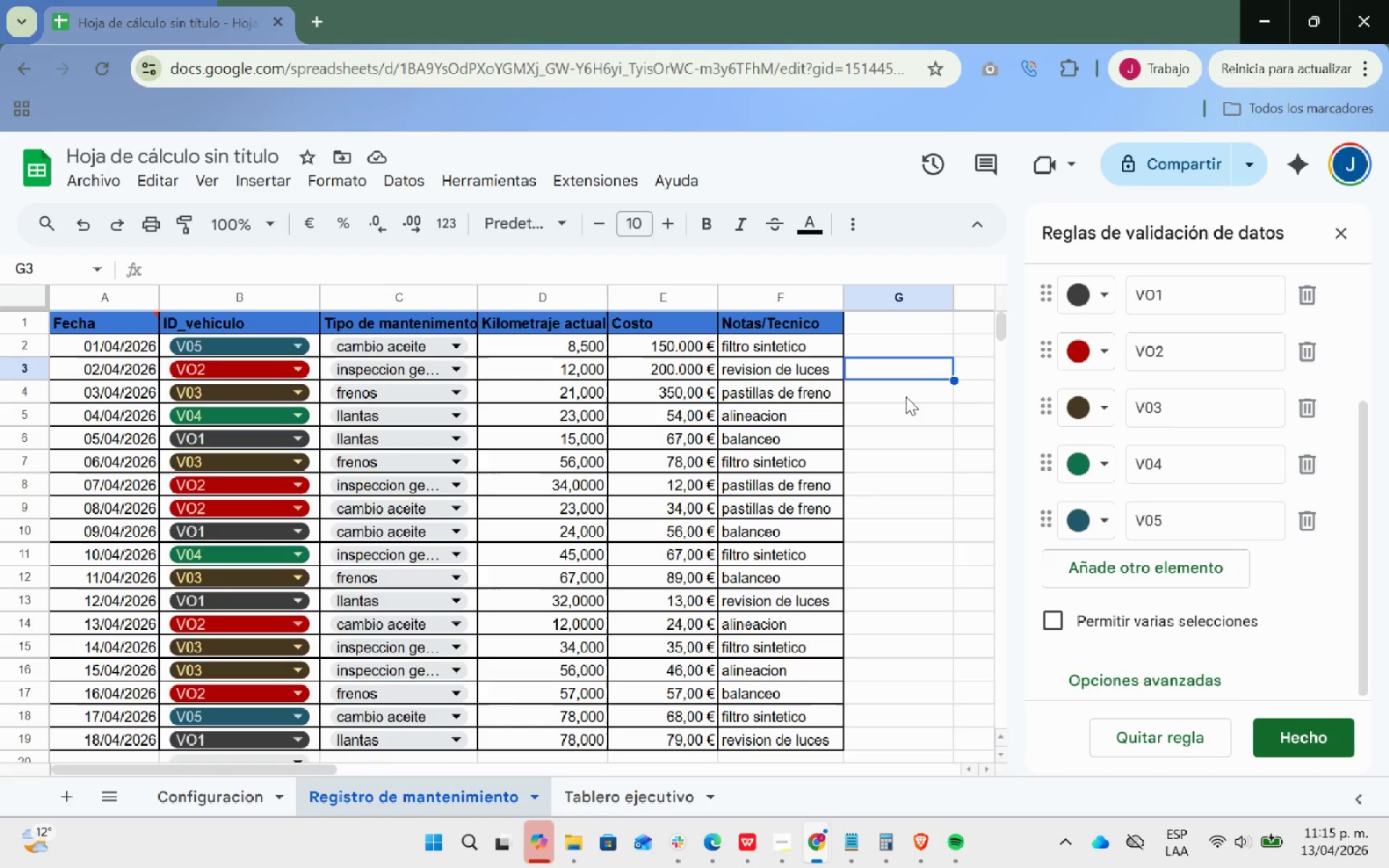 
wait(26.59)
 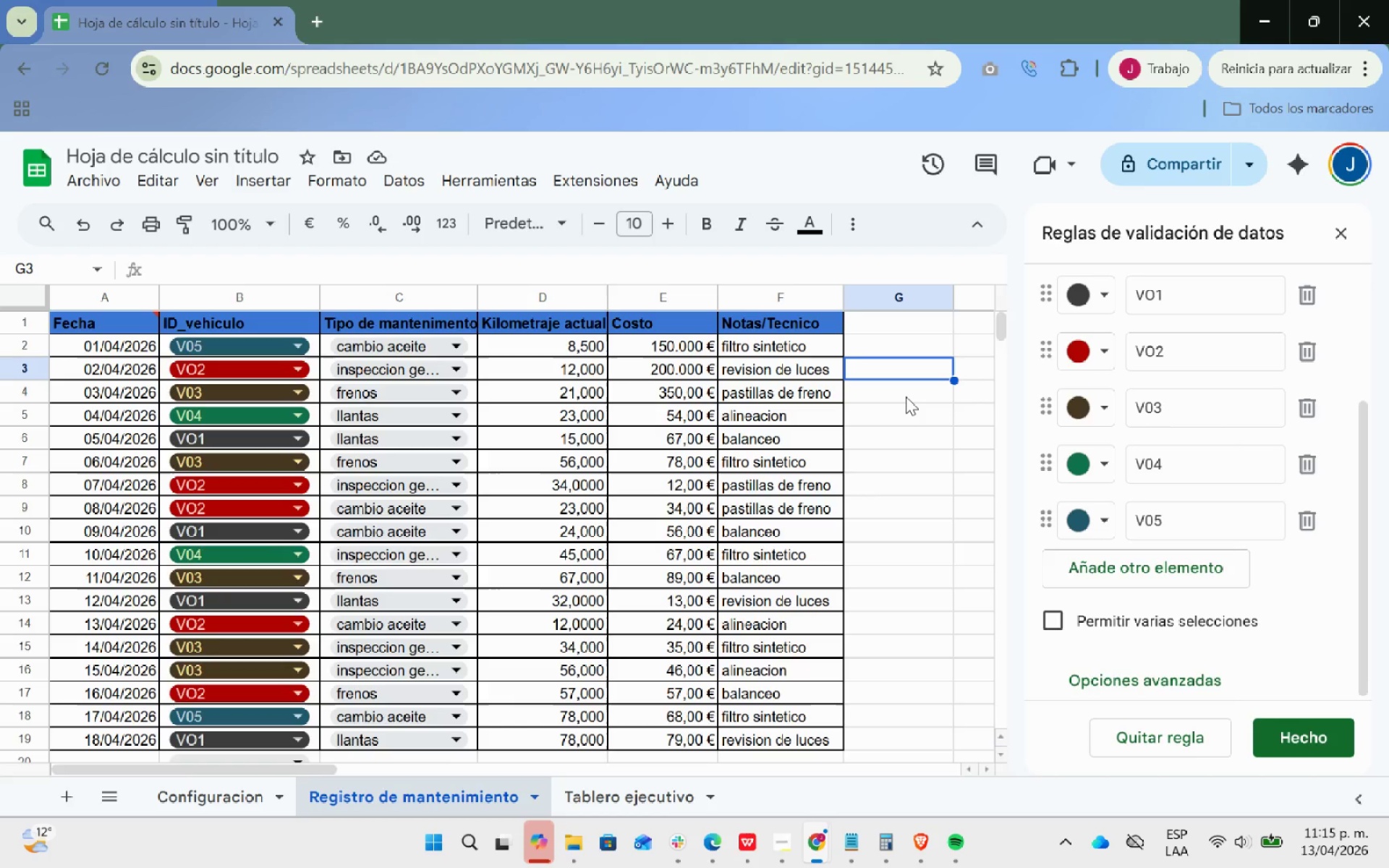 
left_click([621, 791])
 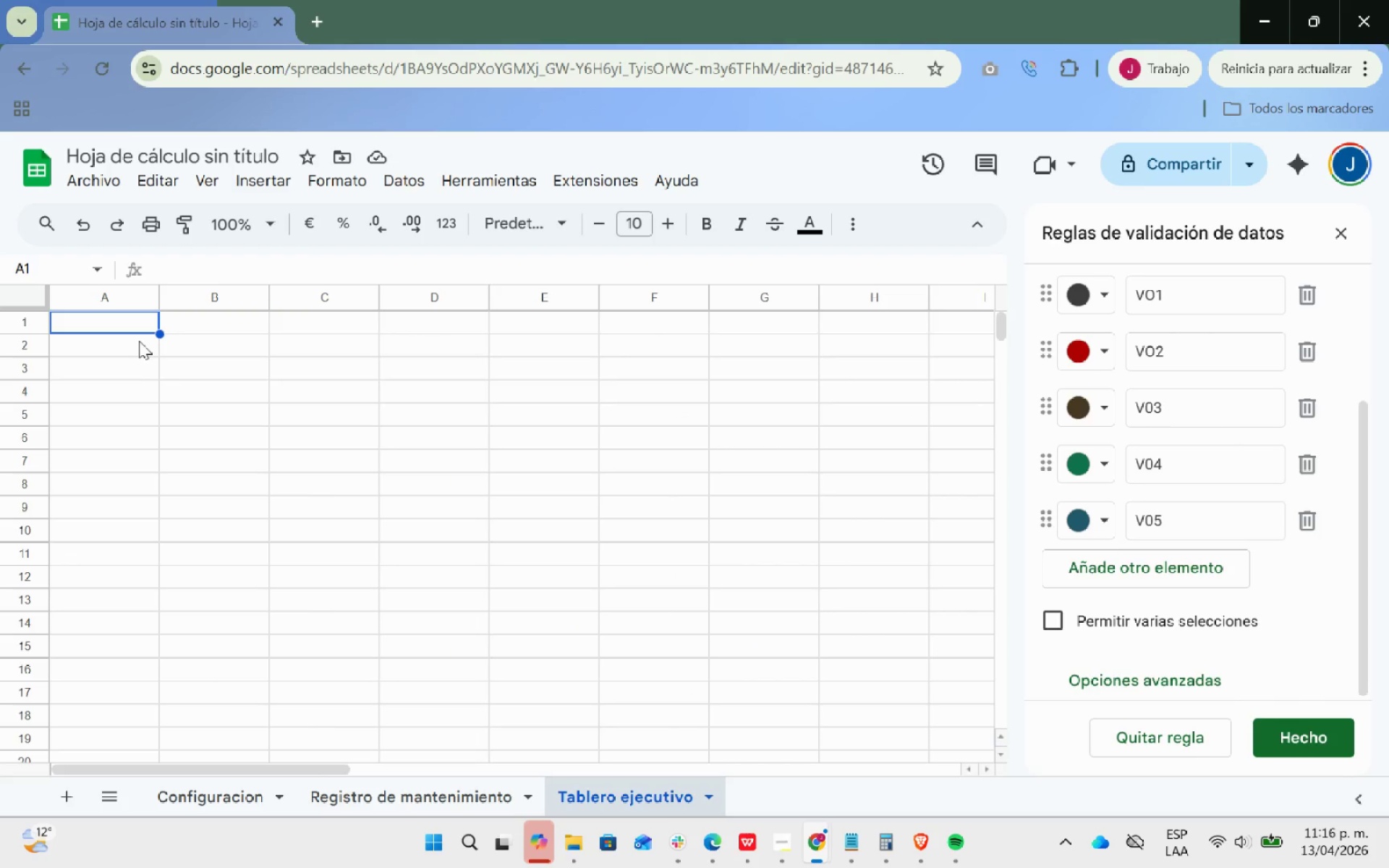 
left_click([122, 364])
 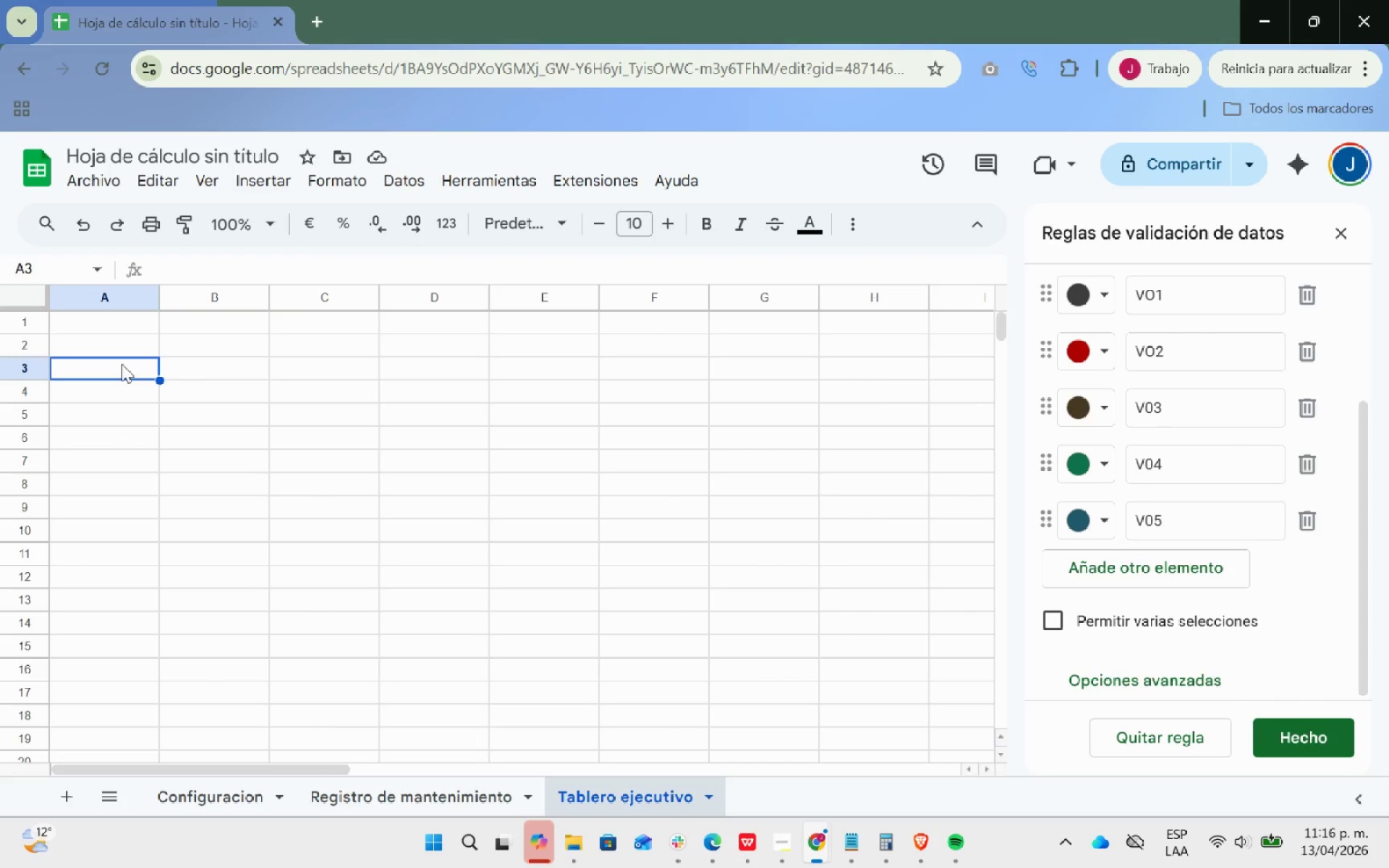 
wait(14.55)
 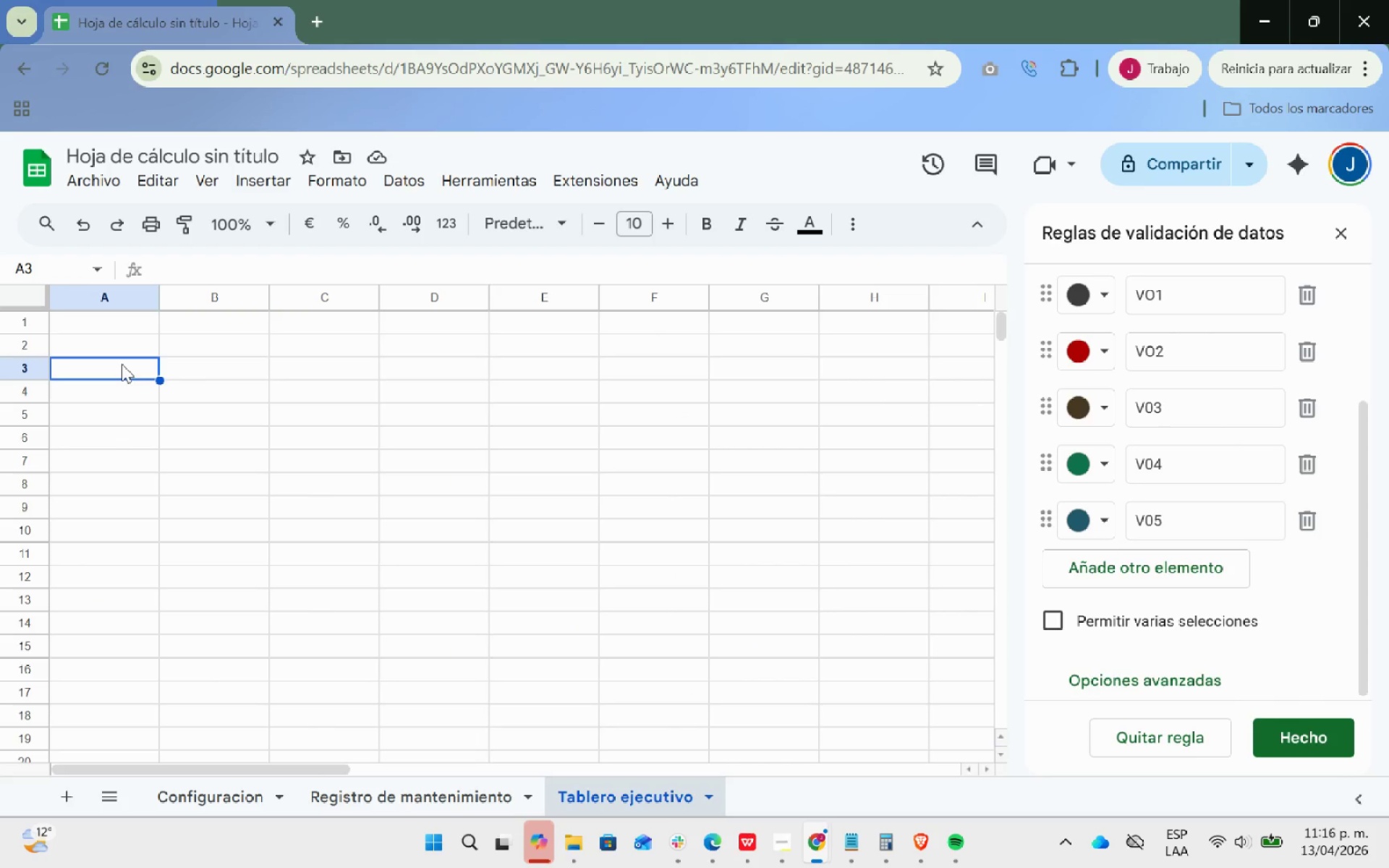 
type(GASTO TOTAL POR VEHICULO)
 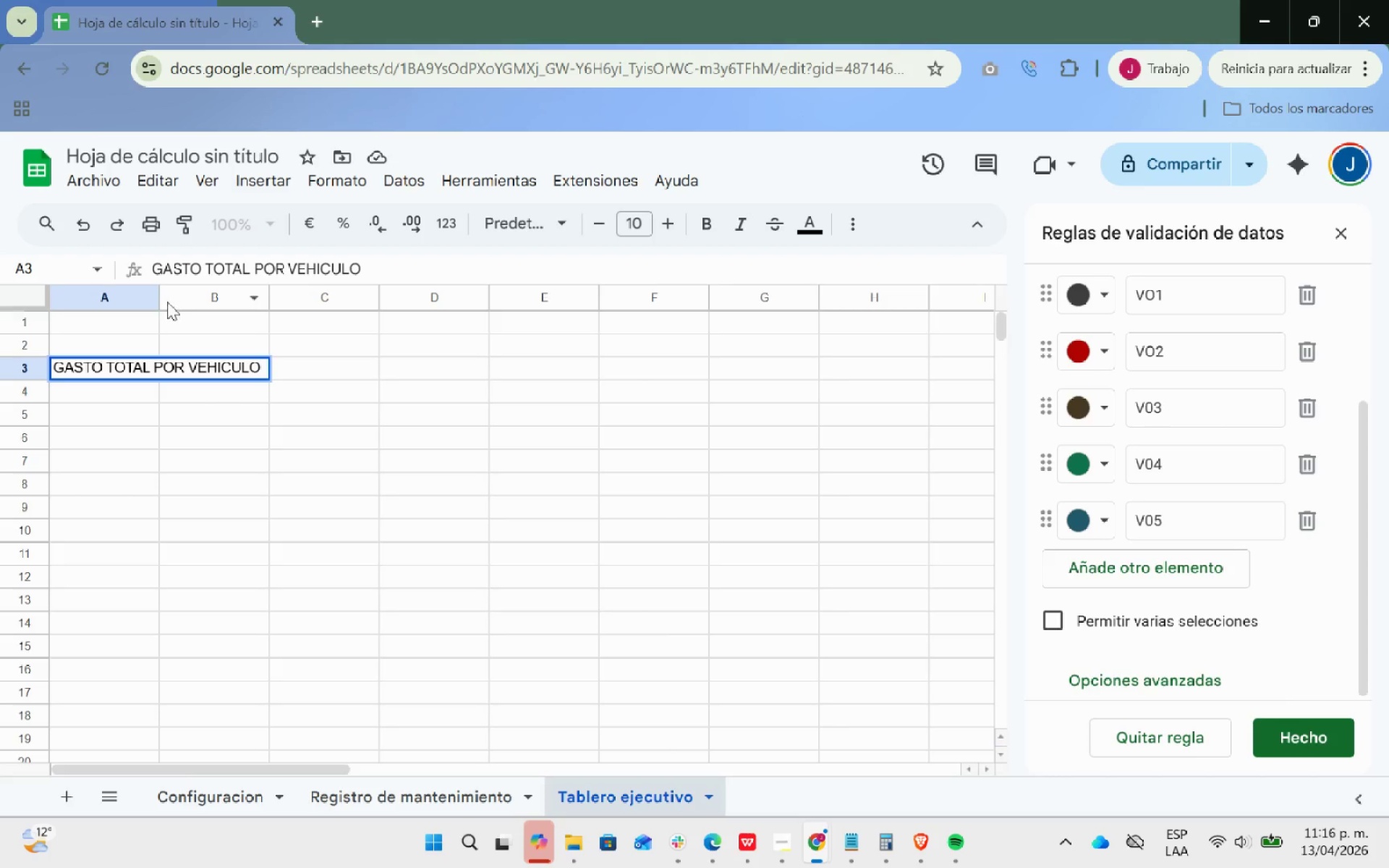 
left_click_drag(start_coordinate=[160, 295], to_coordinate=[294, 325])
 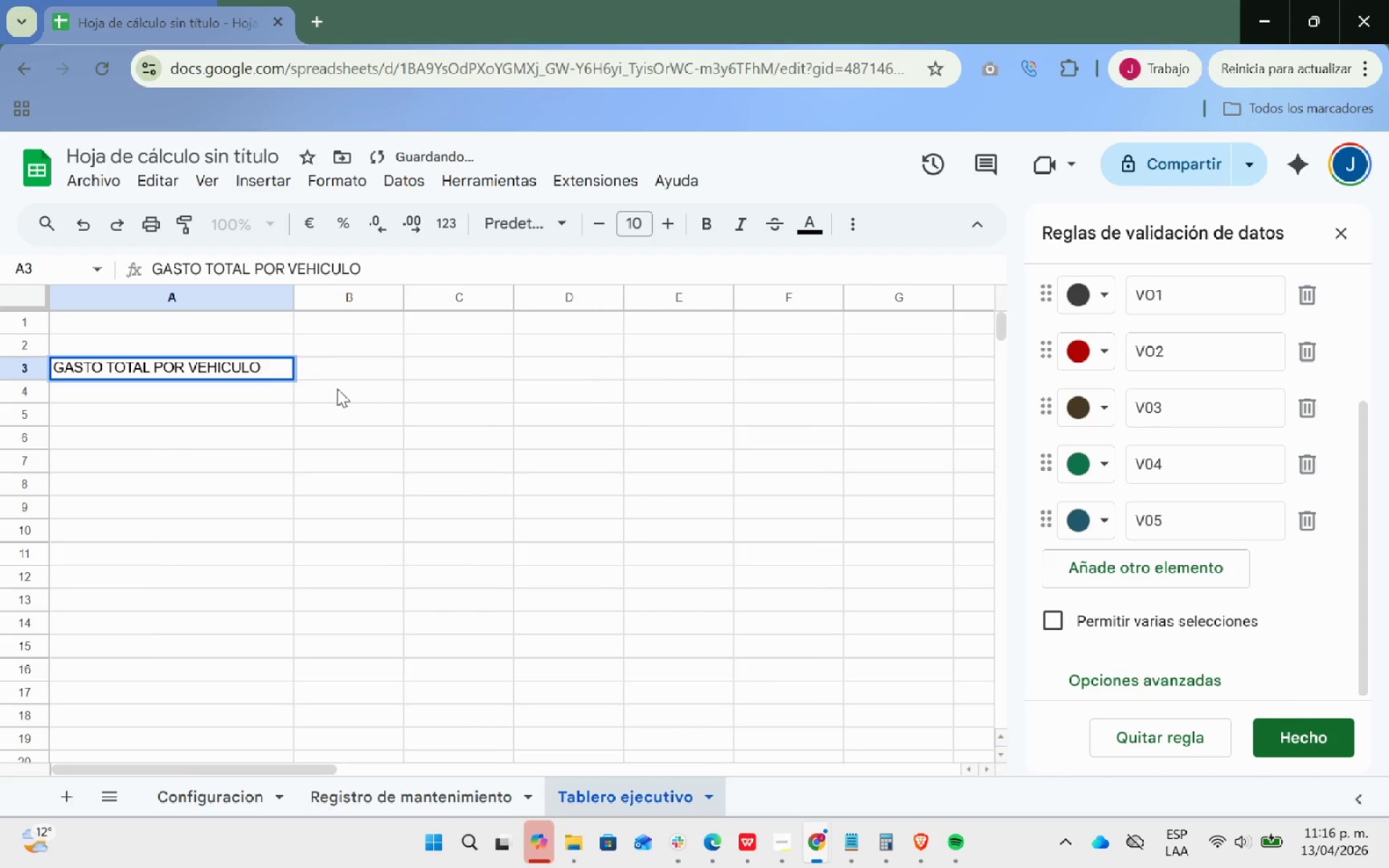 
left_click([337, 388])
 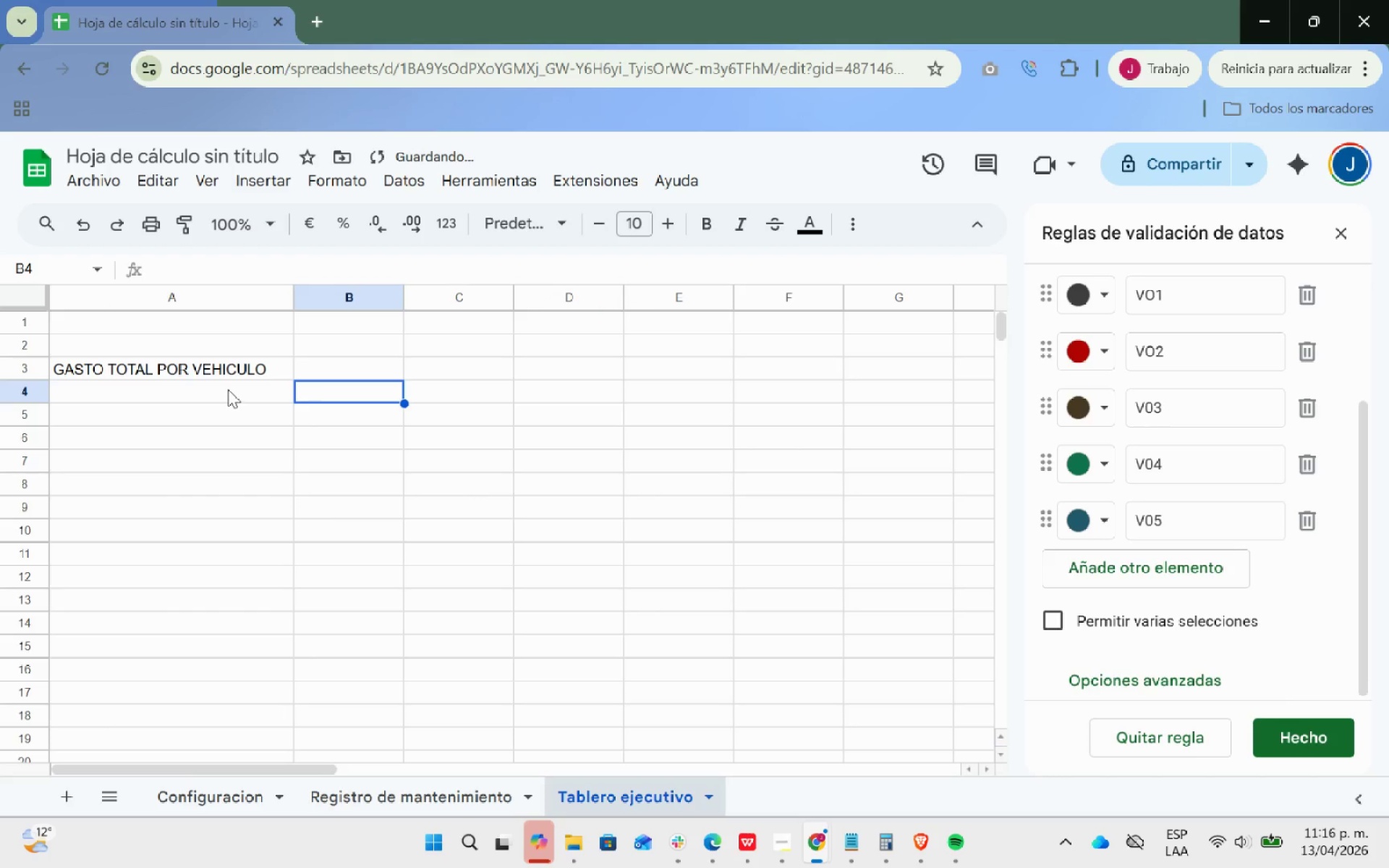 
left_click([226, 389])
 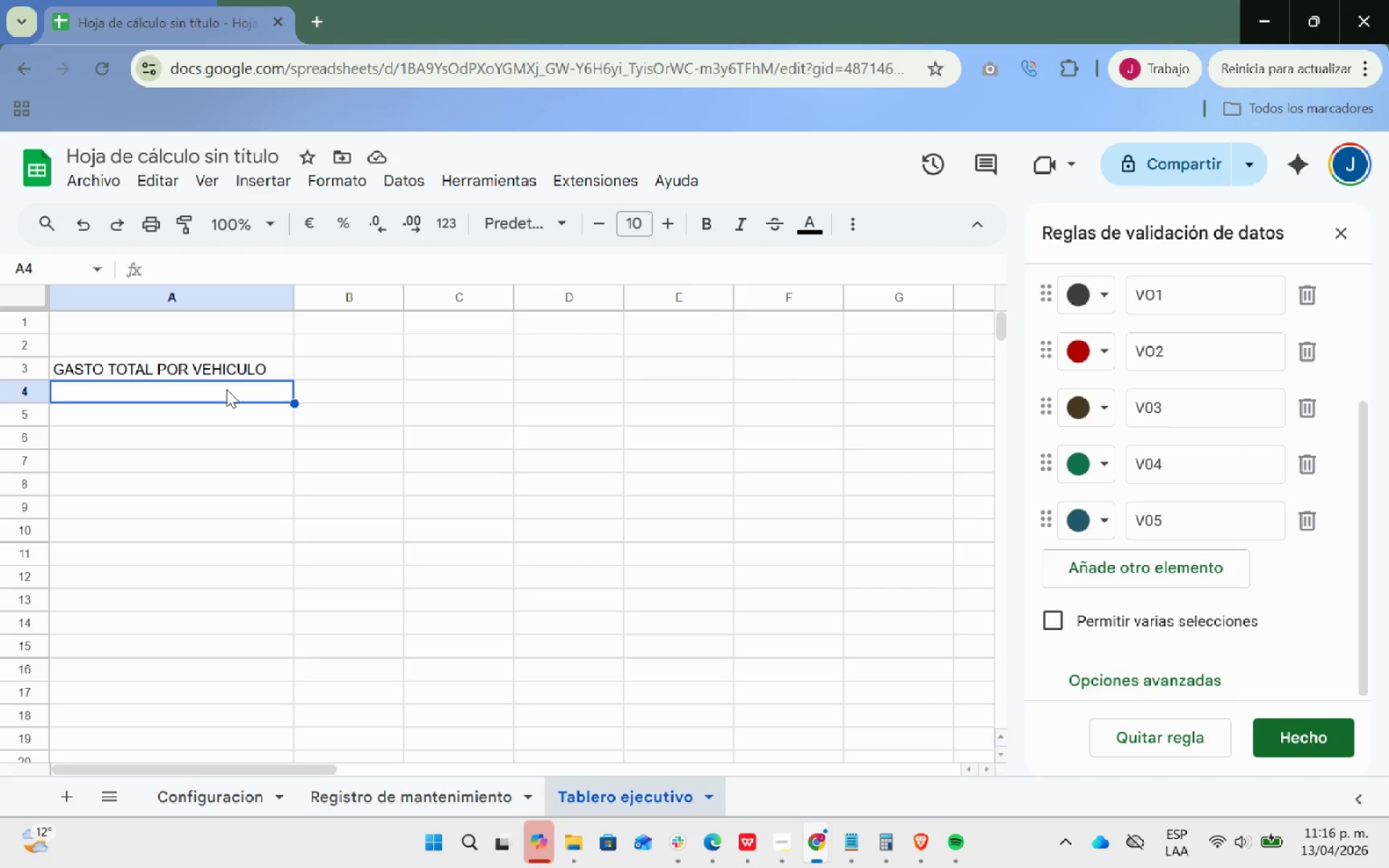 
wait(17.88)
 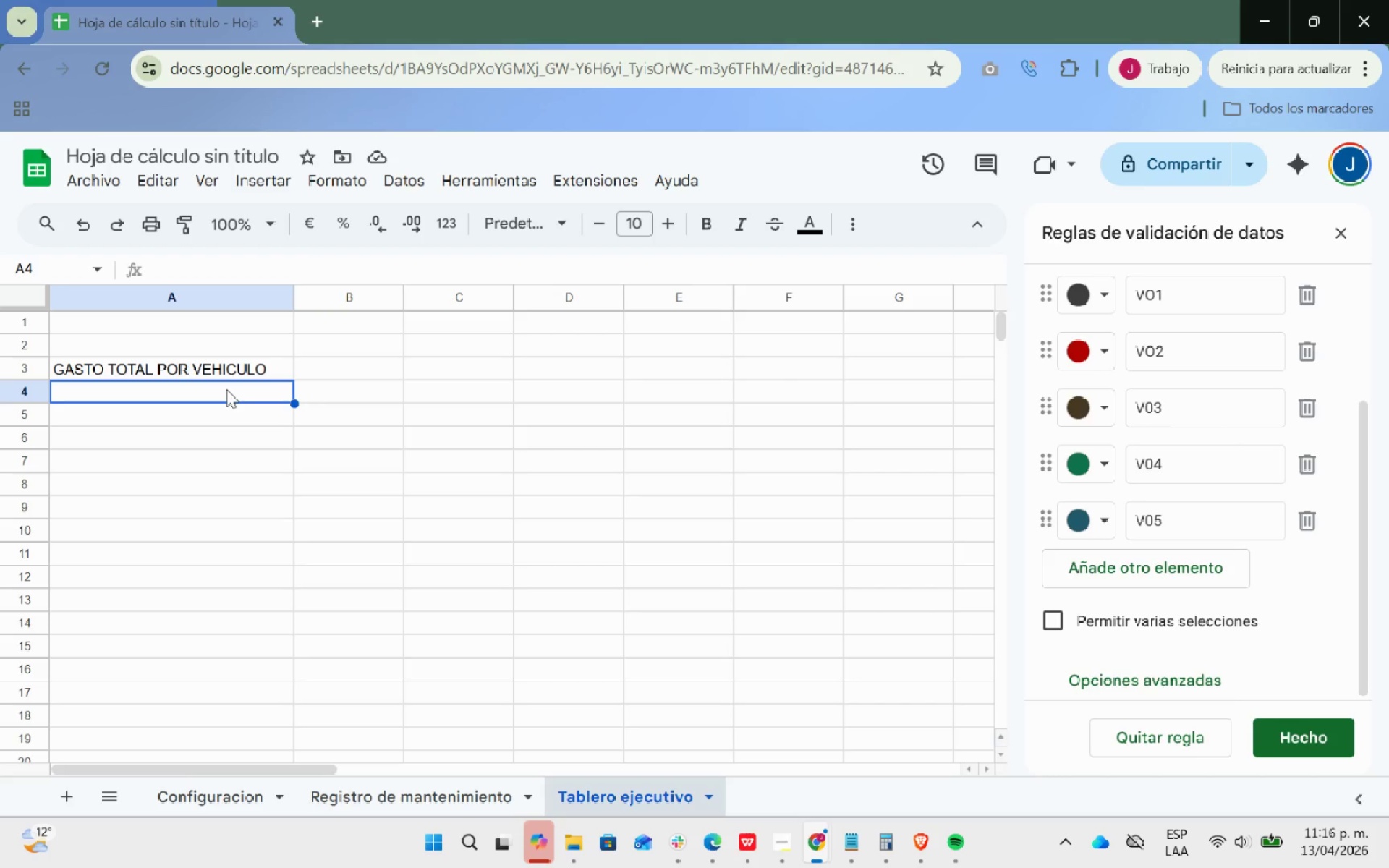 
left_click([226, 389])
 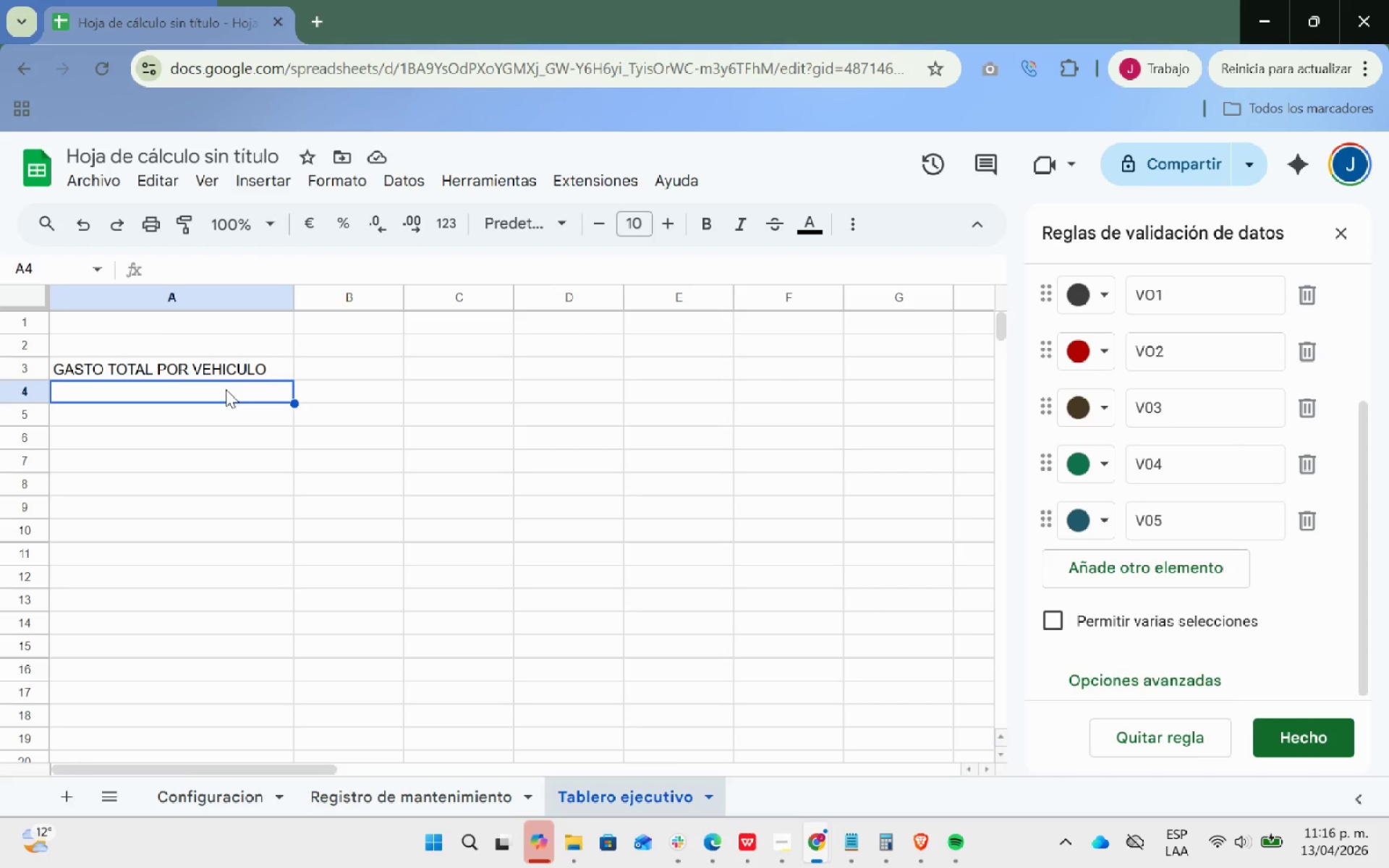 
double_click([226, 389])
 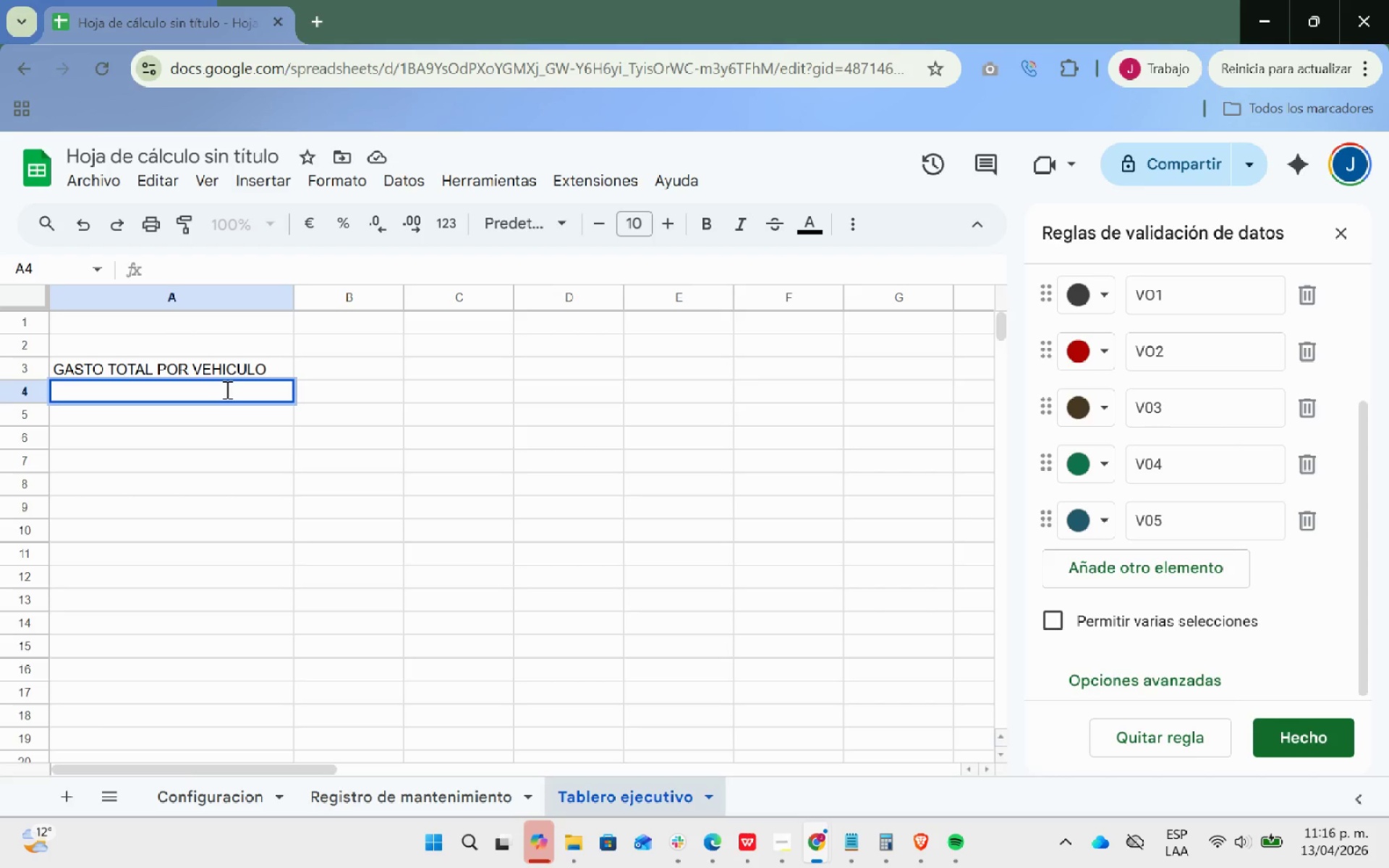 
type(V01)
 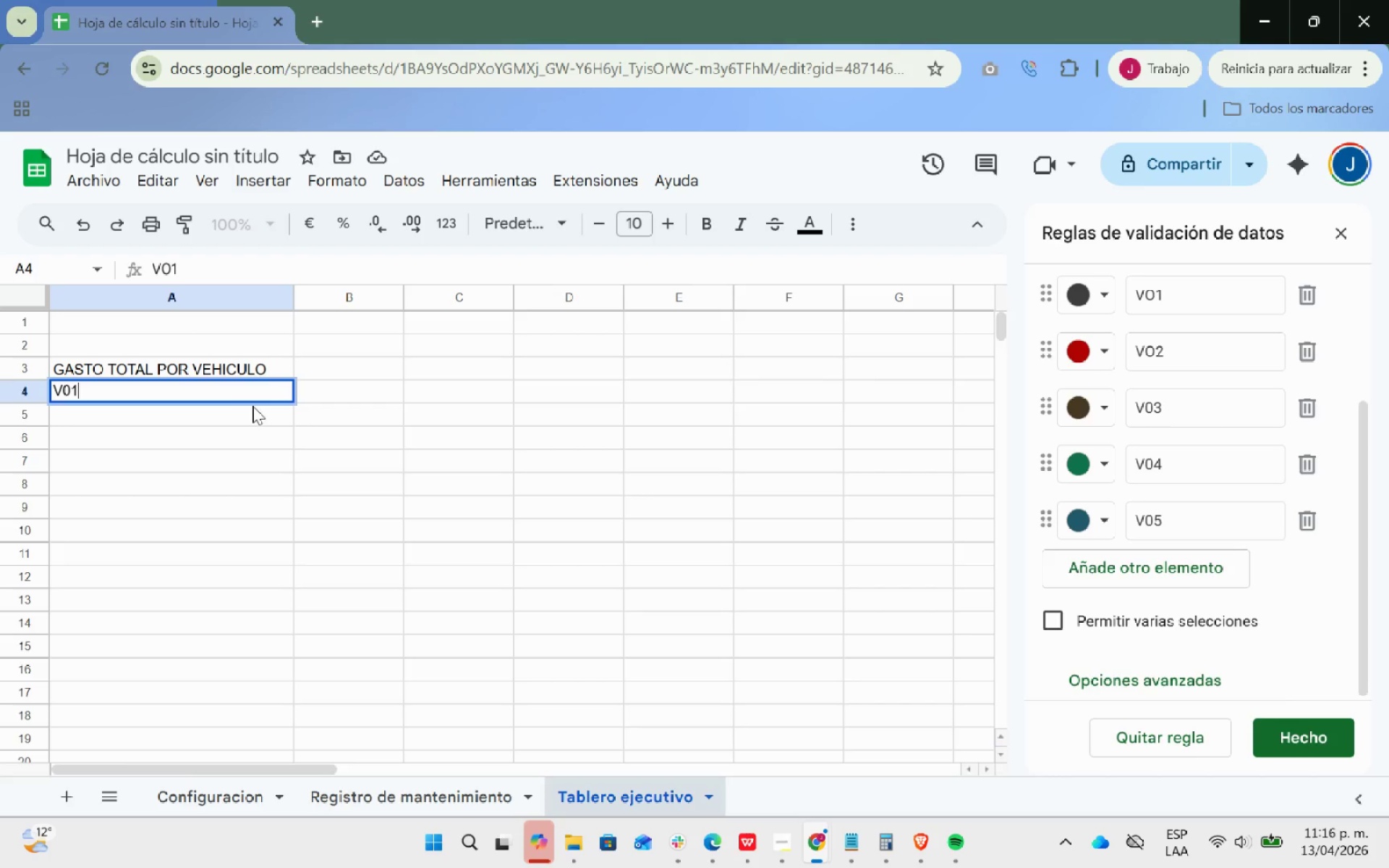 
double_click([247, 401])
 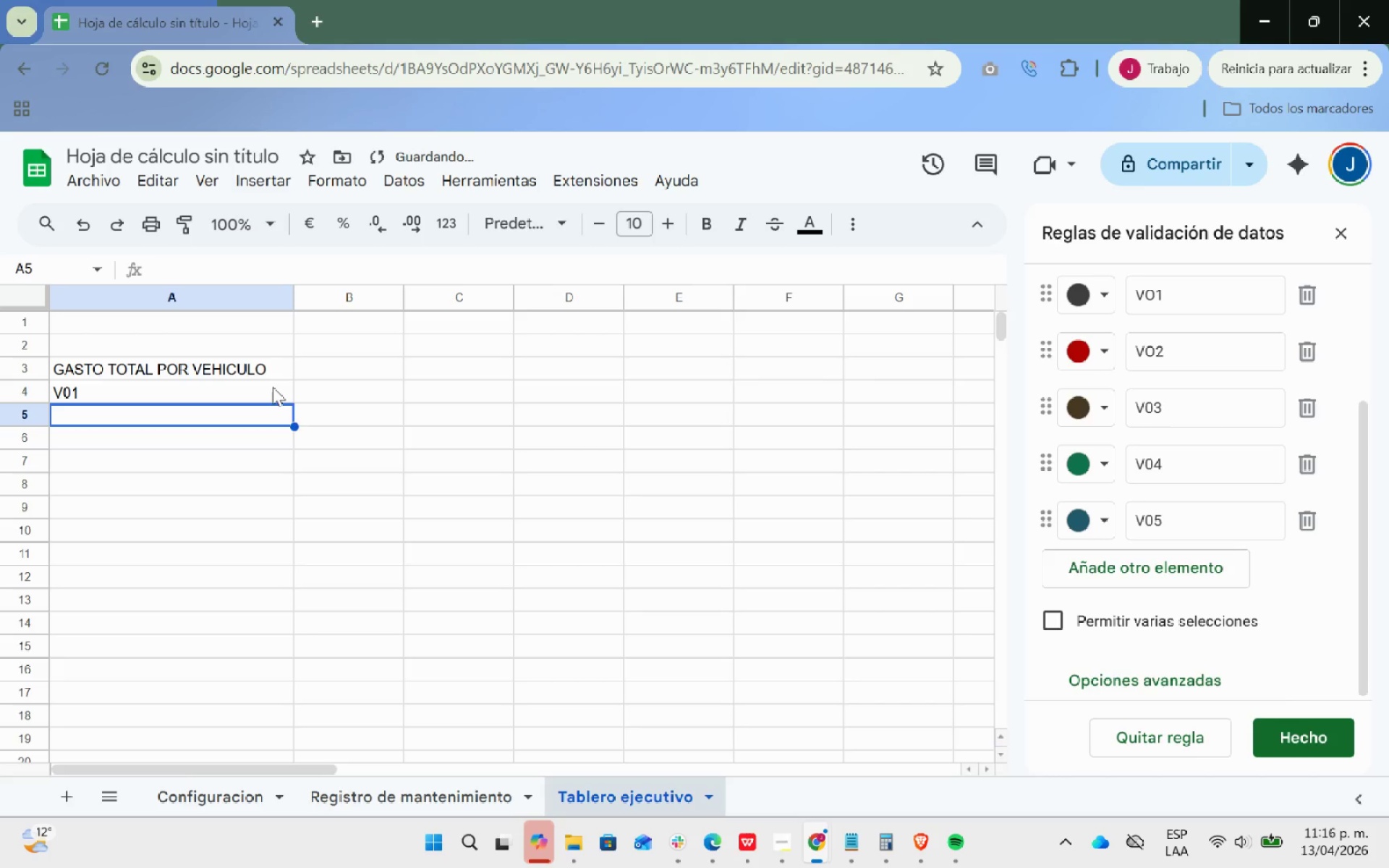 
left_click([272, 386])
 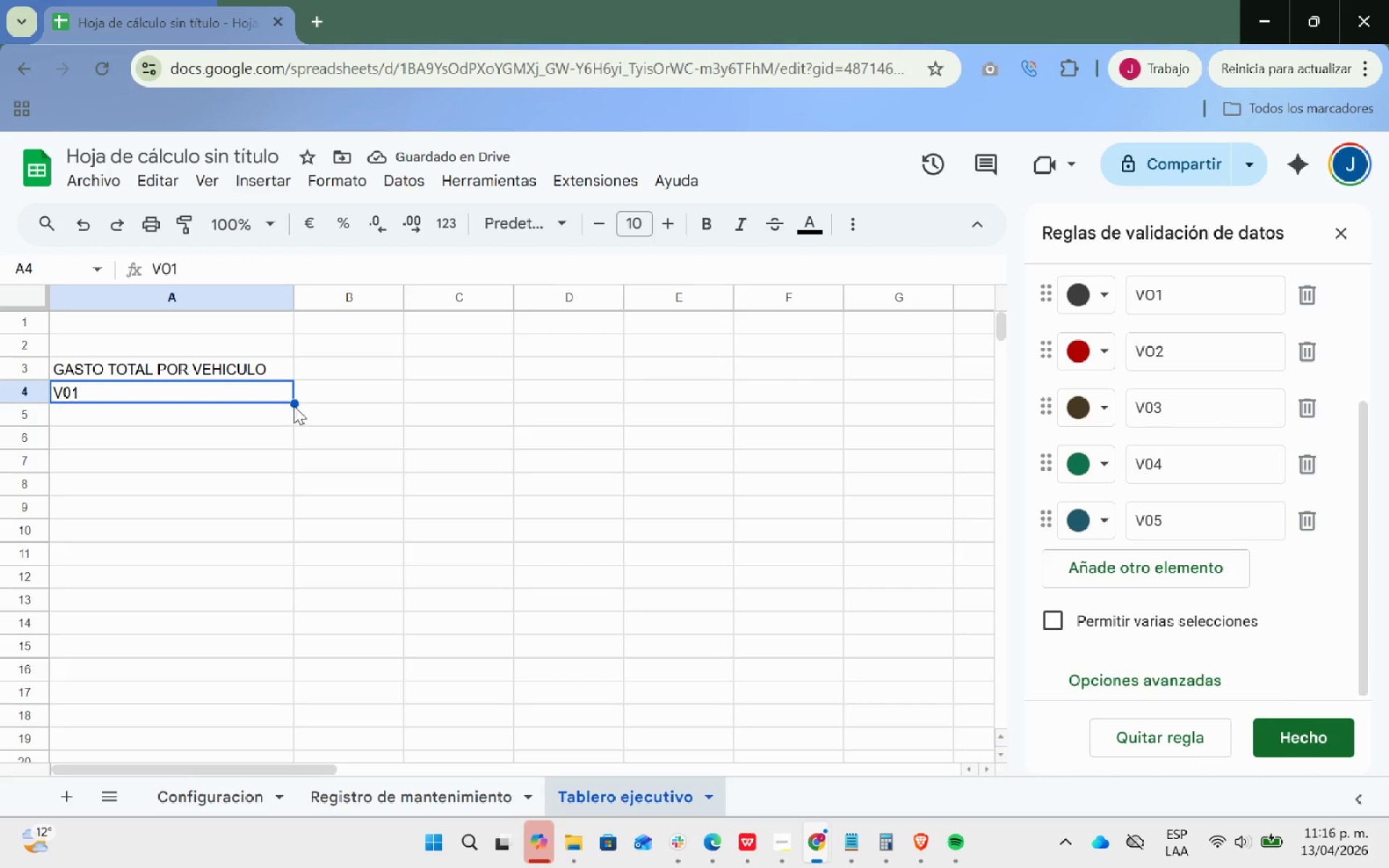 
left_click_drag(start_coordinate=[294, 405], to_coordinate=[282, 509])
 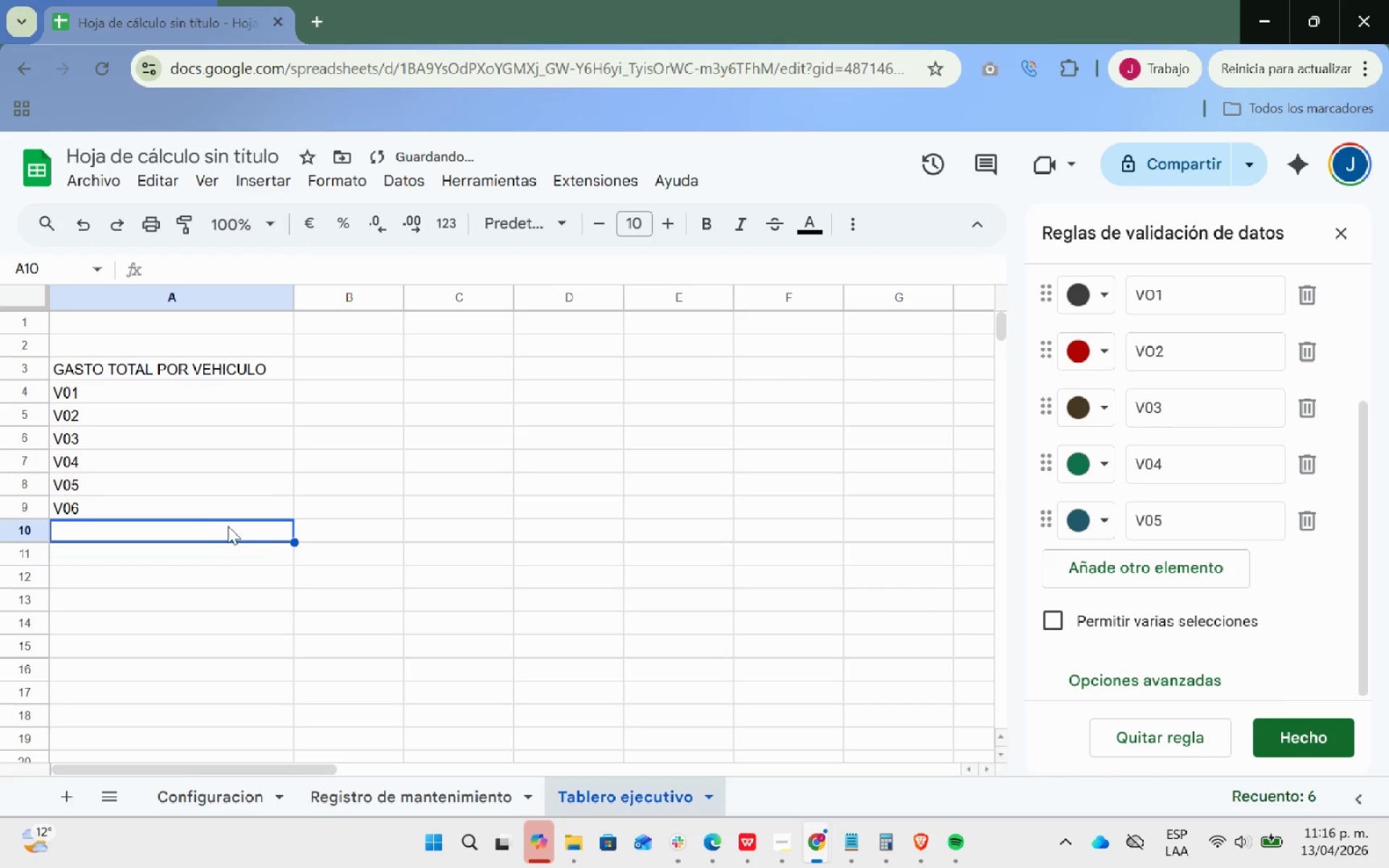 
double_click([190, 509])
 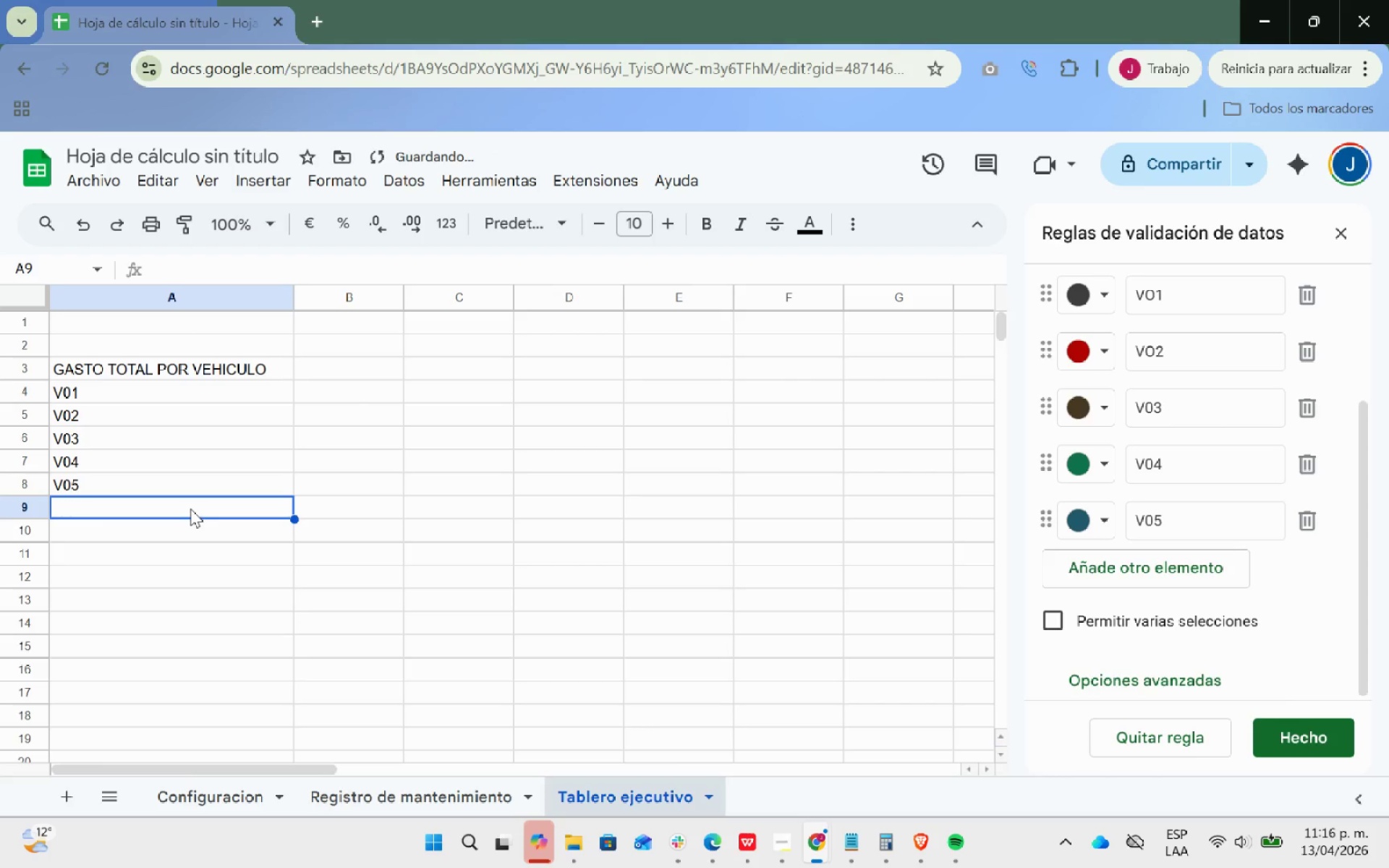 
key(Backspace)
 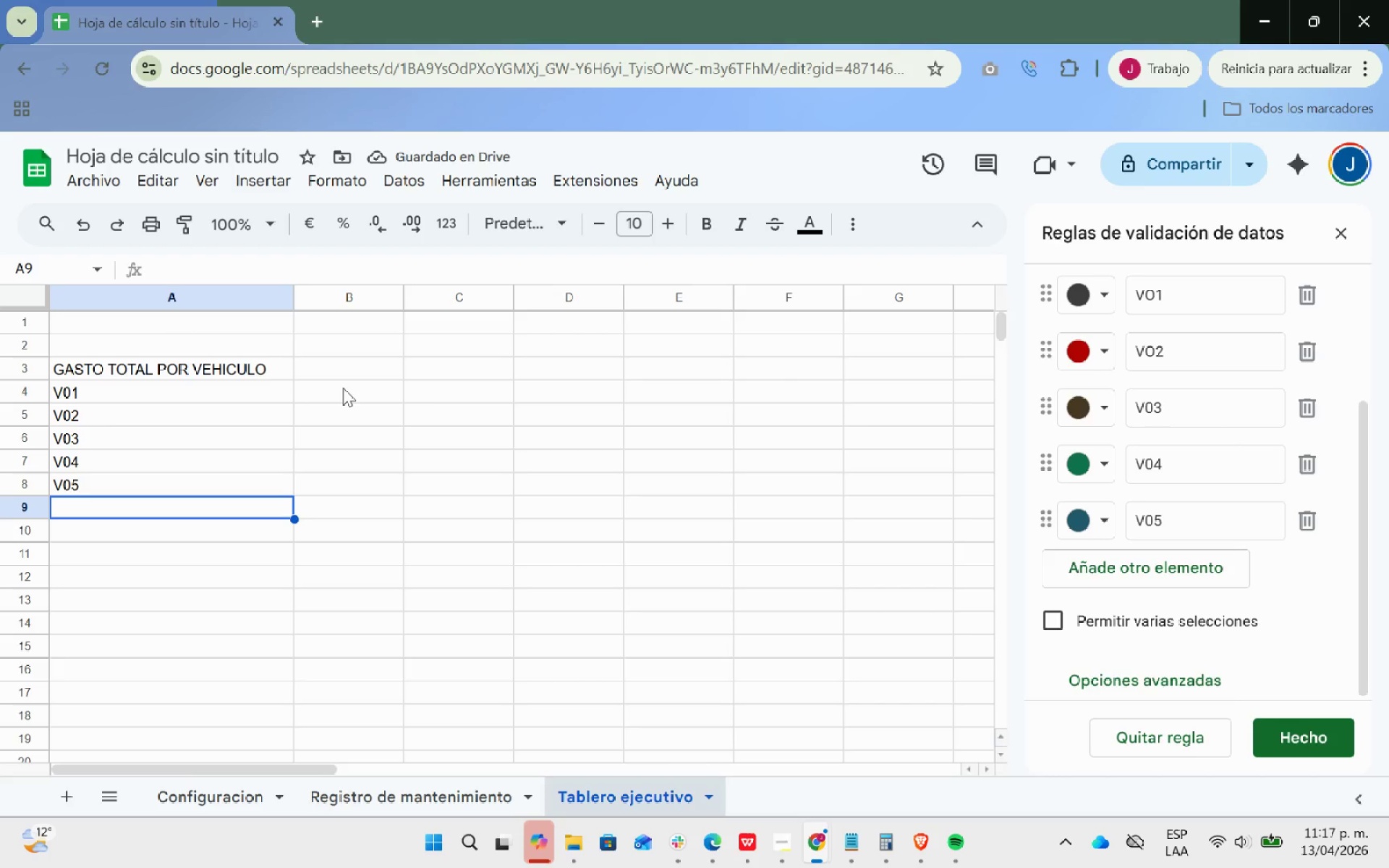 
wait(6.36)
 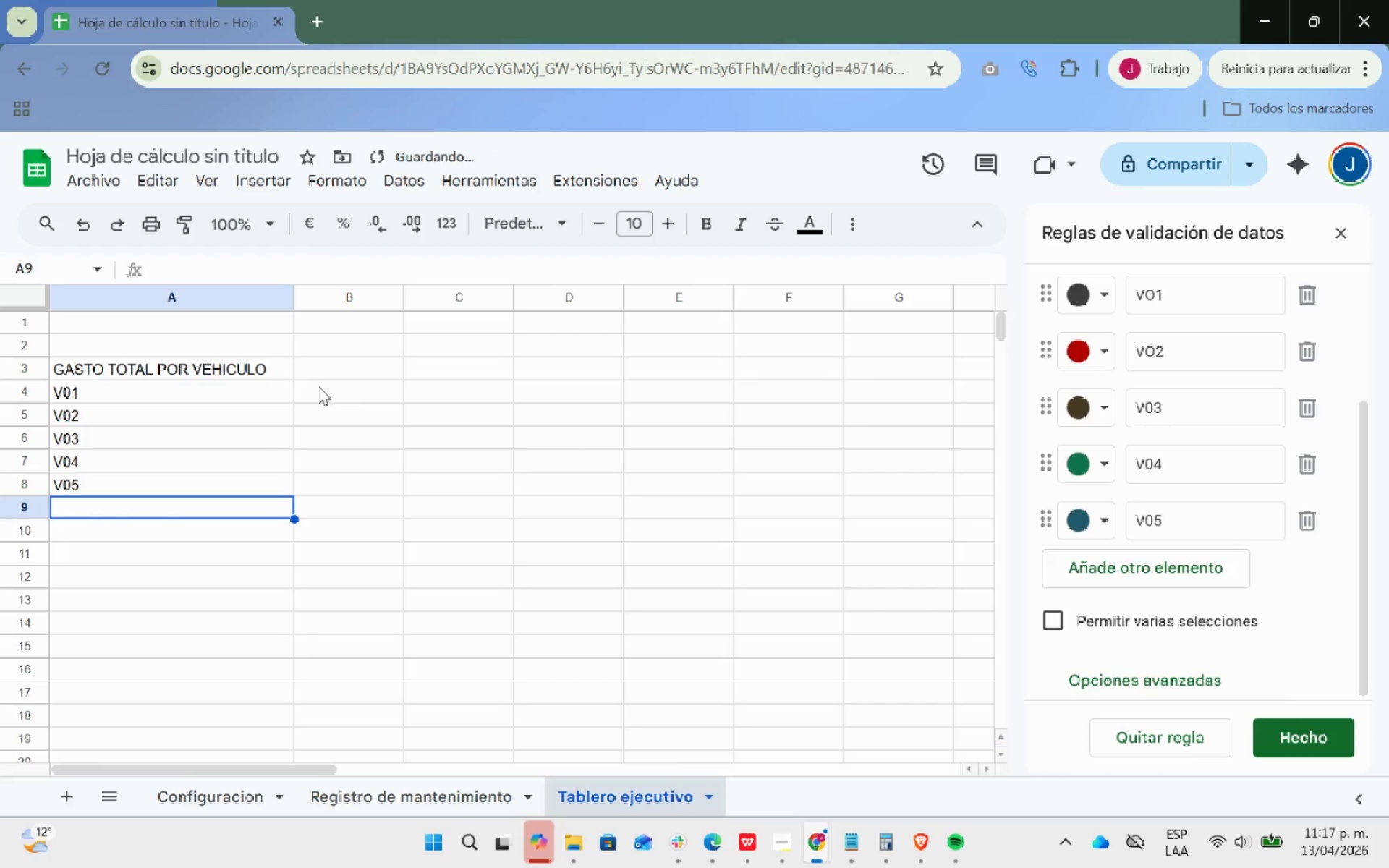 
left_click([343, 388])
 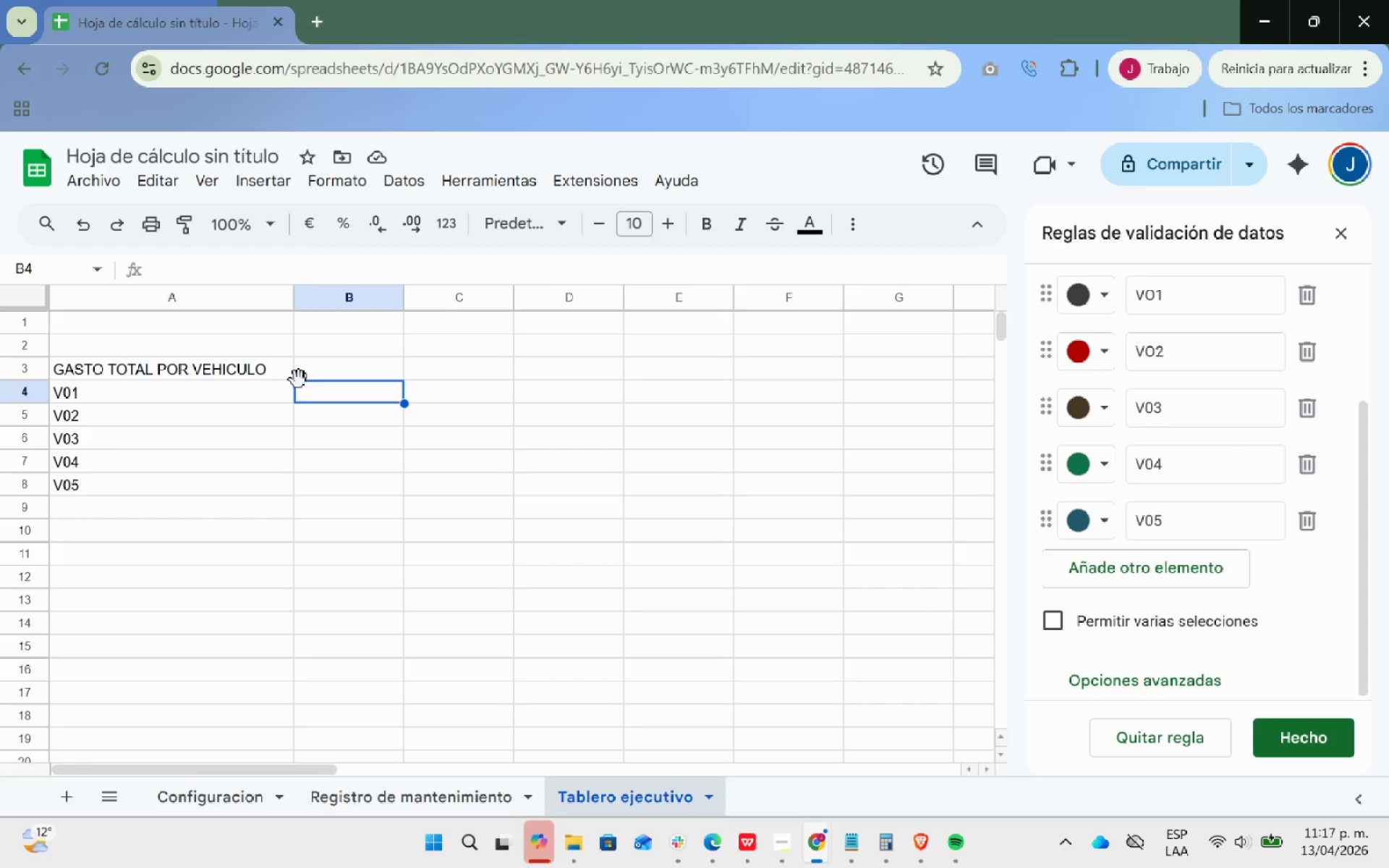 
wait(5.67)
 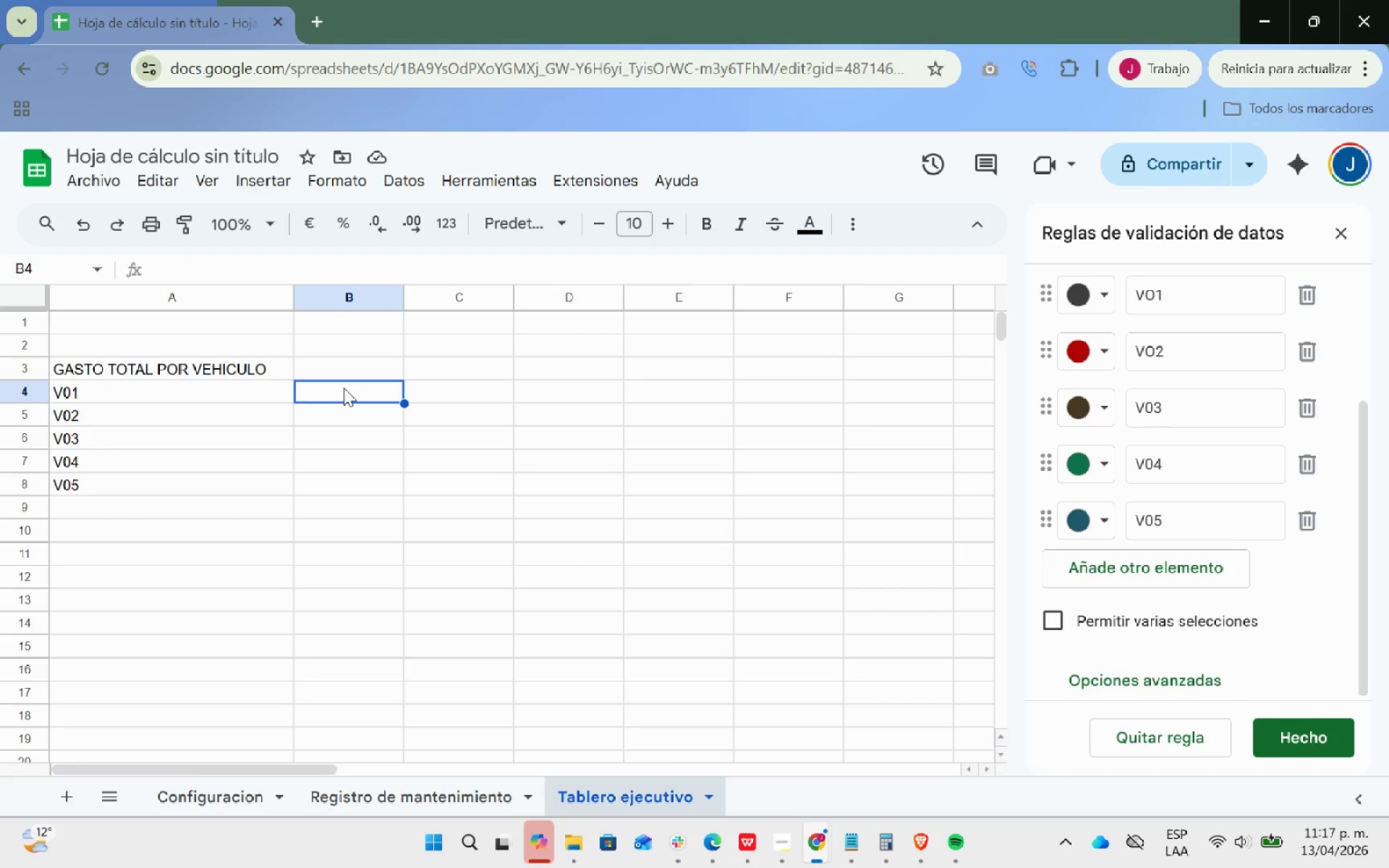 
double_click([316, 391])
 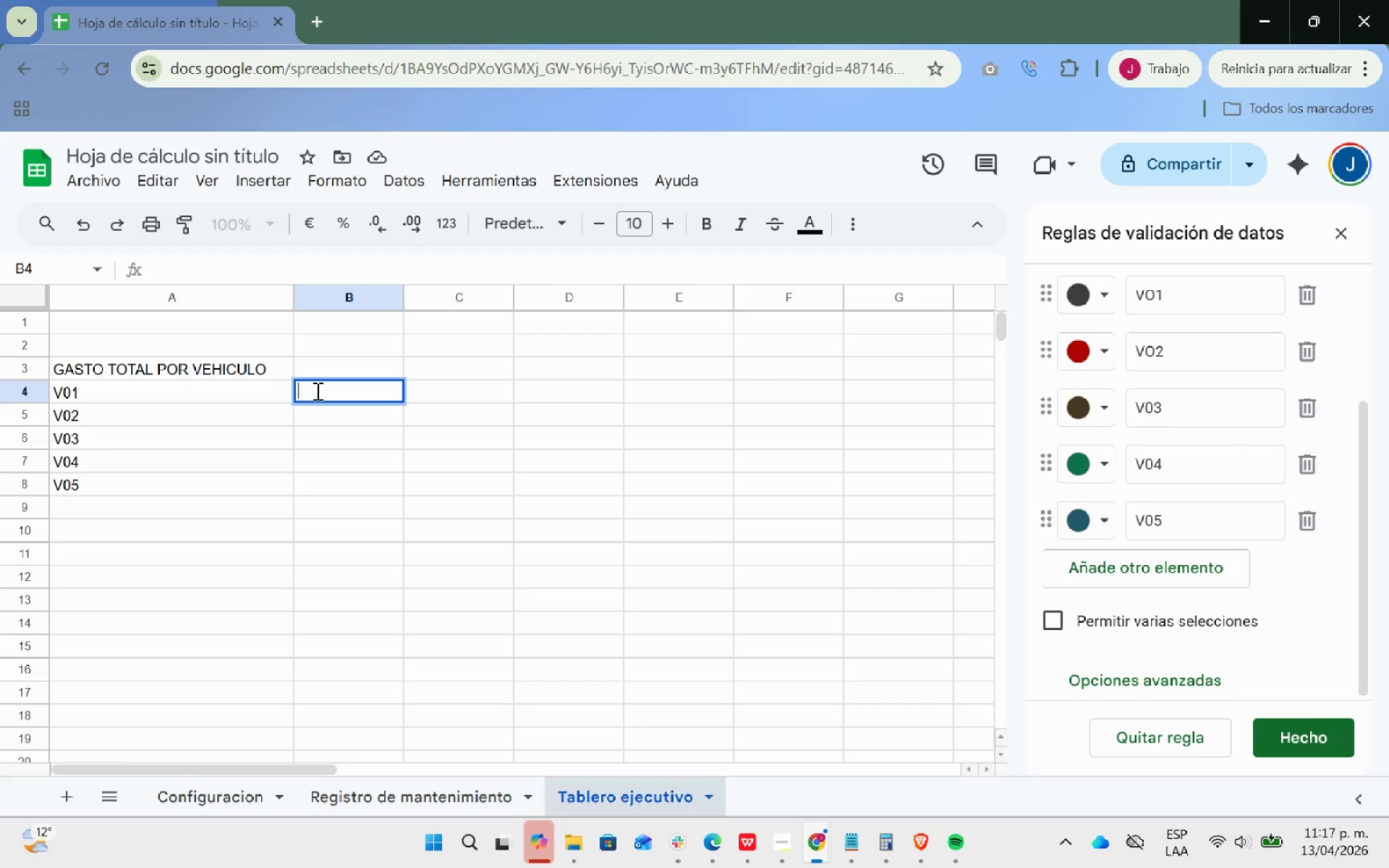 
type(0)
key(Backspace)
type()SUMER)
key(Backspace)
key(Backspace)
type(AR)
 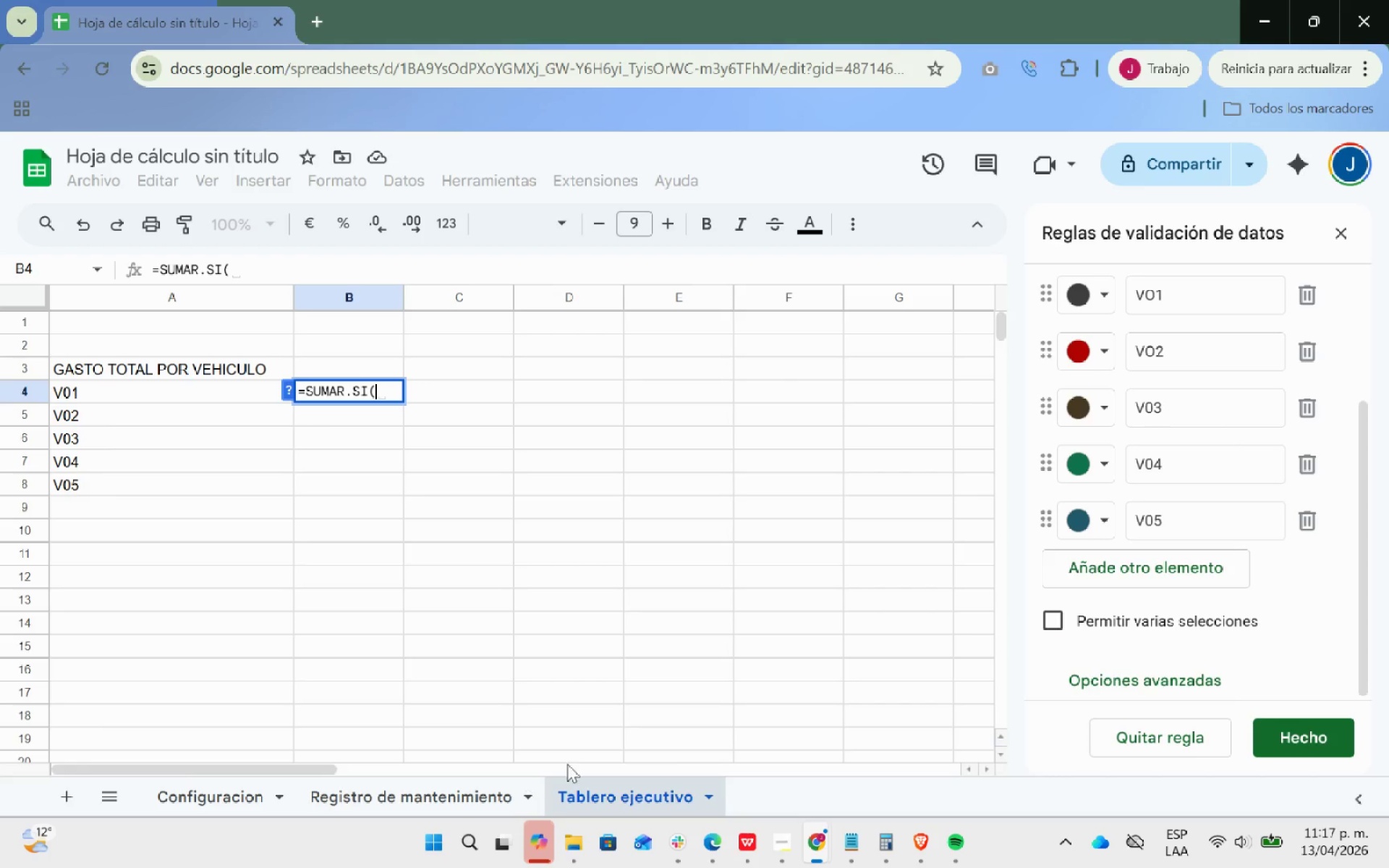 
wait(7.44)
 